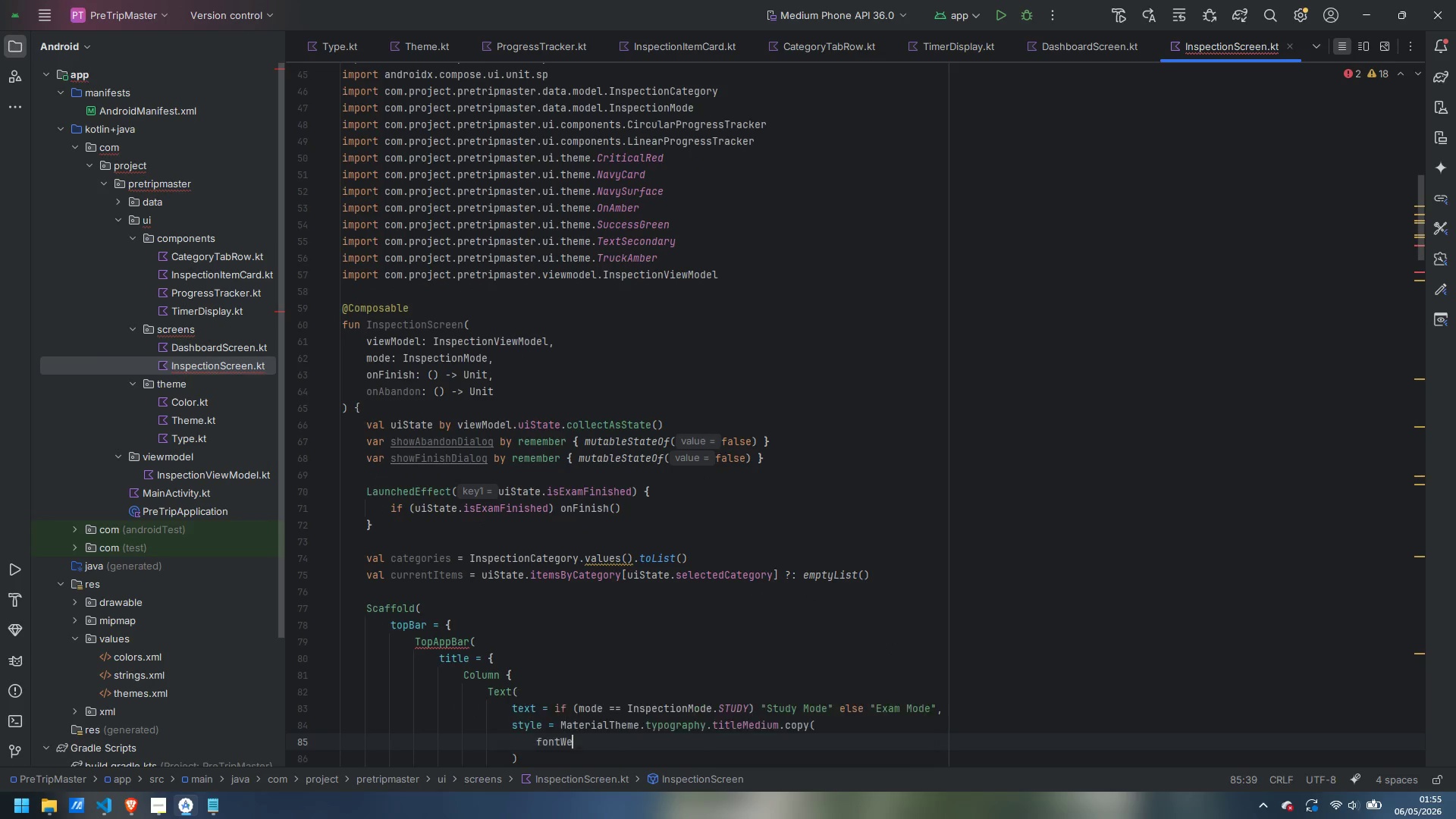 
key(Enter)
 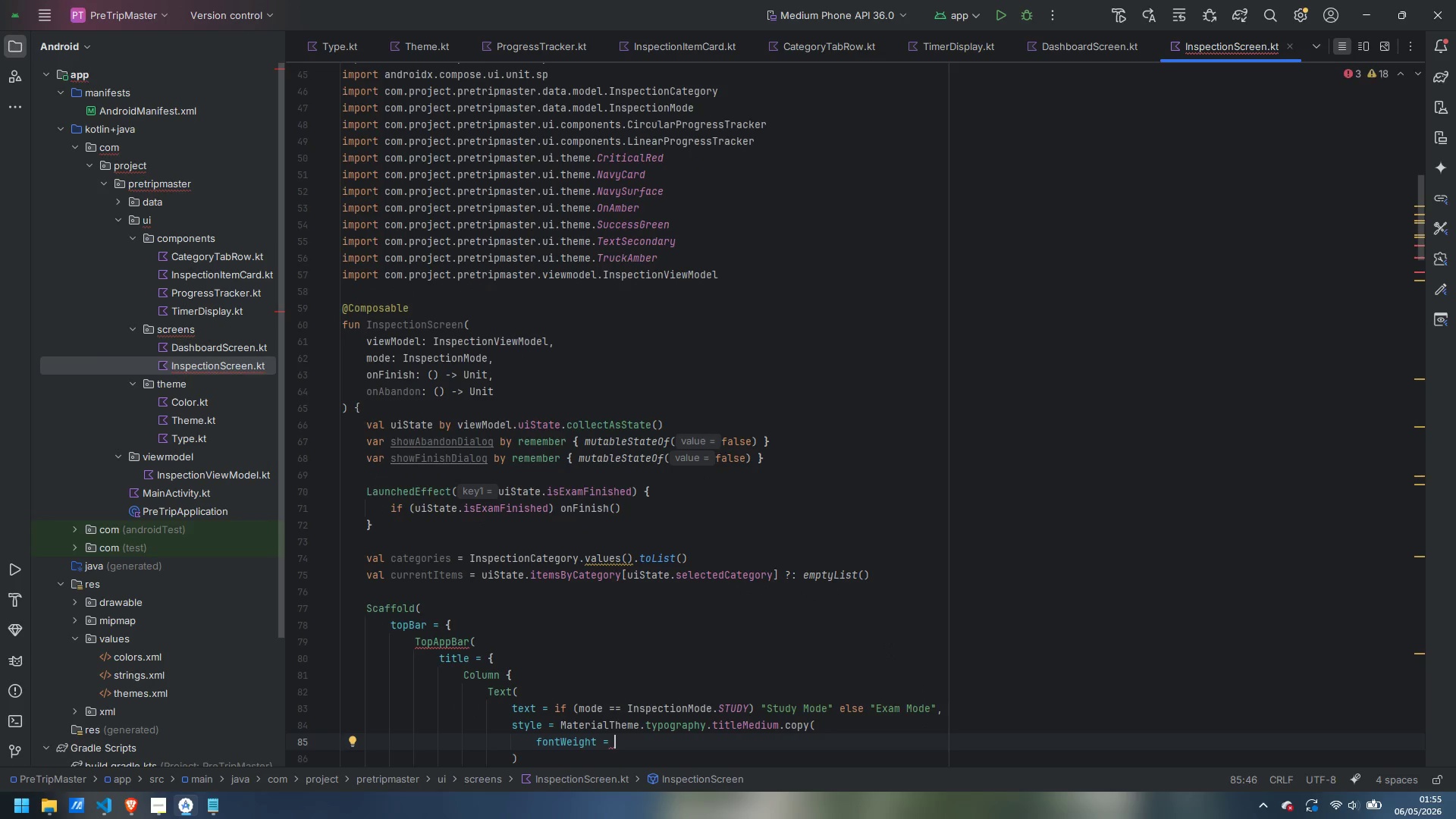 
type(FontWE)
 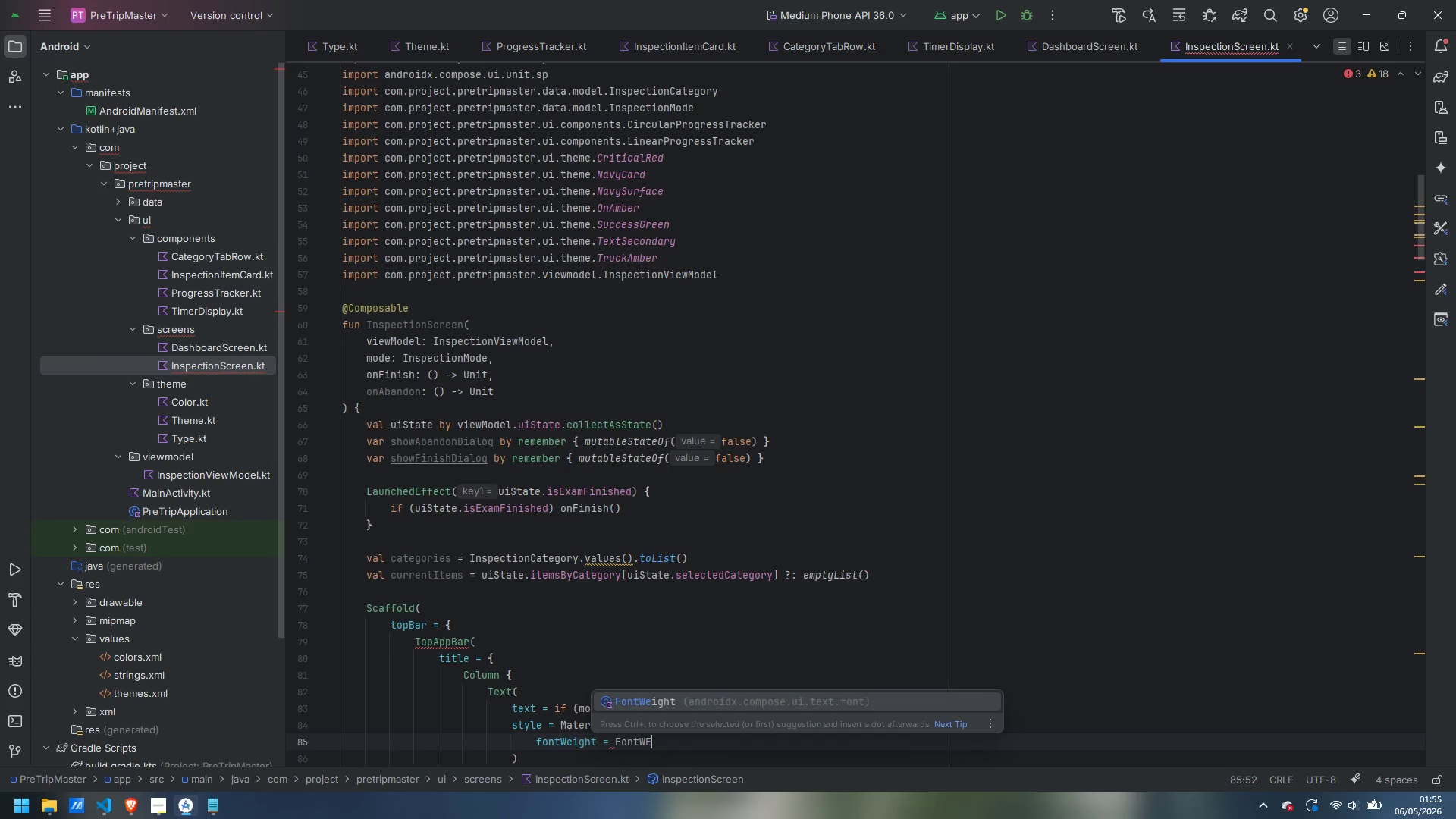 
key(Enter)
 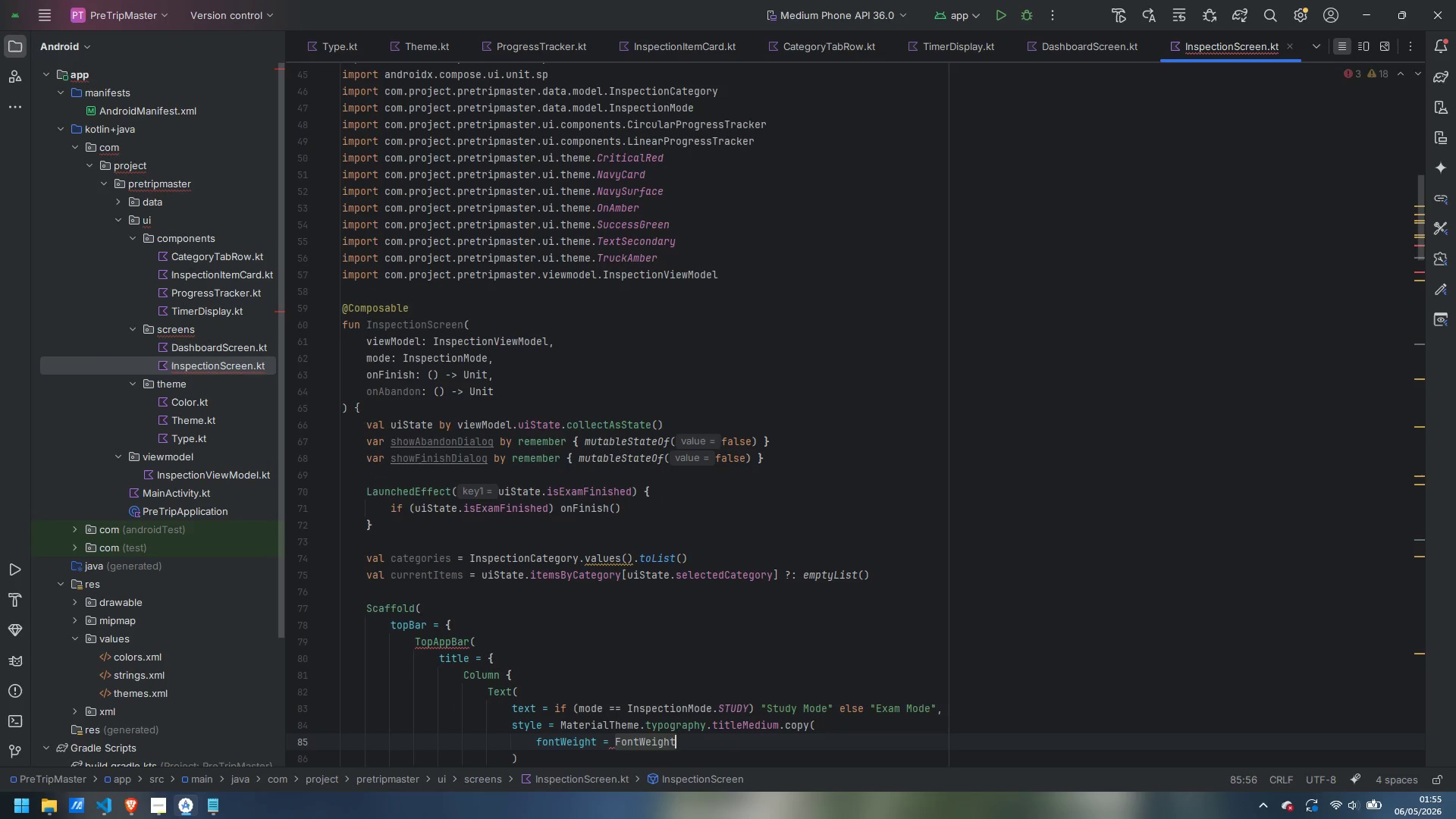 
key(Period)
 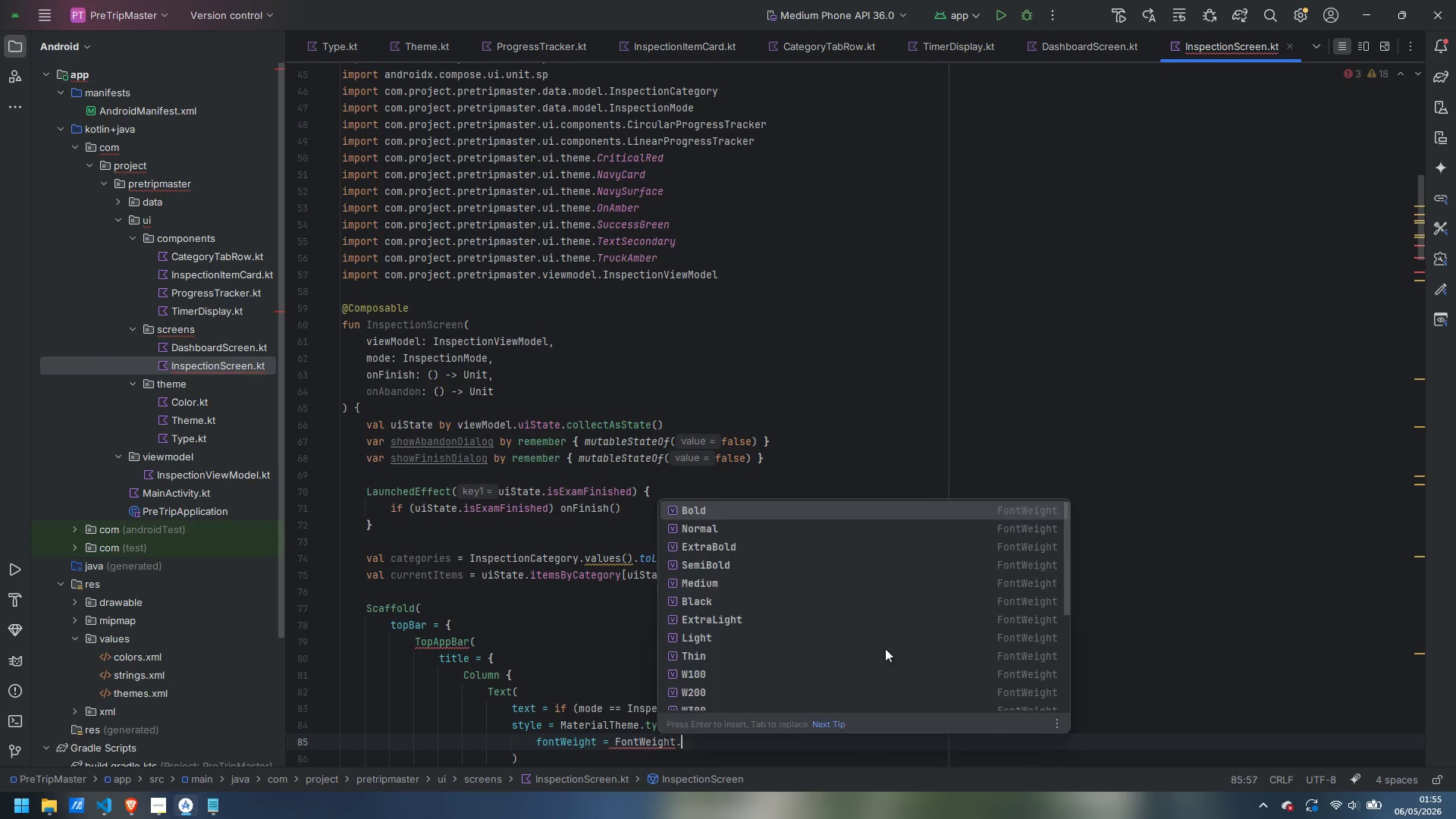 
key(Shift+ShiftLeft)
 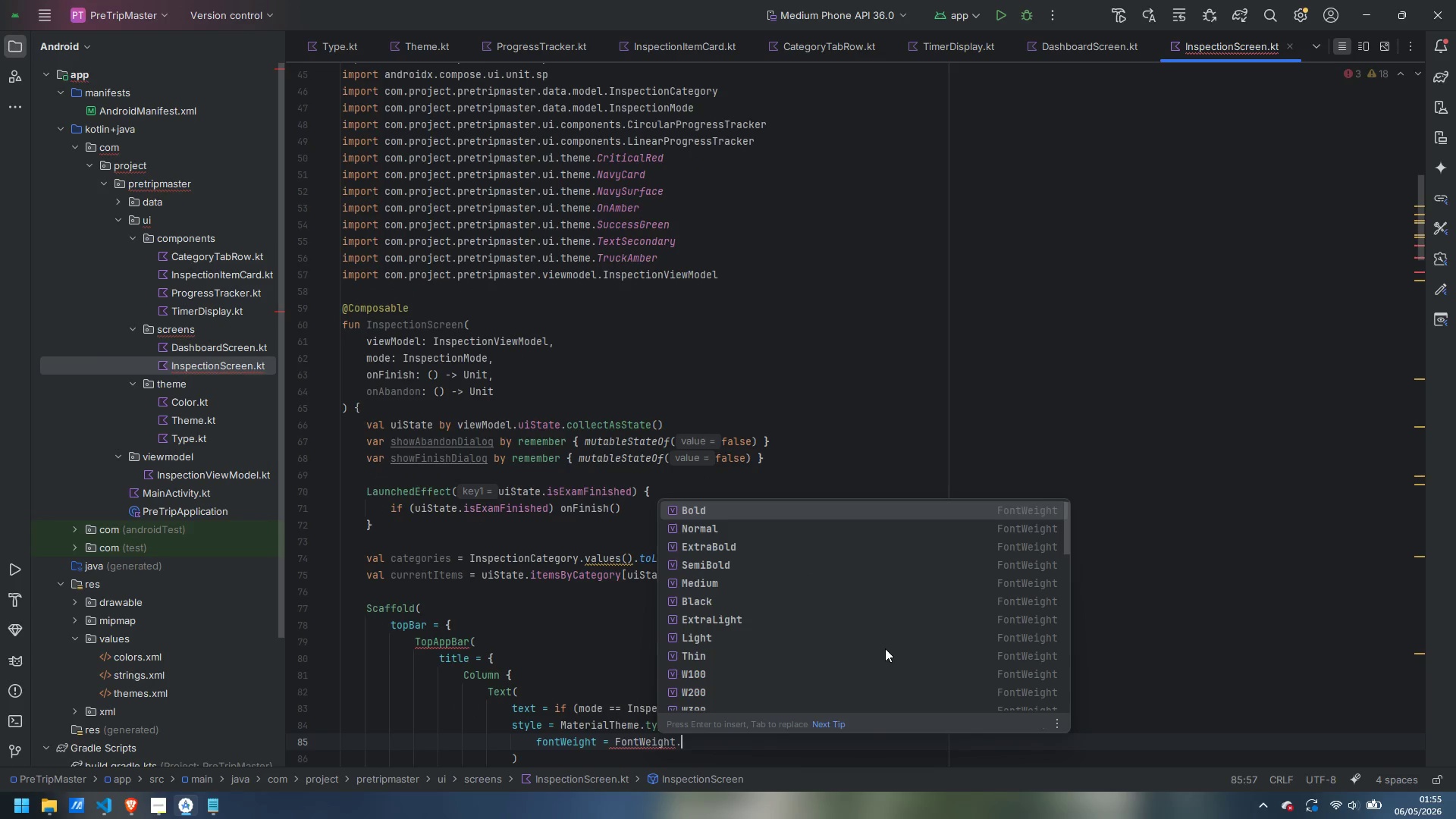 
key(Shift+B)
 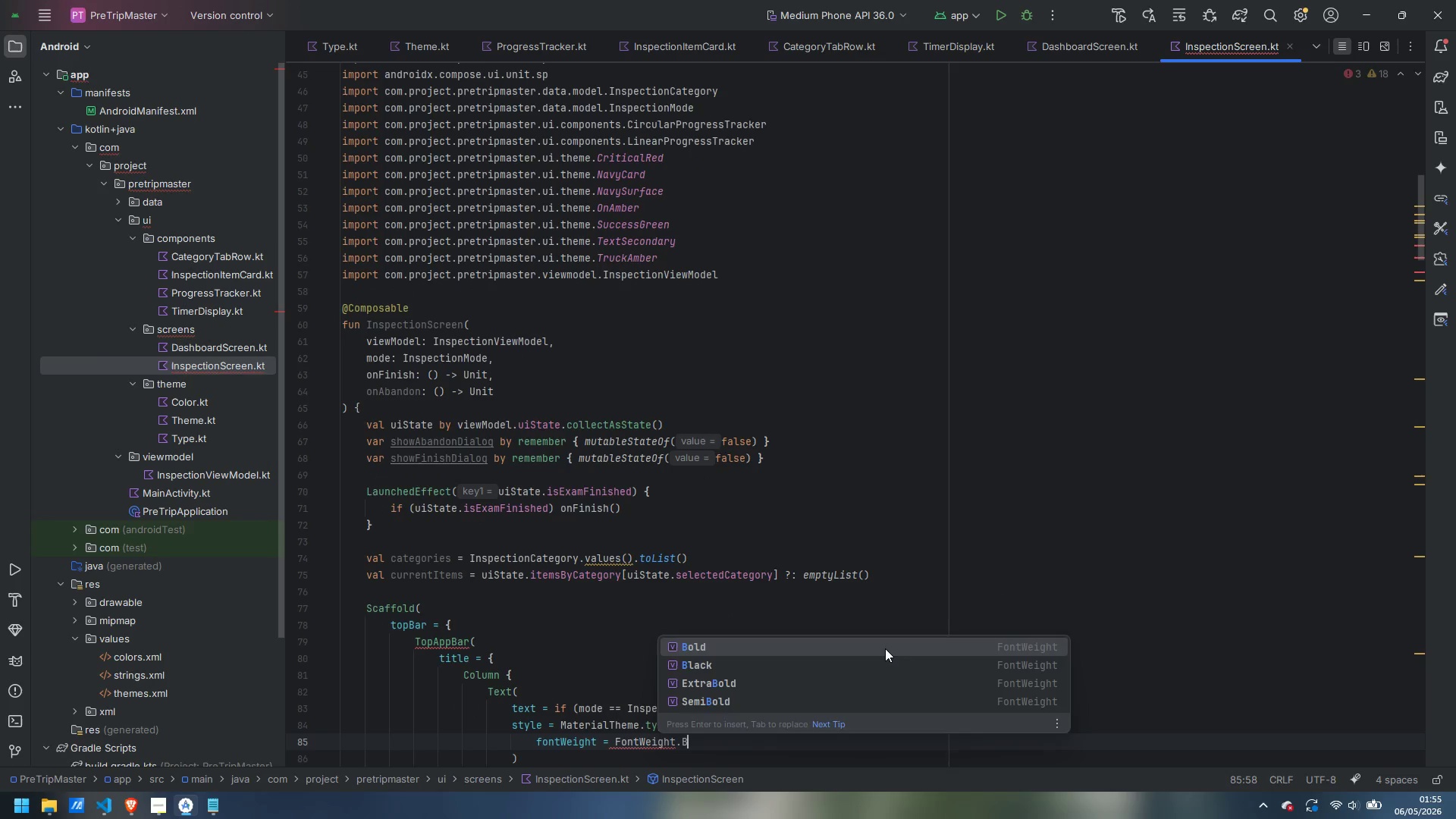 
key(Enter)
 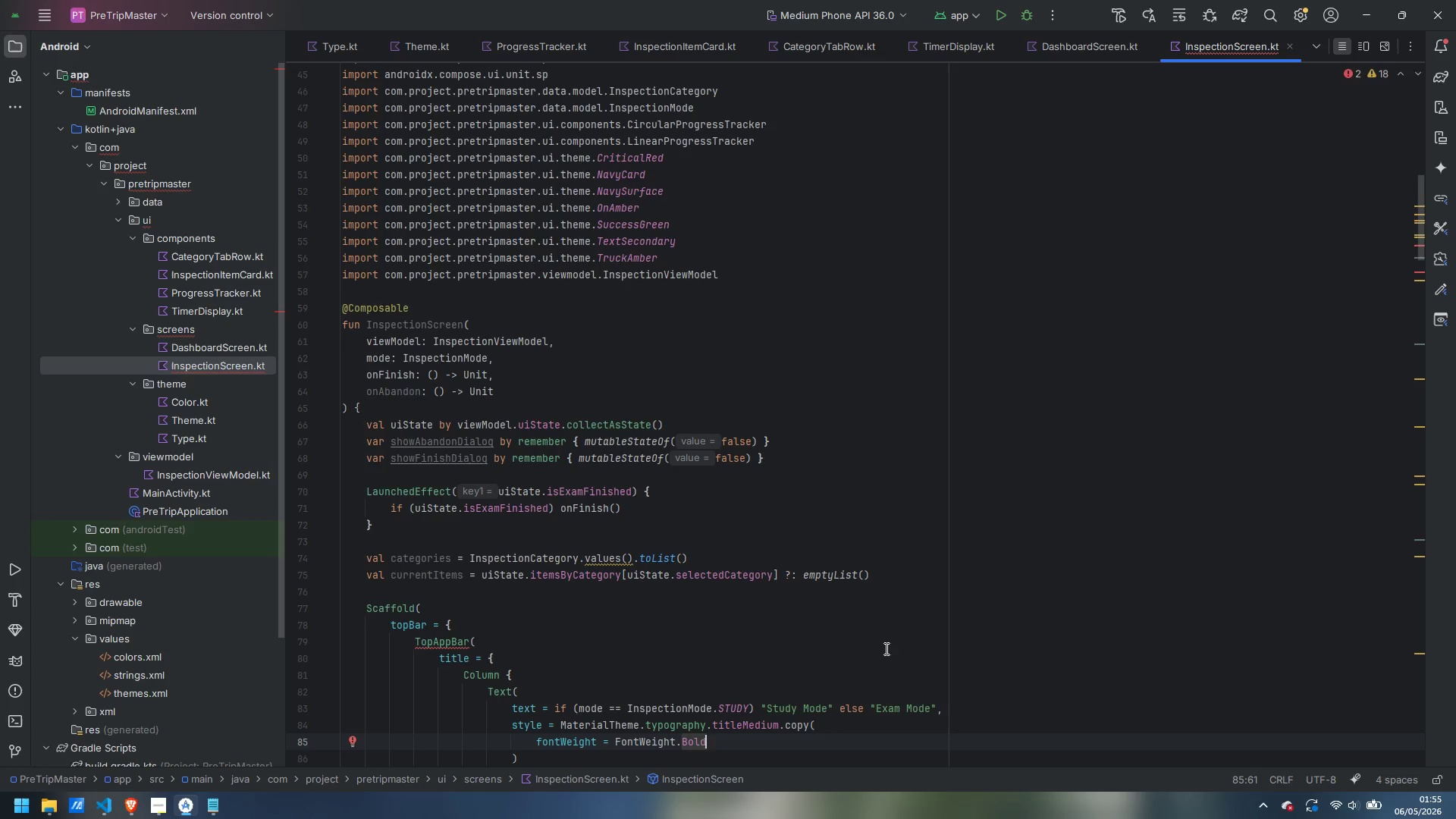 
key(Comma)
 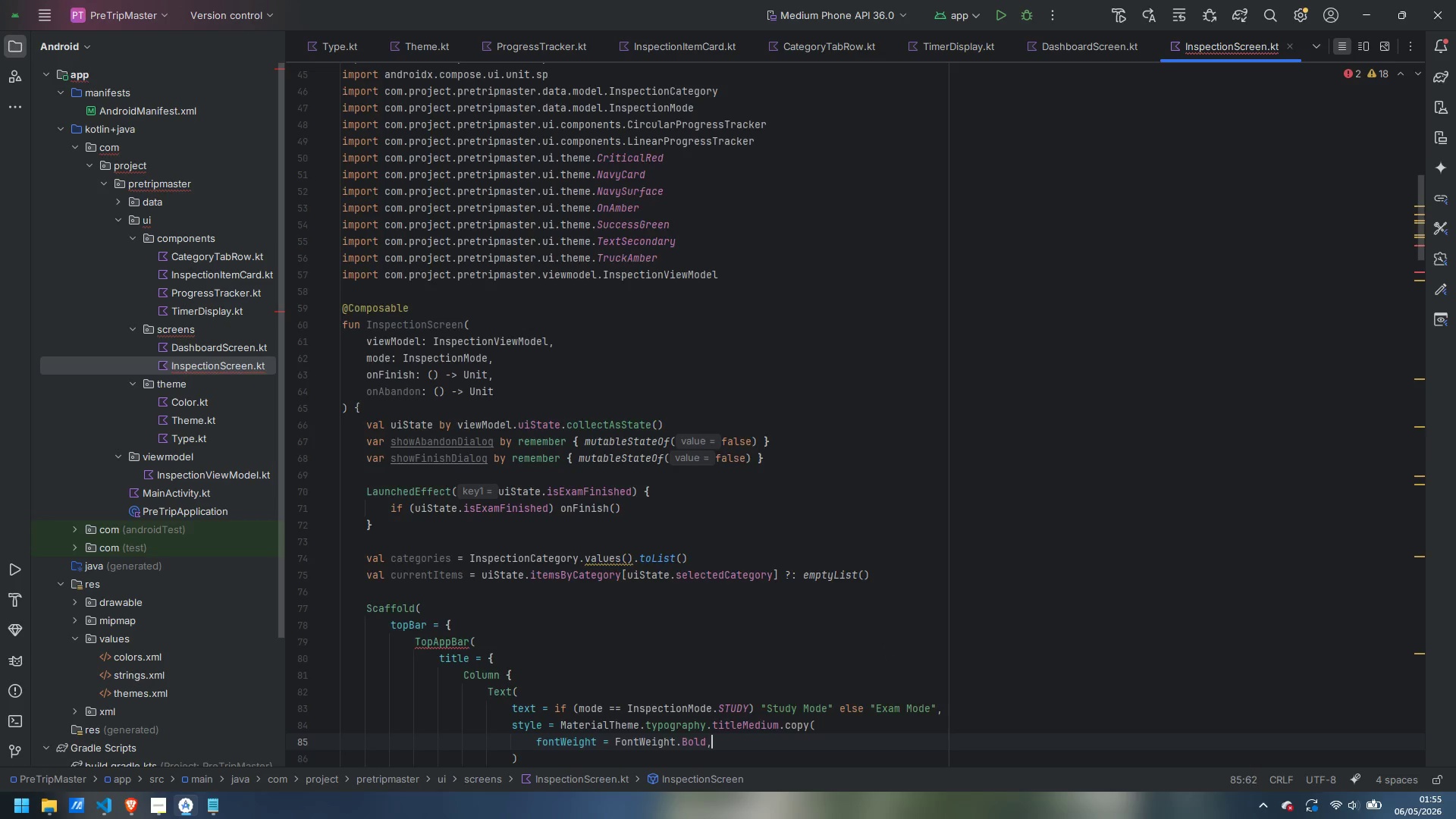 
key(Enter)
 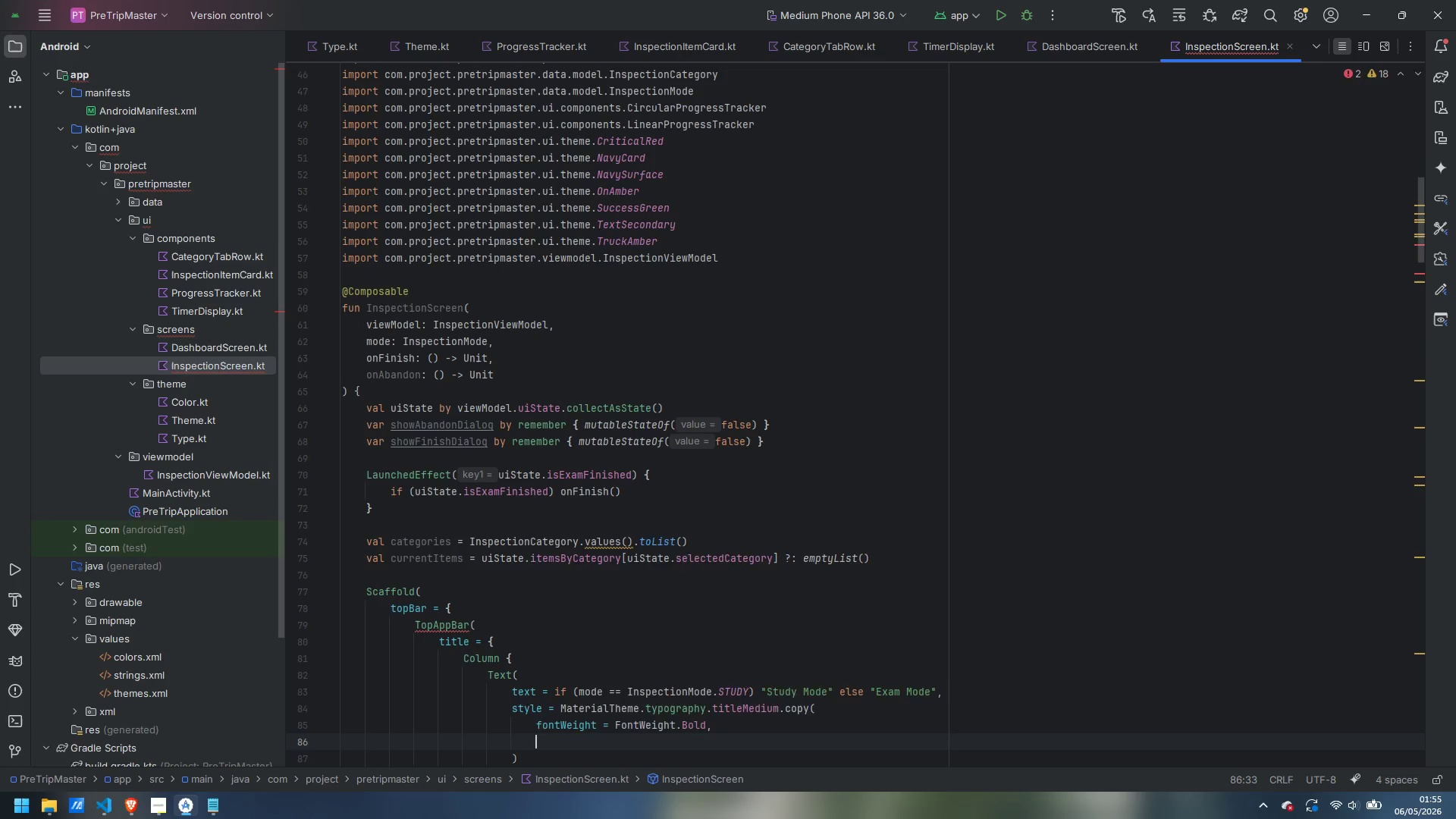 
type(color)
 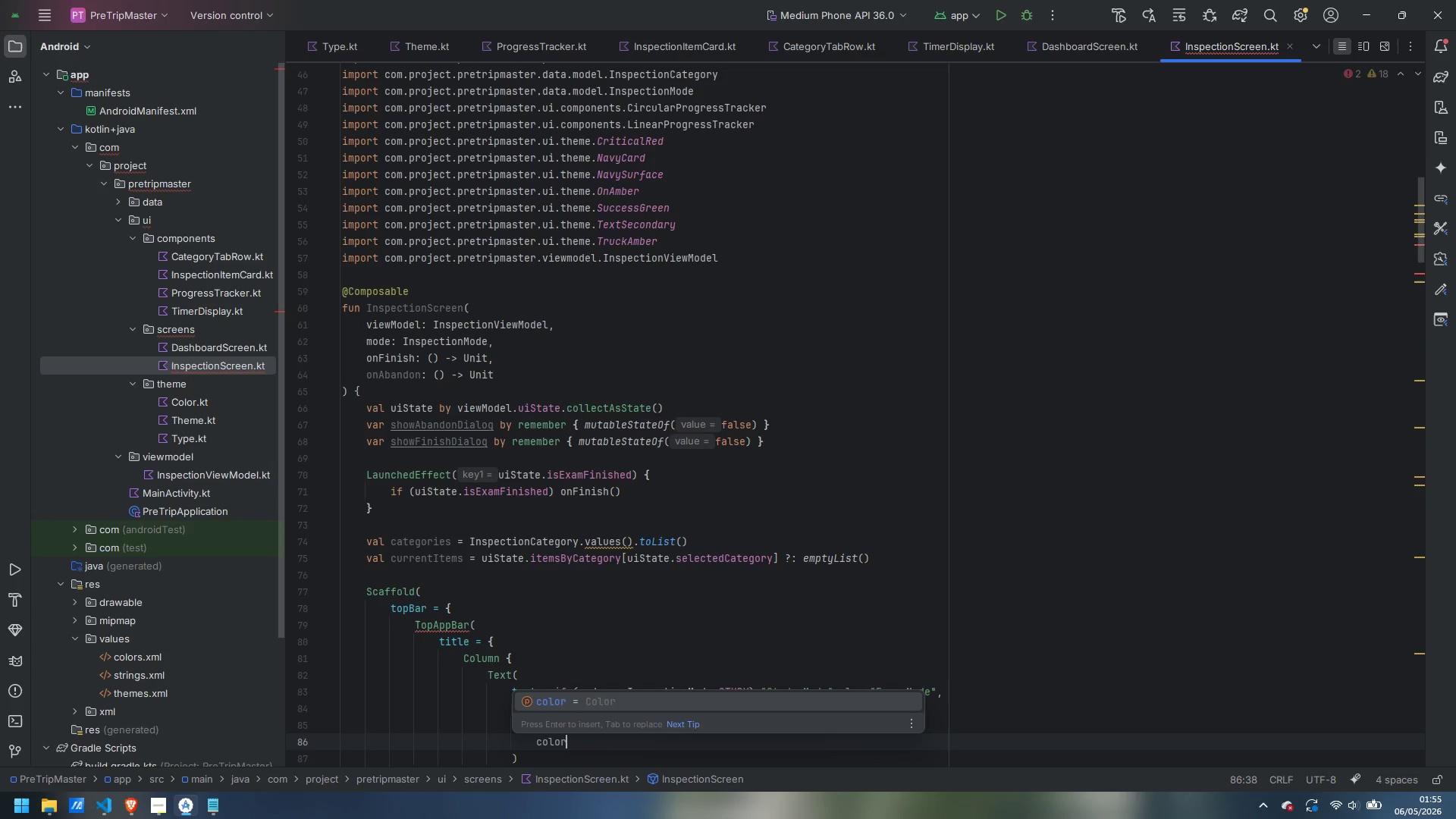 
key(Enter)
 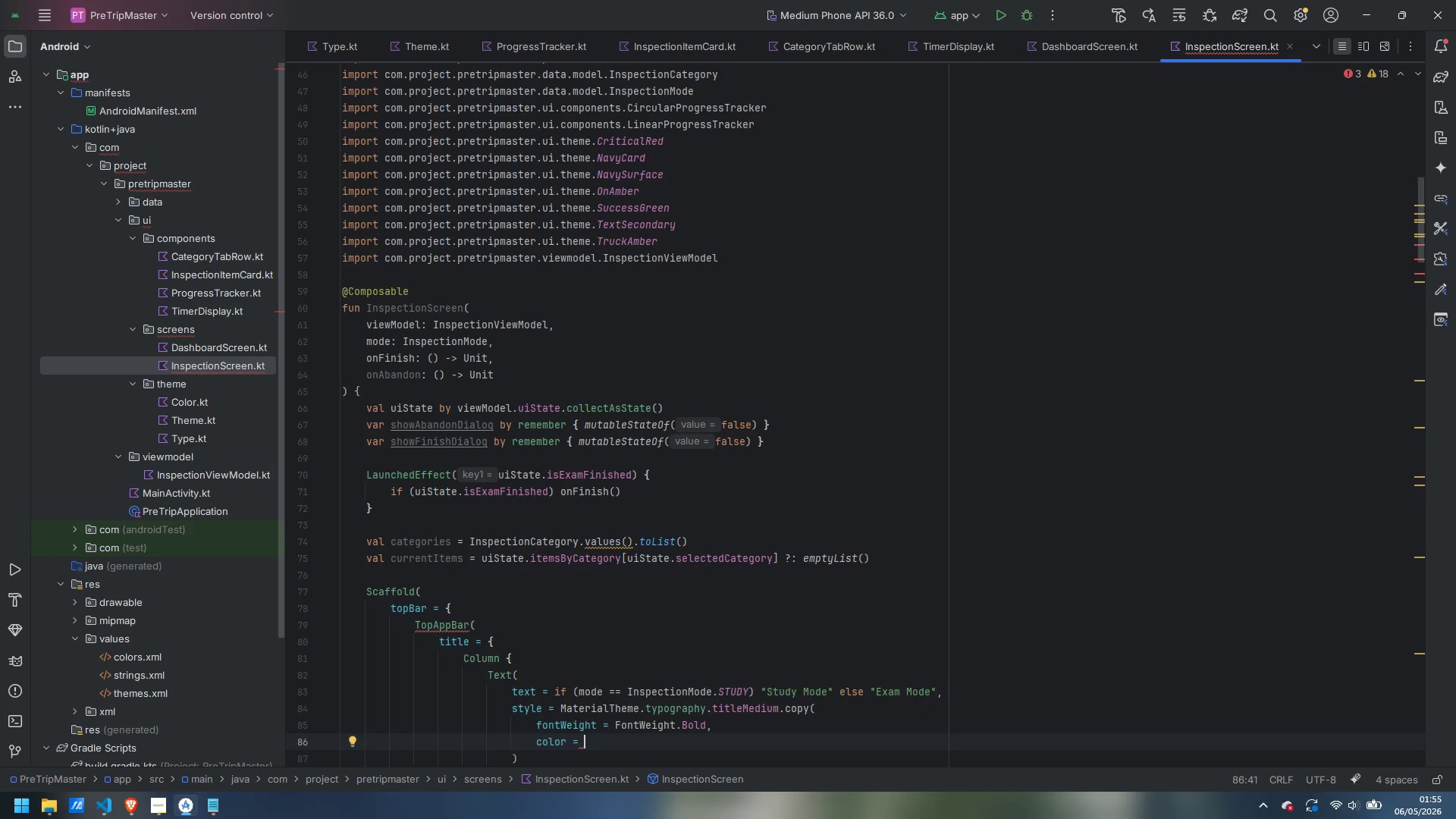 
type(if (mode == InspectoinMode)
 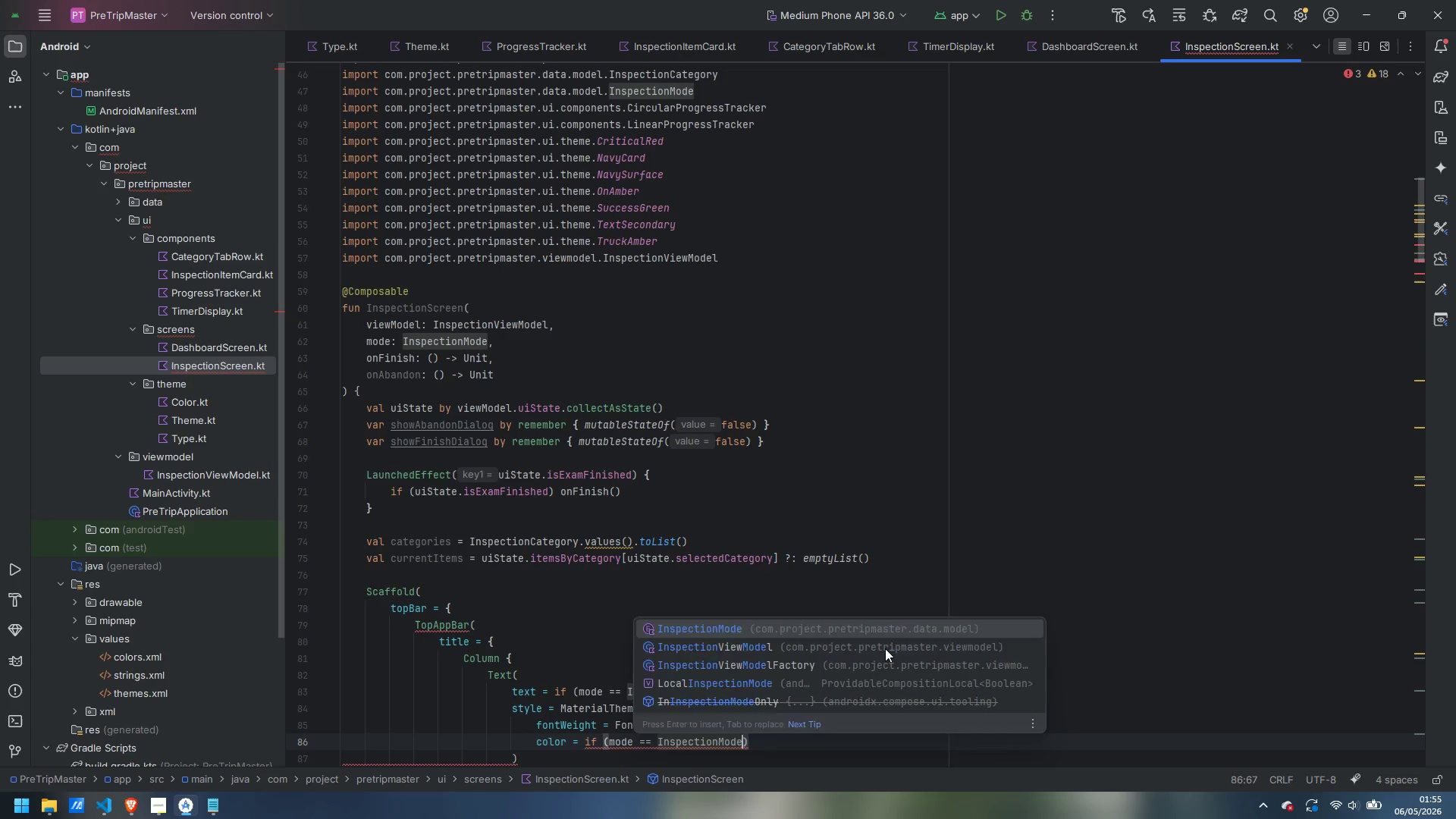 
key(Enter)
 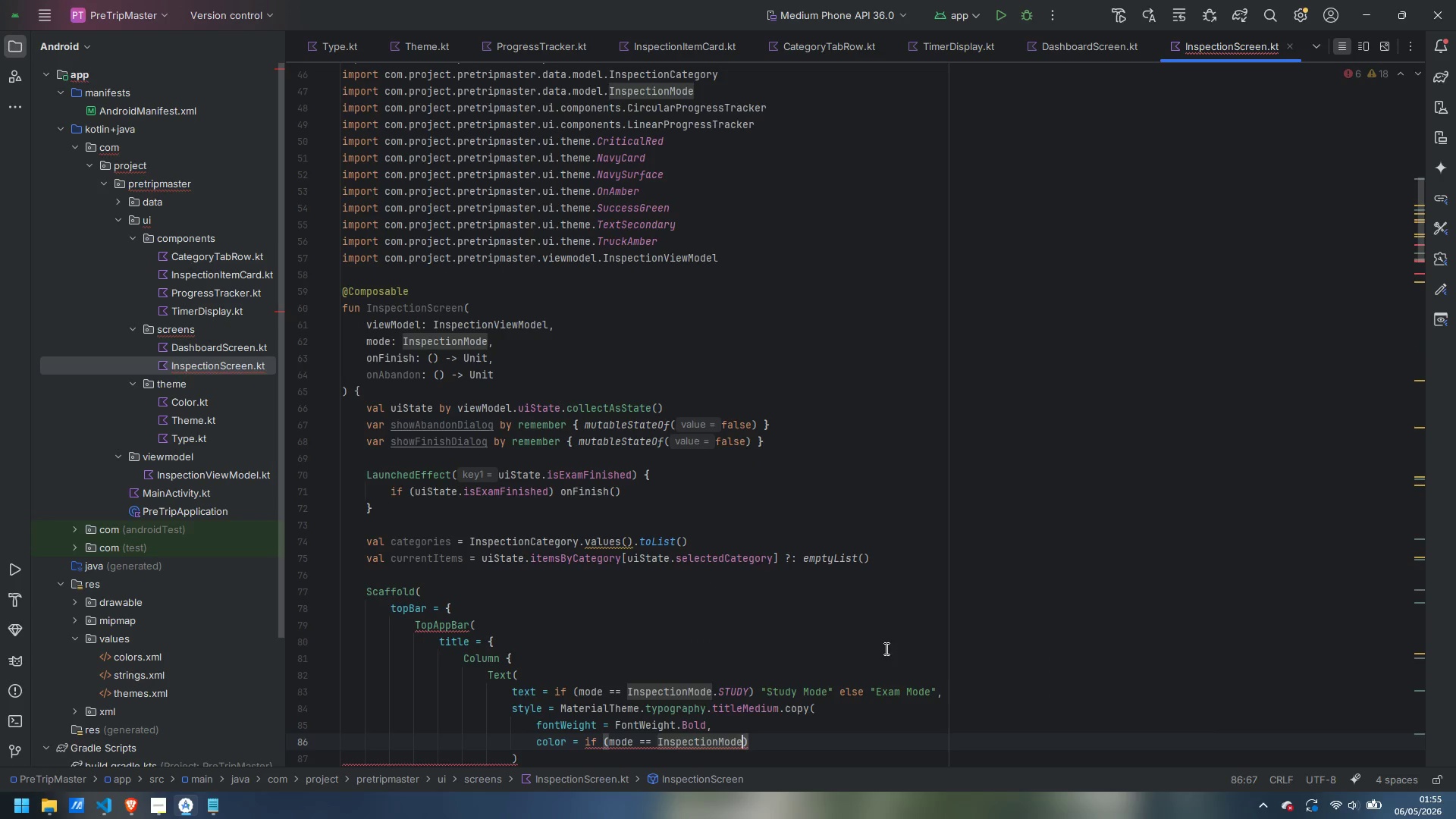 
type(.ST)
 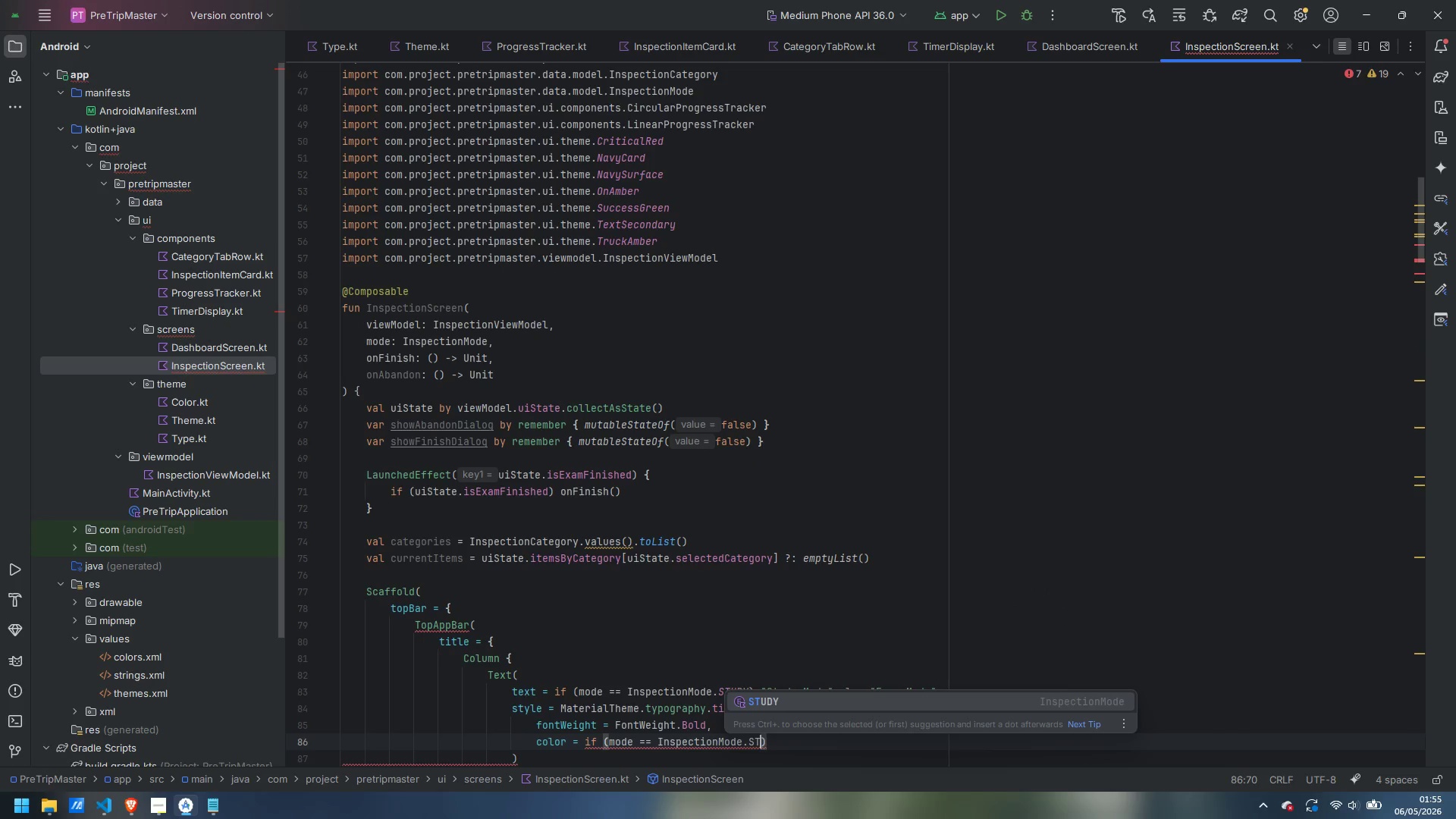 
key(Shift+Enter)
 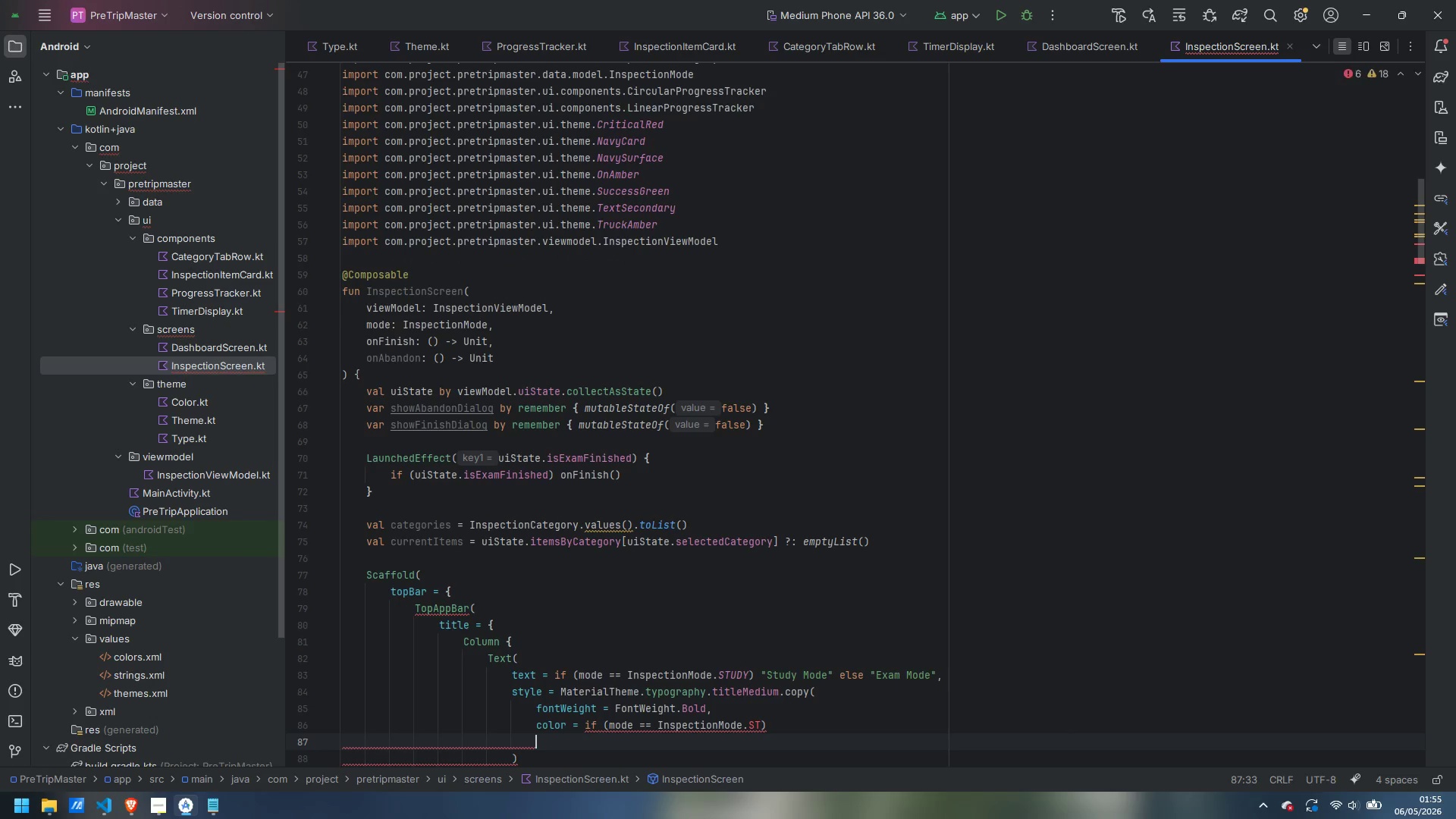 
key(Control+Z)
 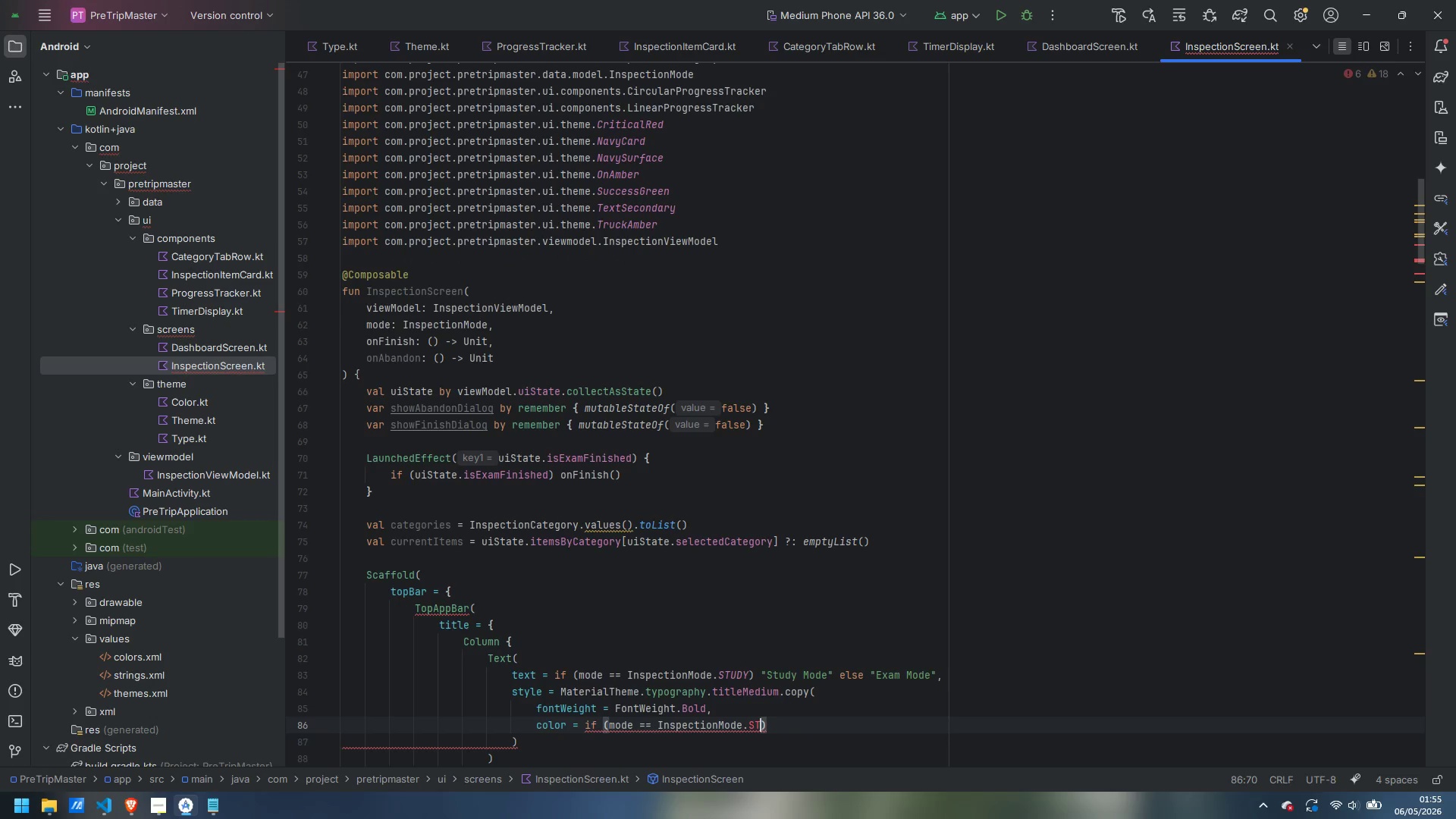 
key(Shift+U)
 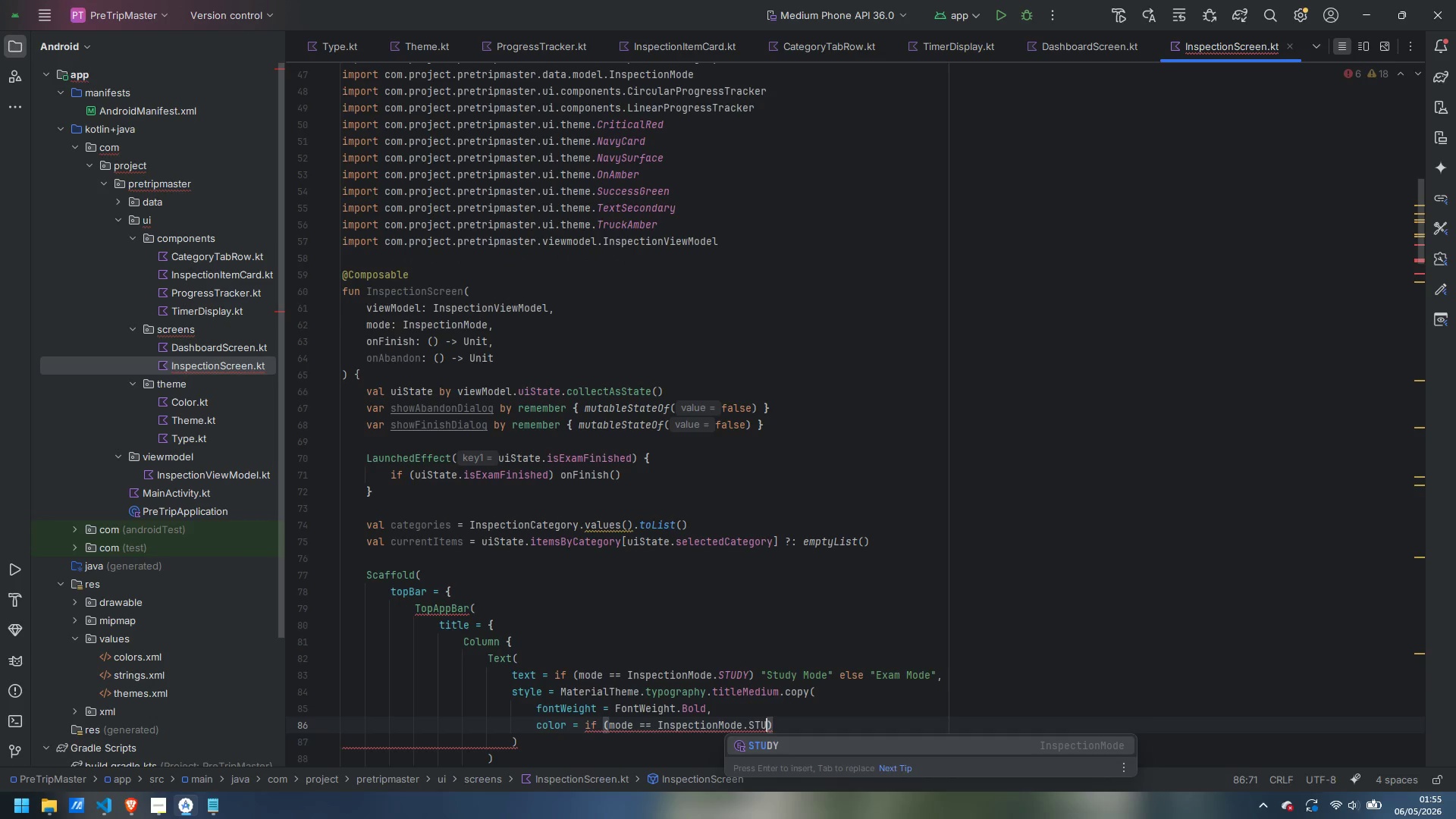 
key(Enter)
 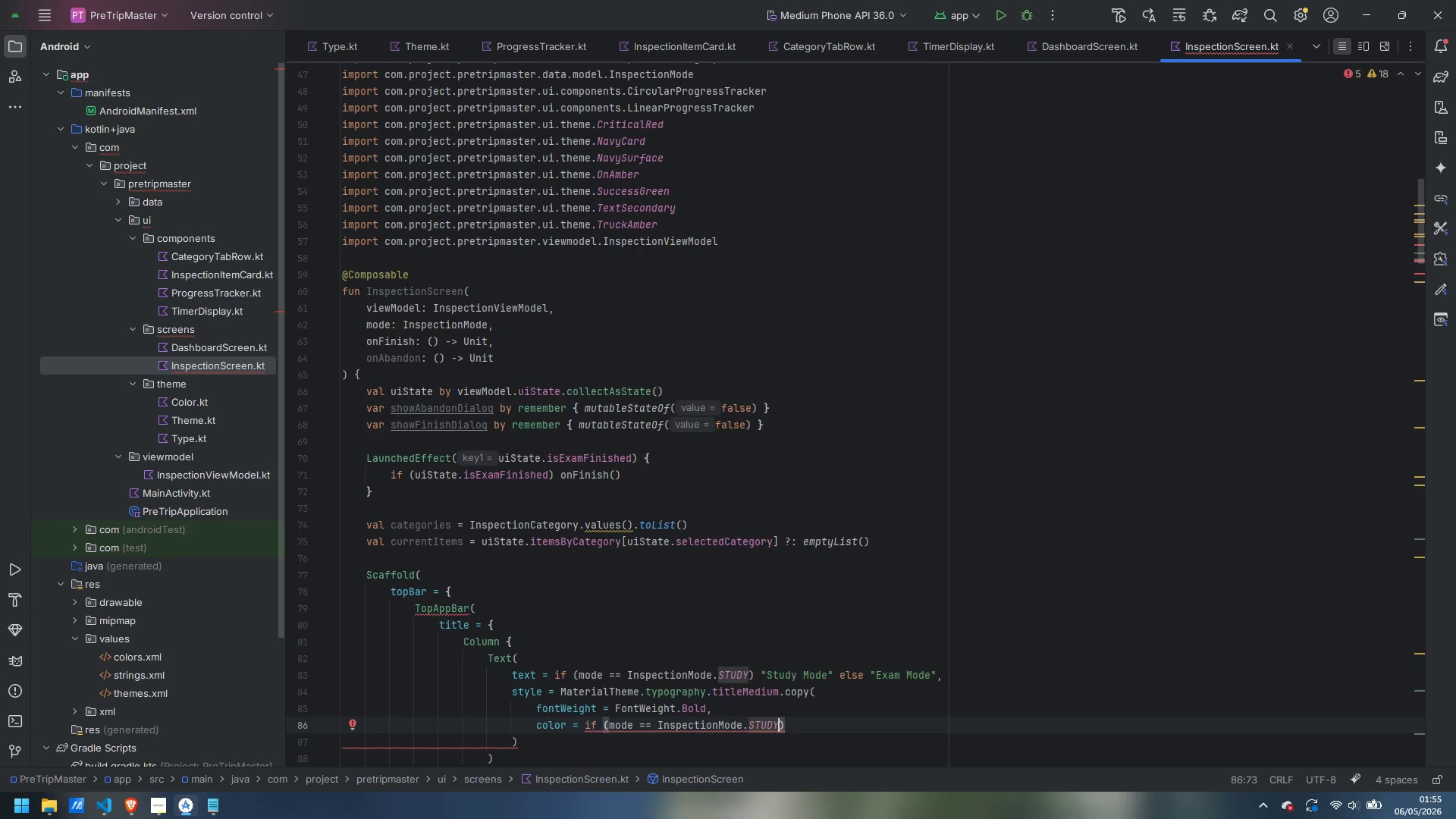 
key(ArrowRight)
 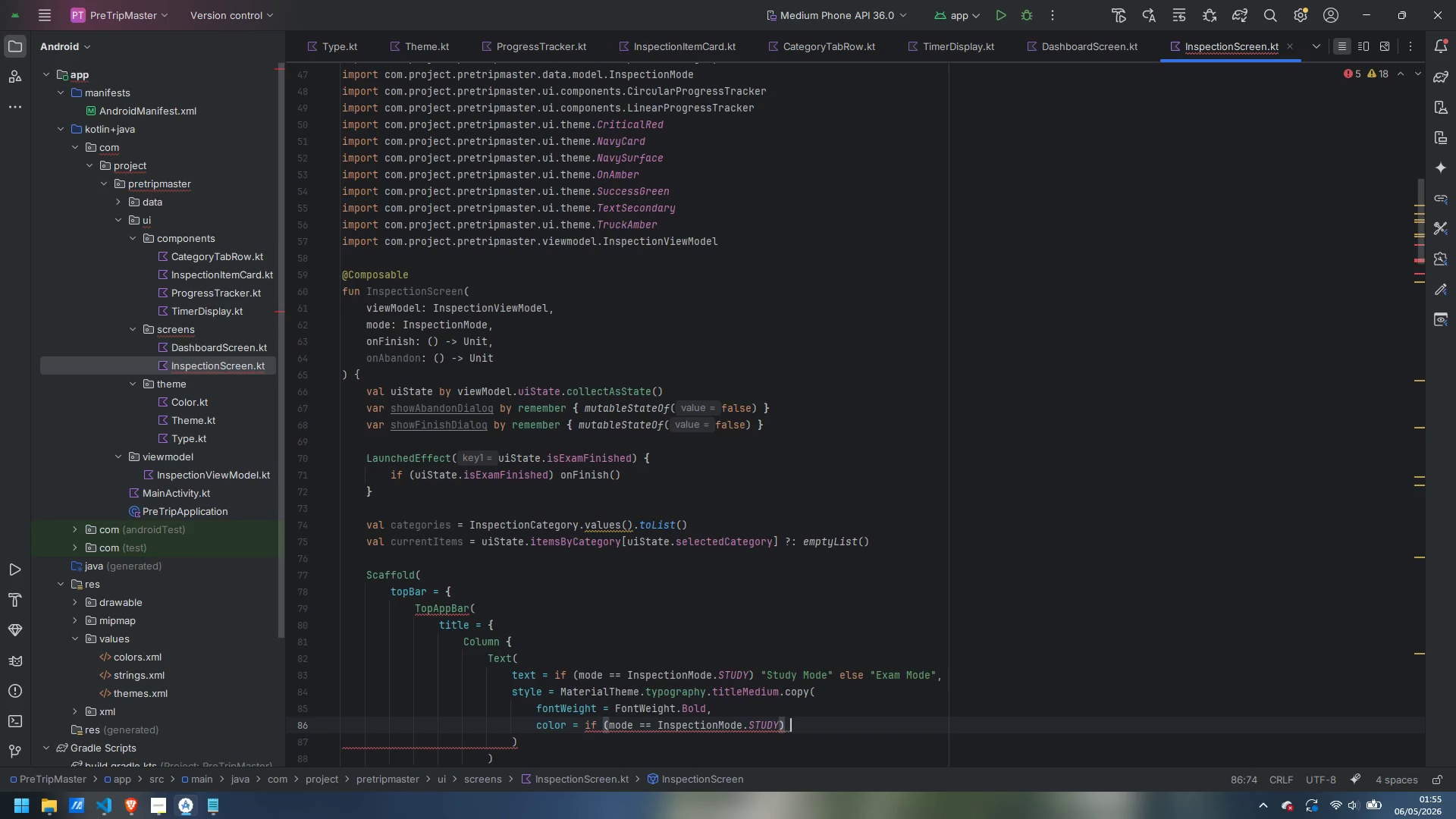 
type( TEXT)
 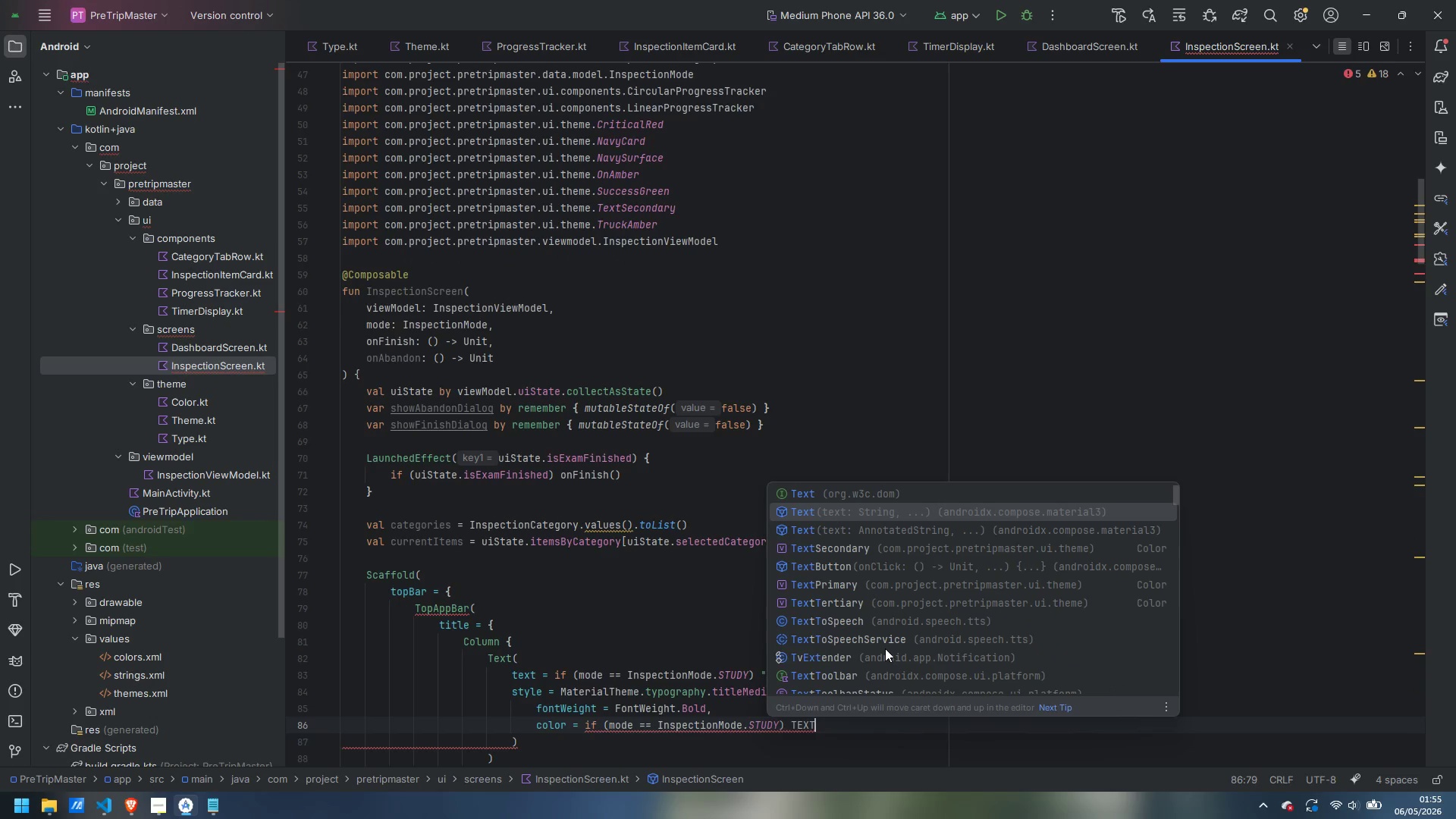 
key(Control+ControlLeft)
 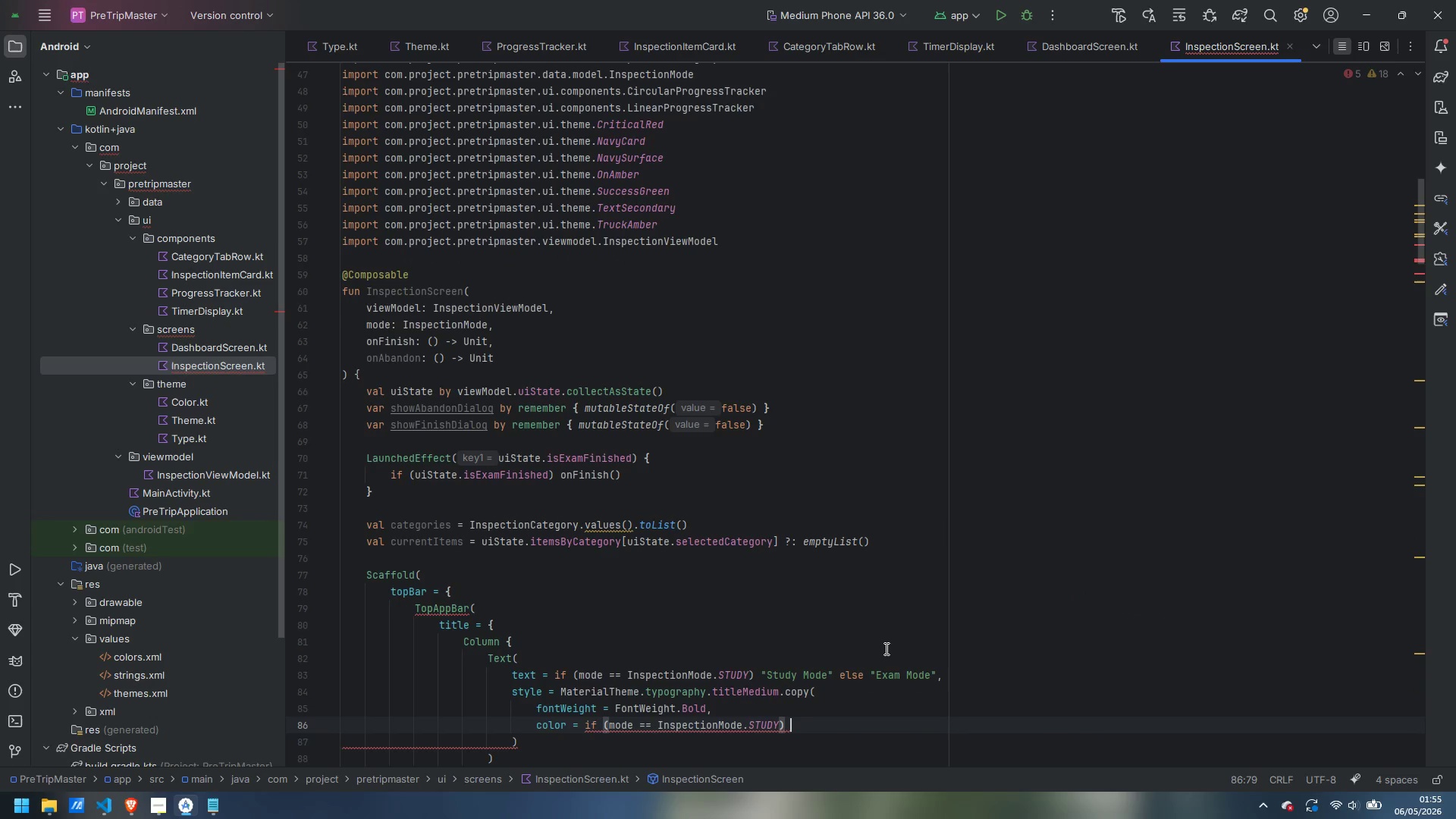 
key(Control+Backspace)
 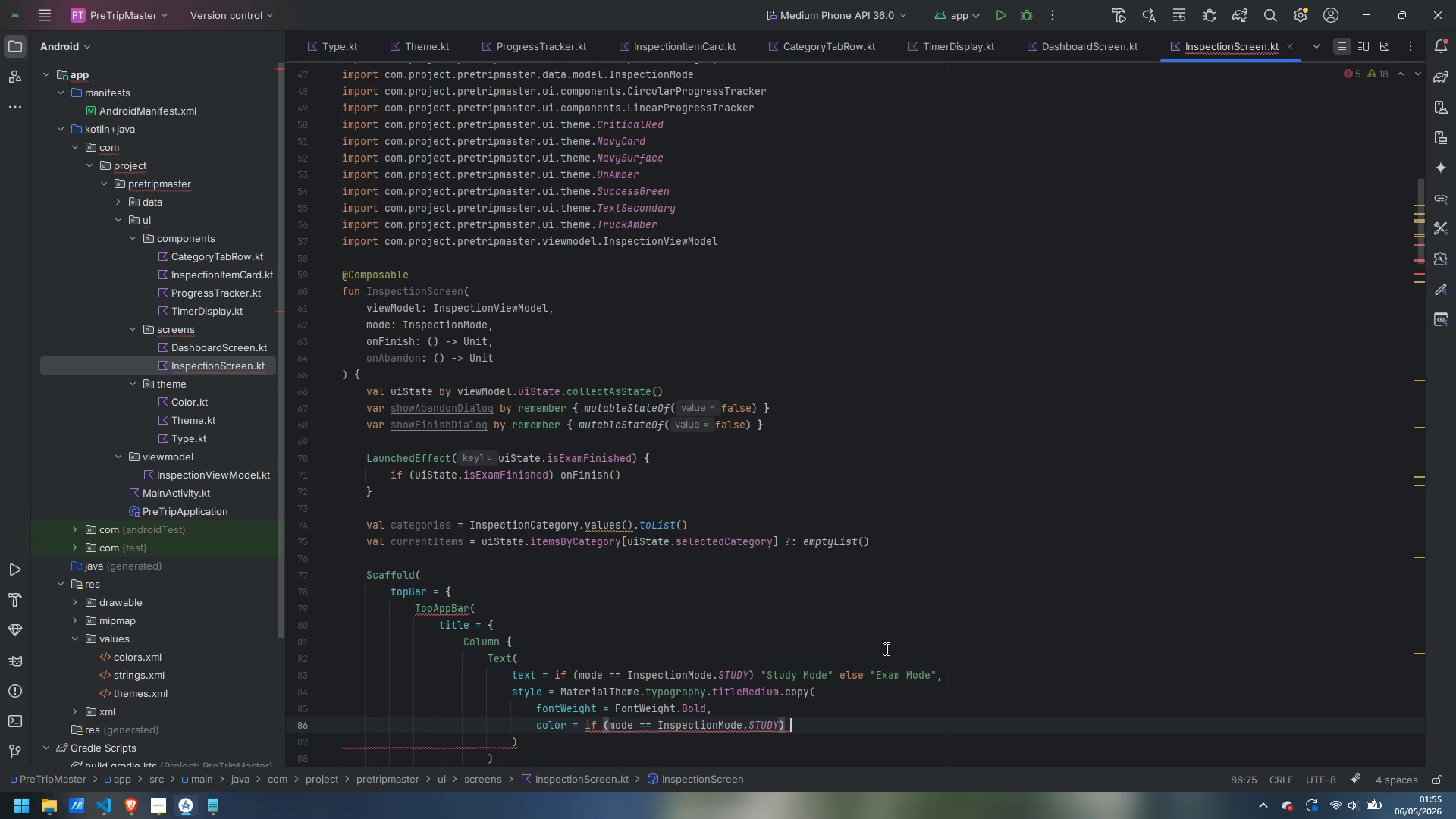 
type(TextP)
 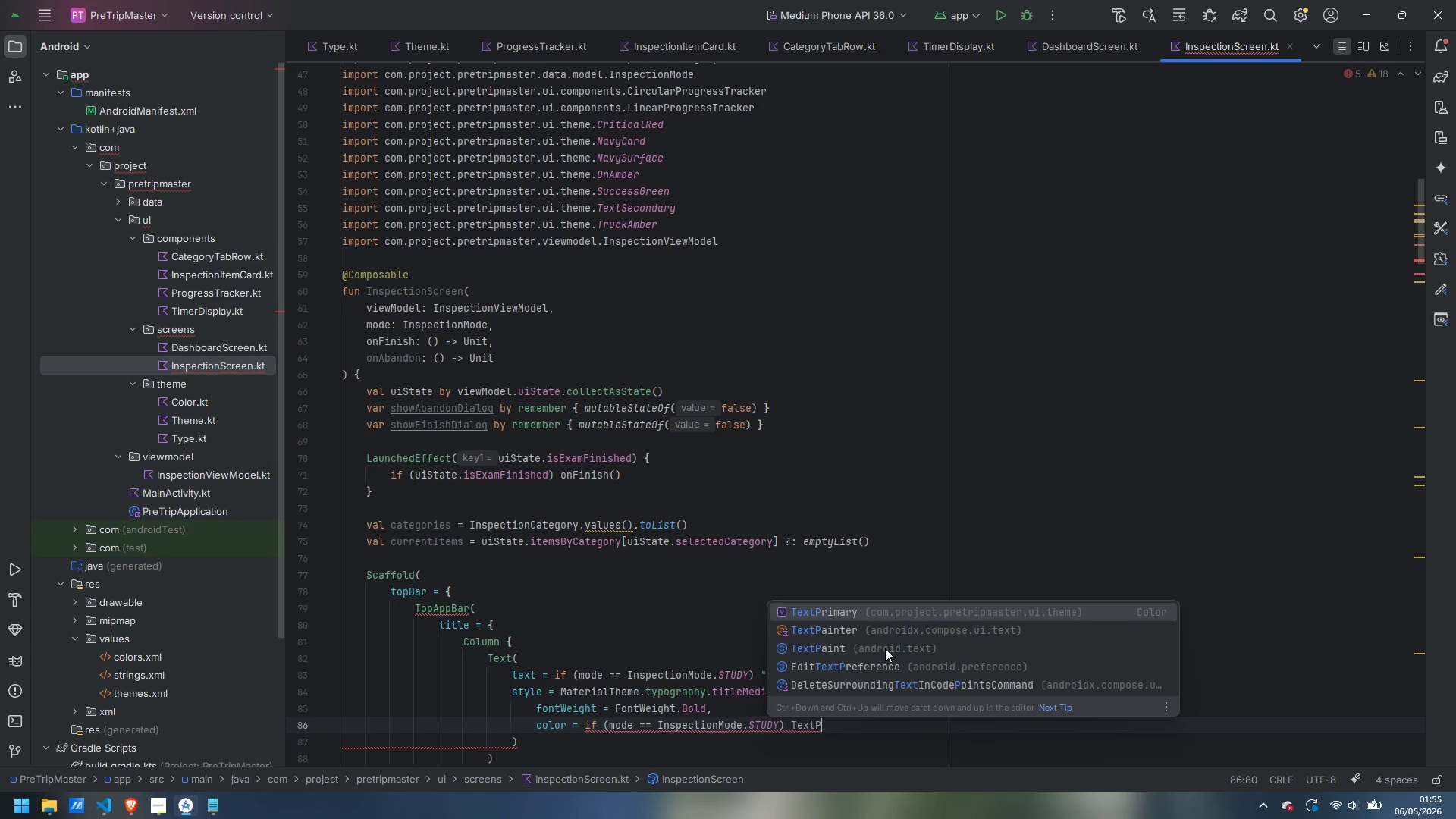 
key(Enter)
 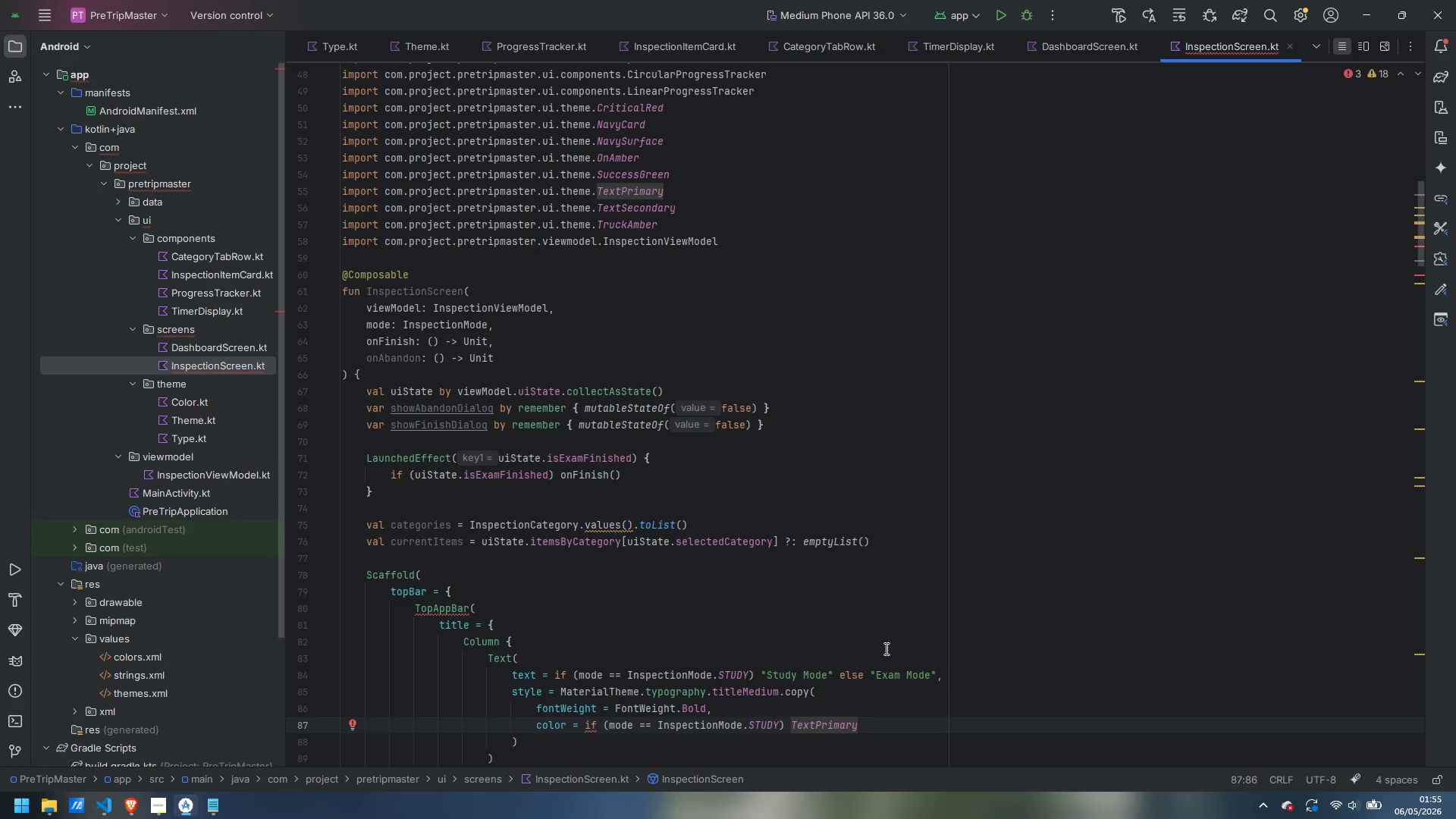 
type( l)
key(Backspace)
type(else TruckM)
key(Backspace)
type(Amber)
 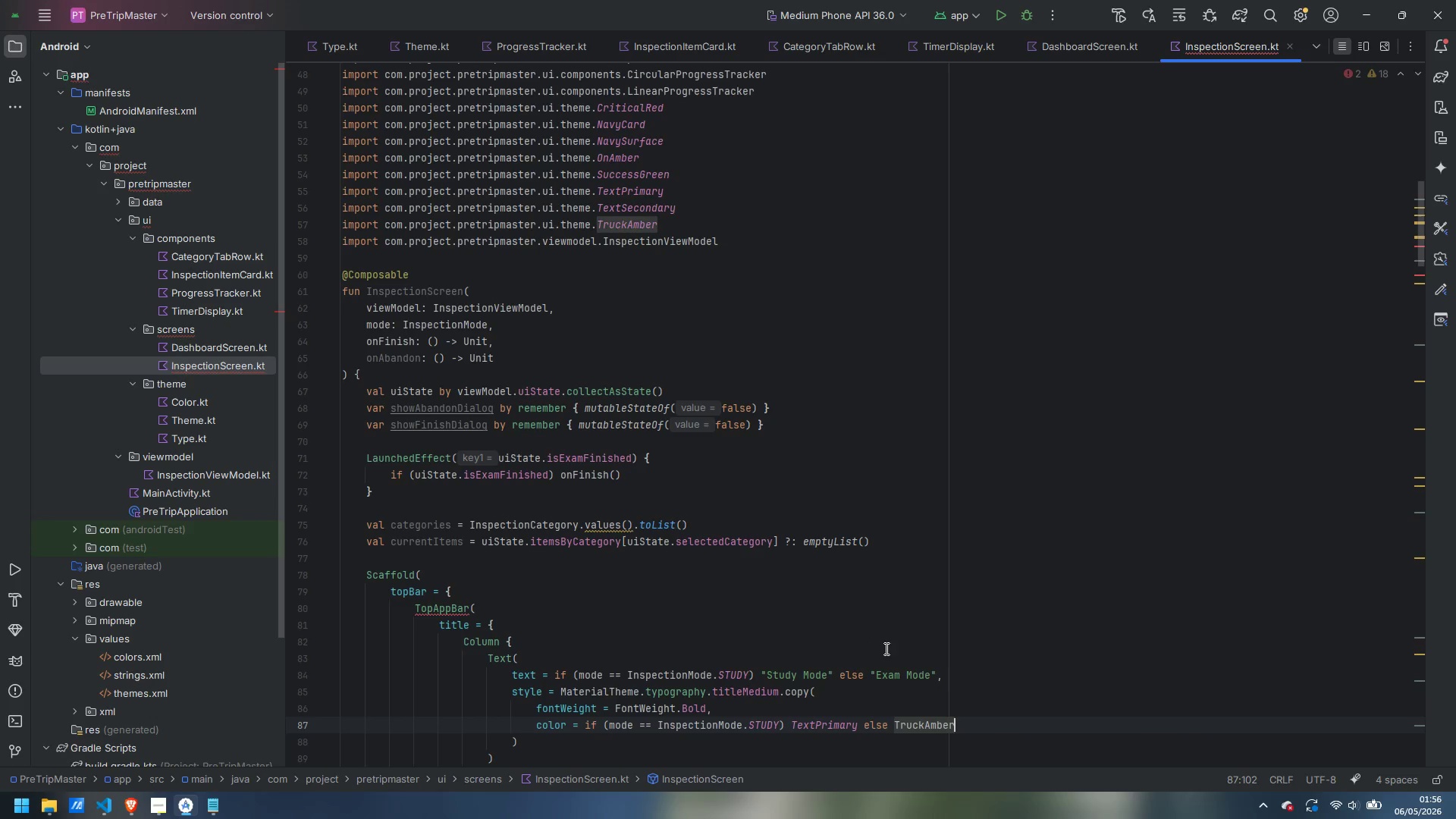 
 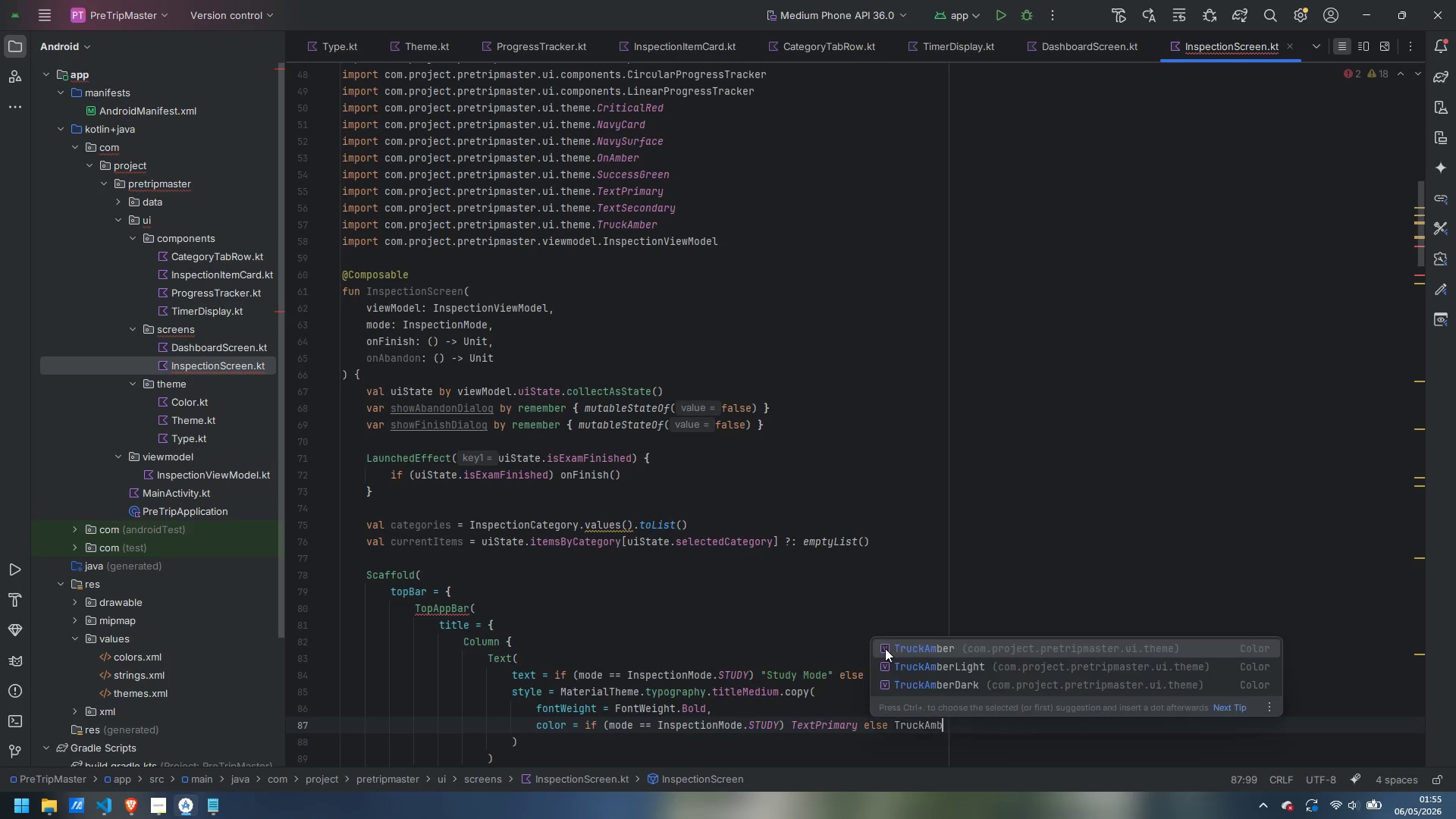 
key(Enter)
 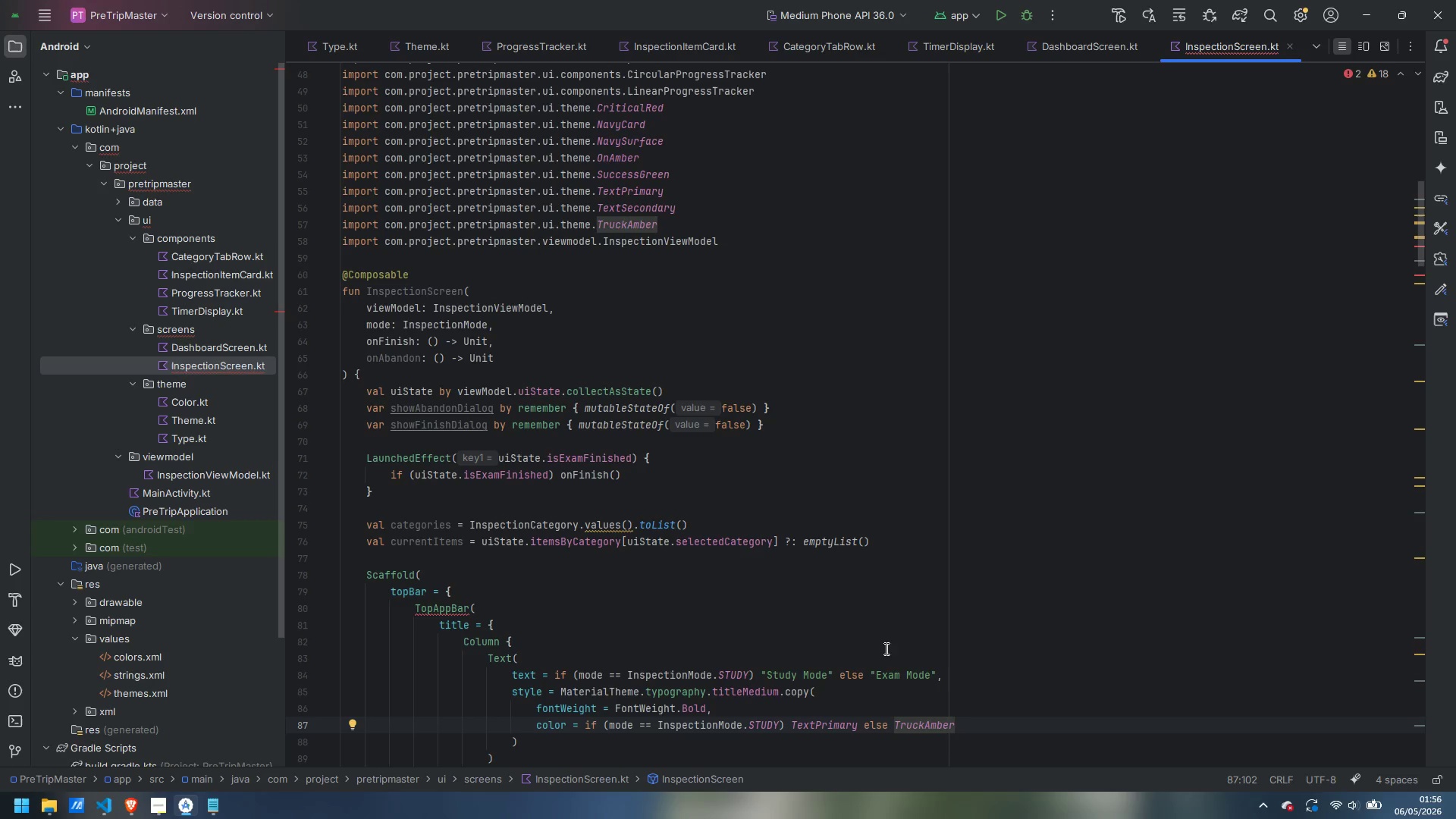 
key(ArrowDown)
 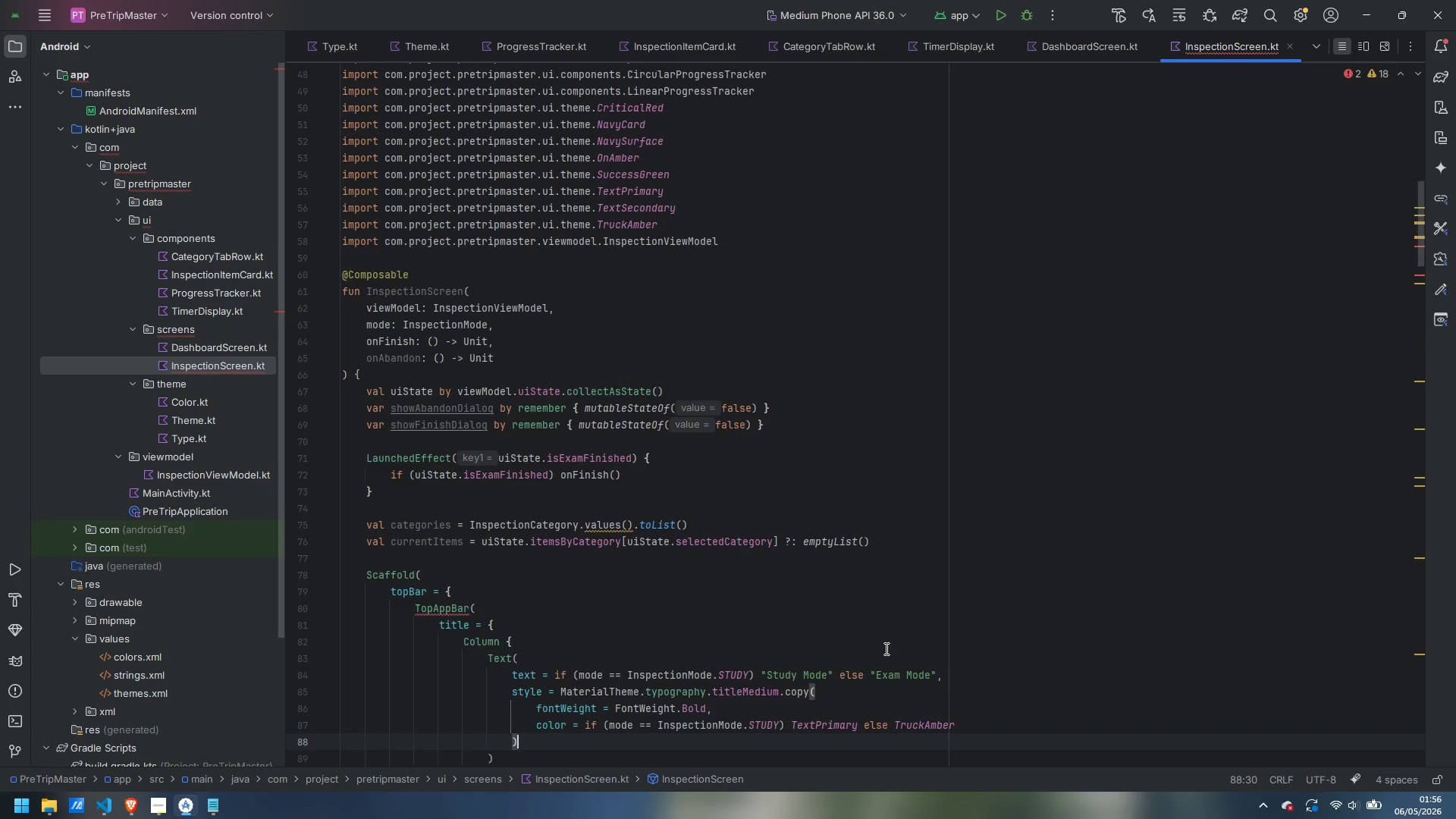 
key(ArrowDown)
 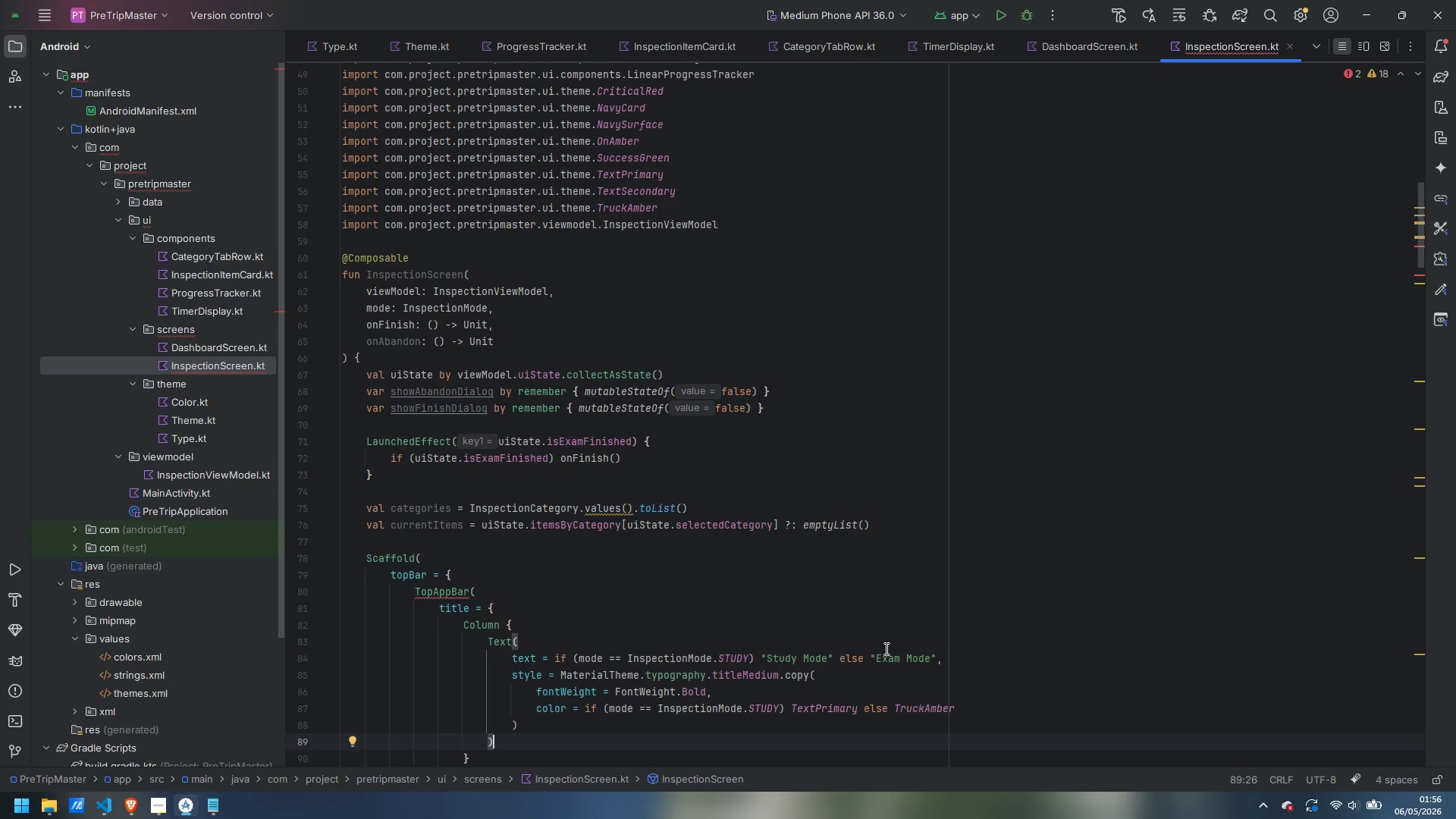 
key(Comma)
 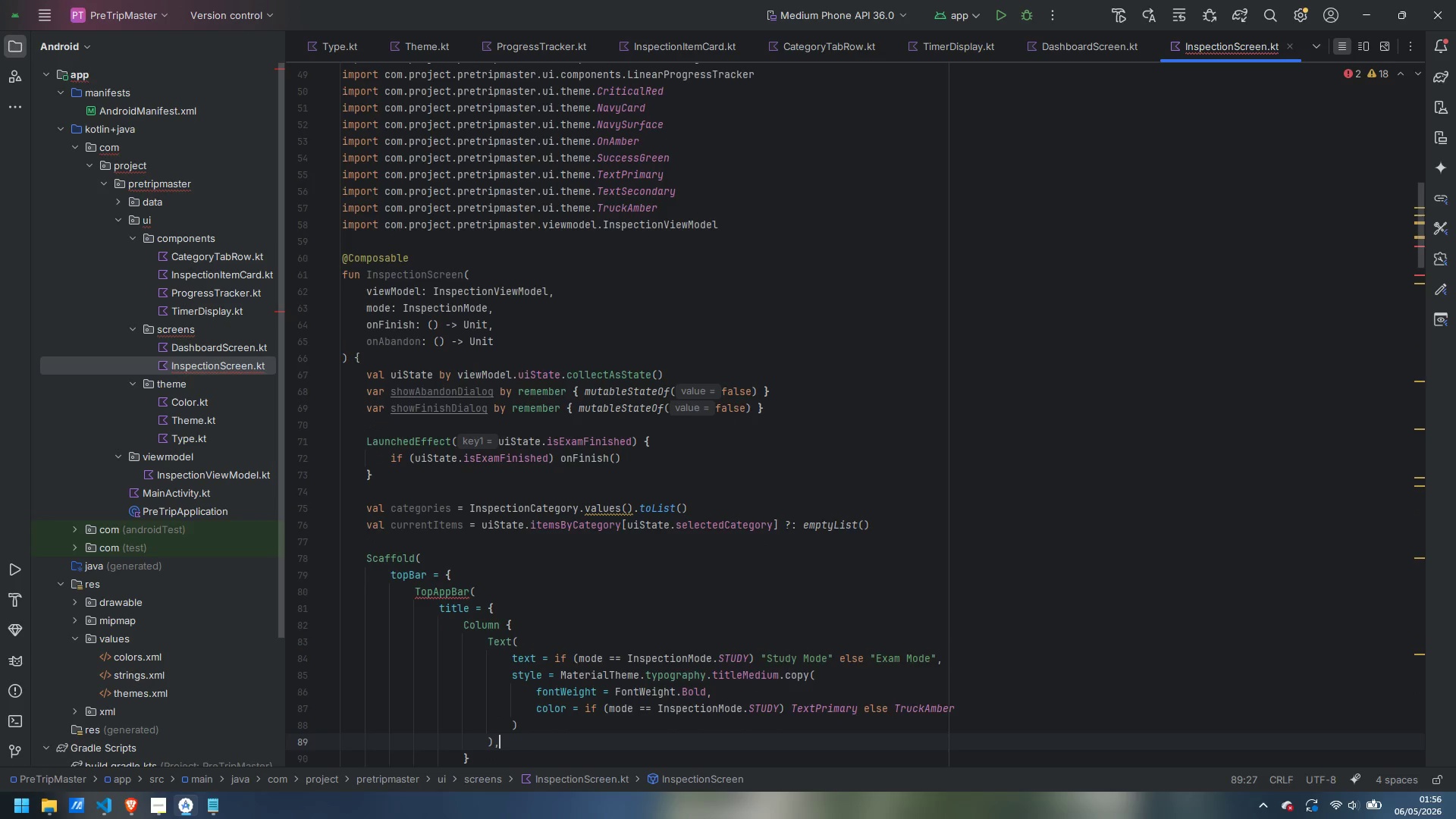 
key(Enter)
 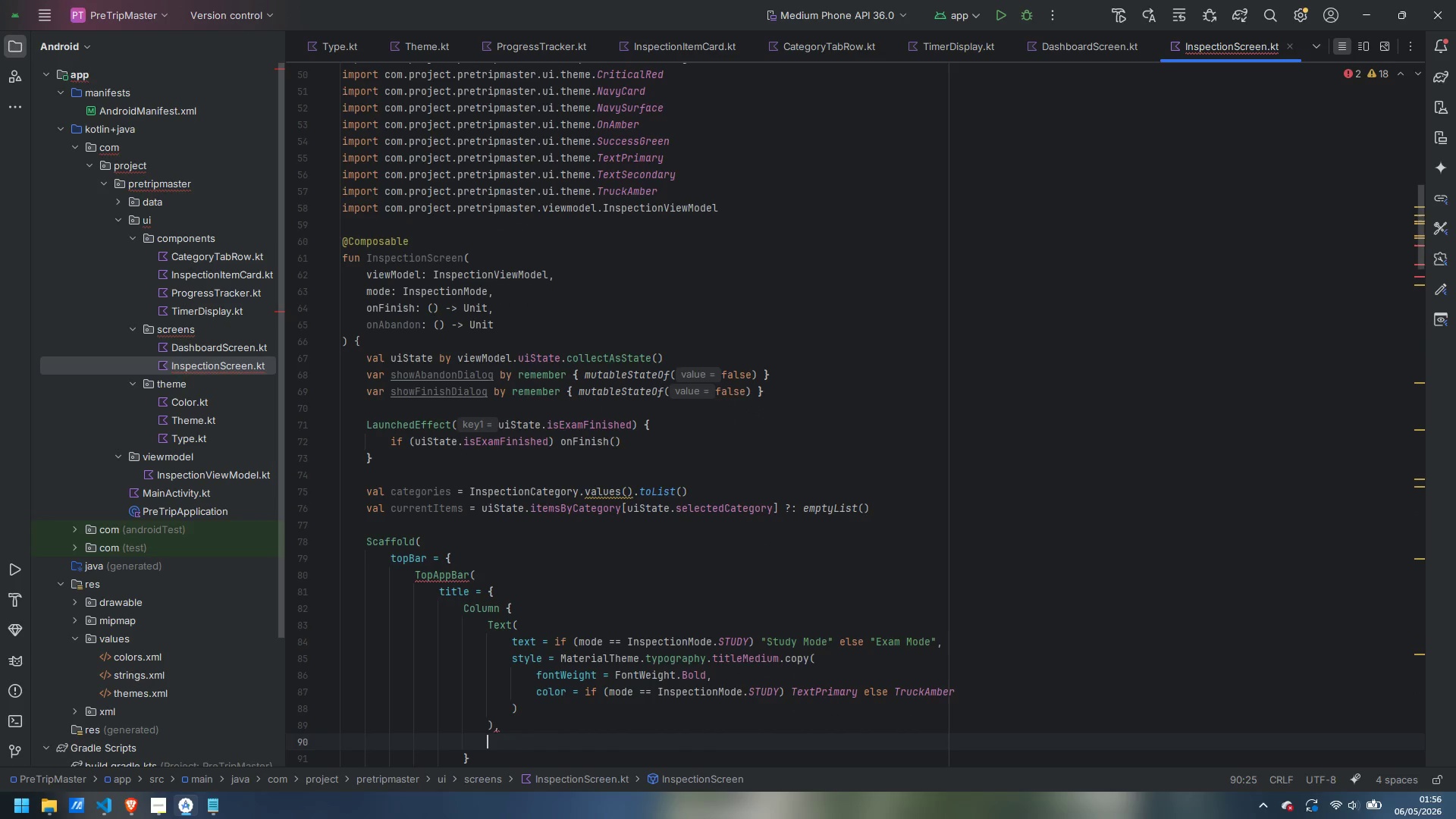 
type(Text()
 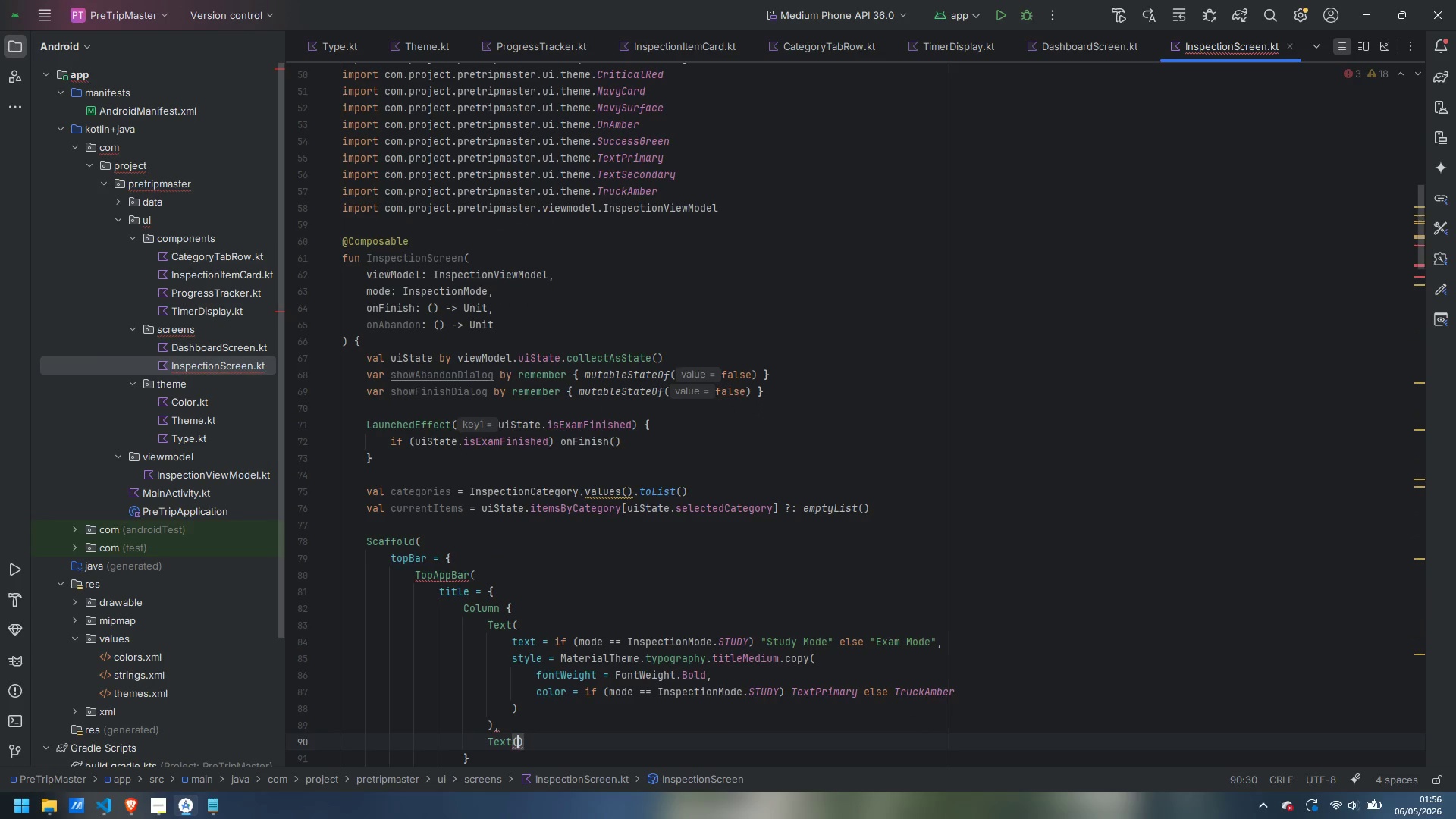 
key(Enter)
 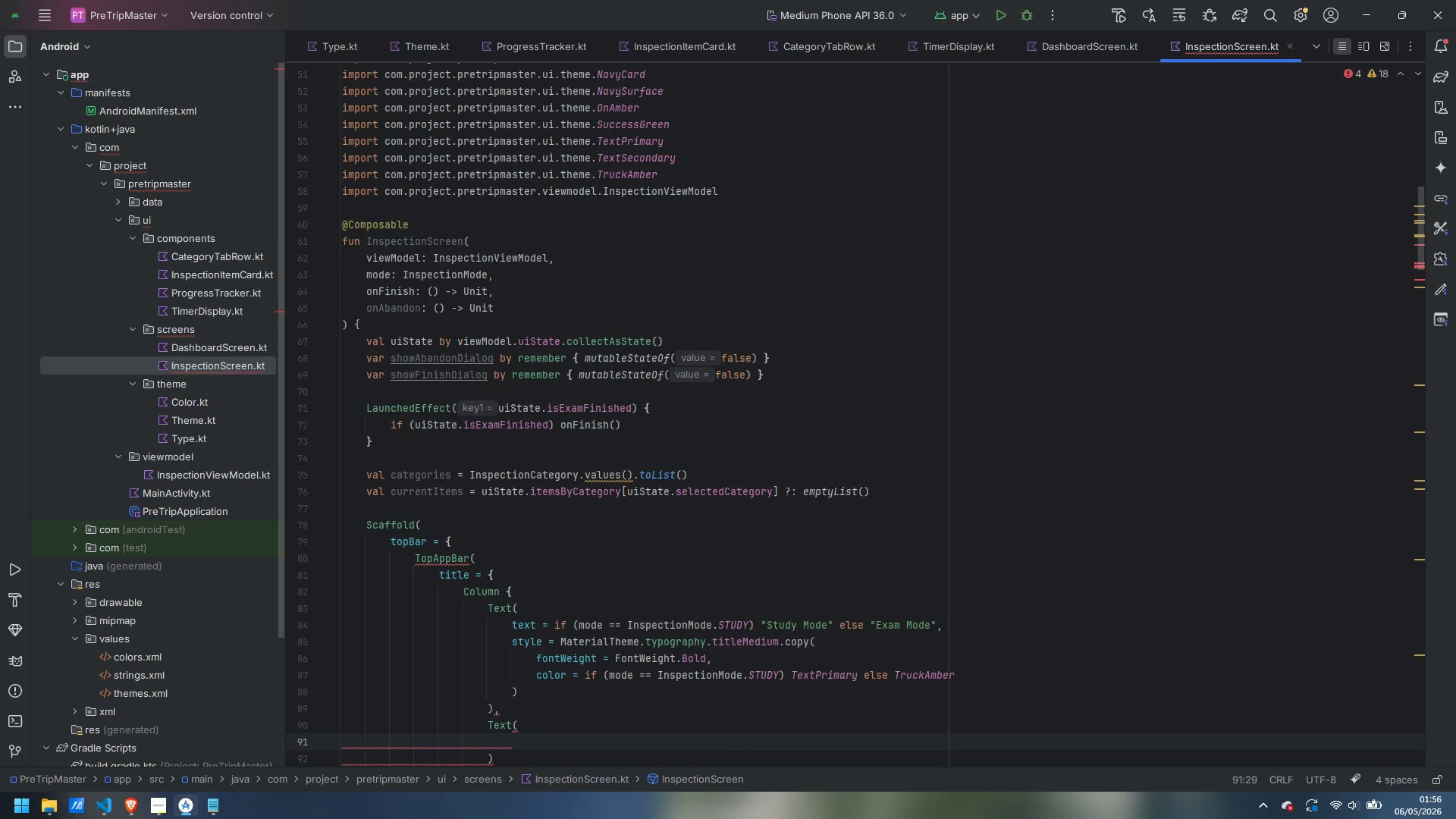 
type(text()
key(Backspace)
type( = uiState.selec)
 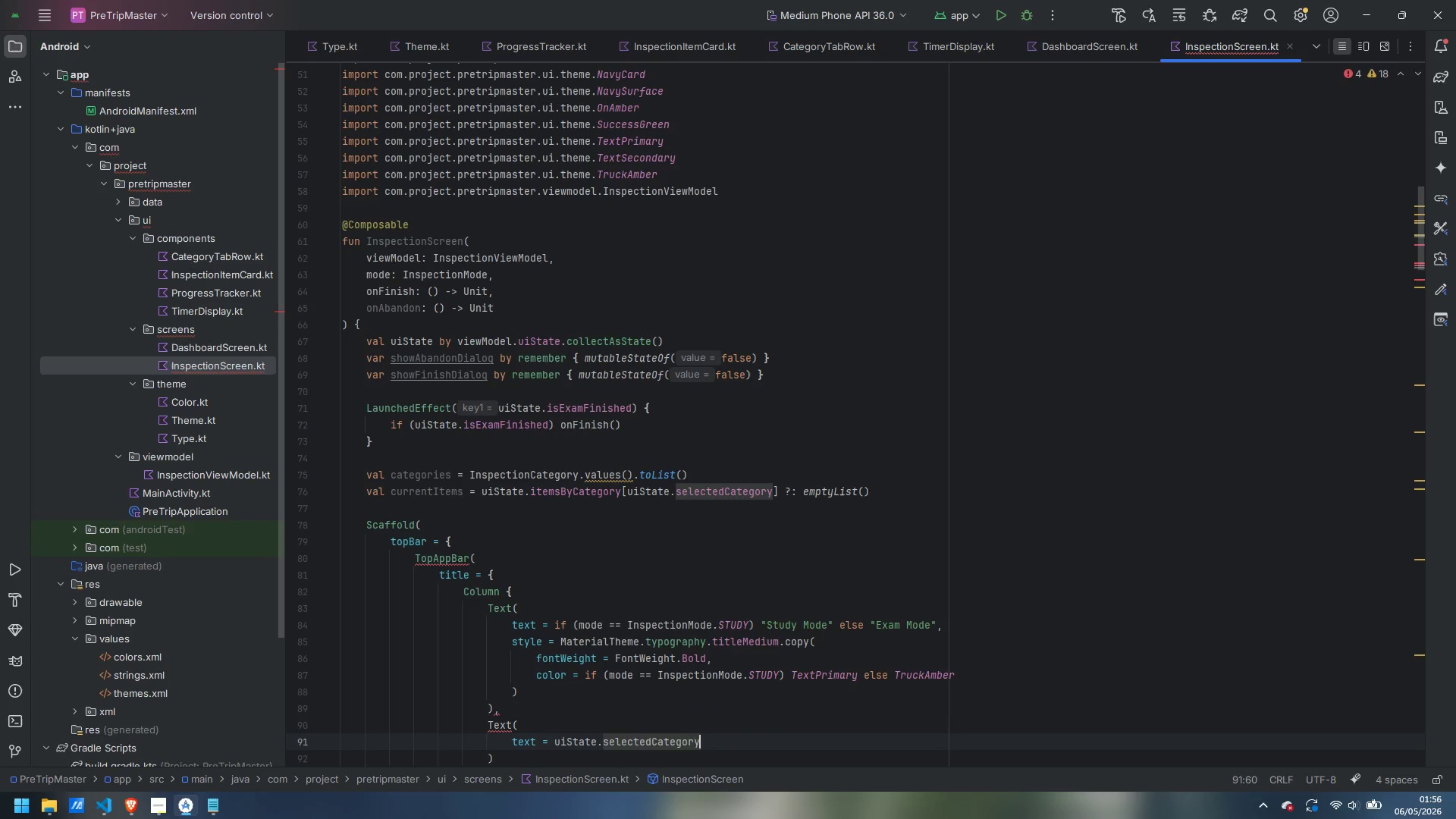 
 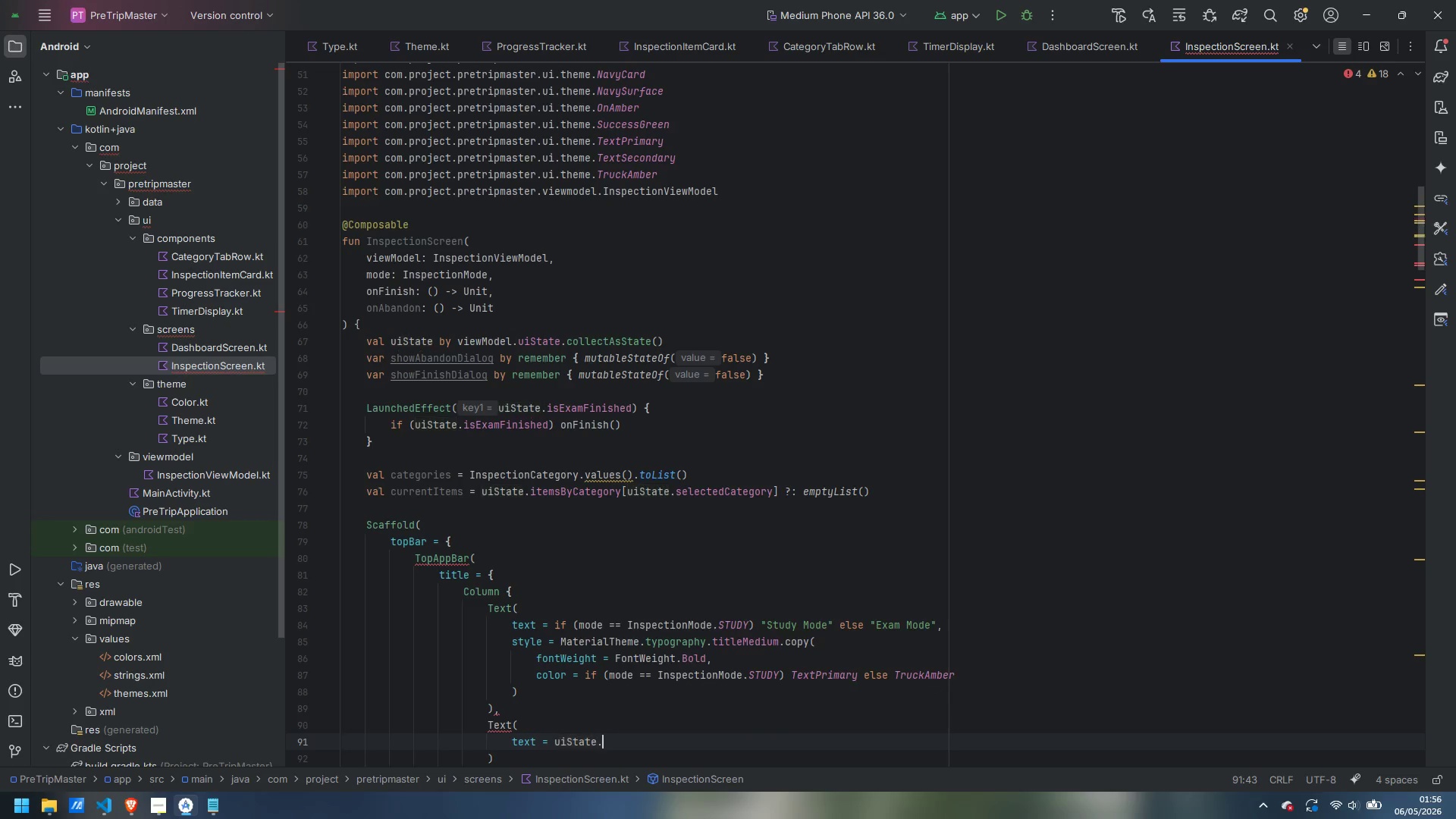 
key(Enter)
 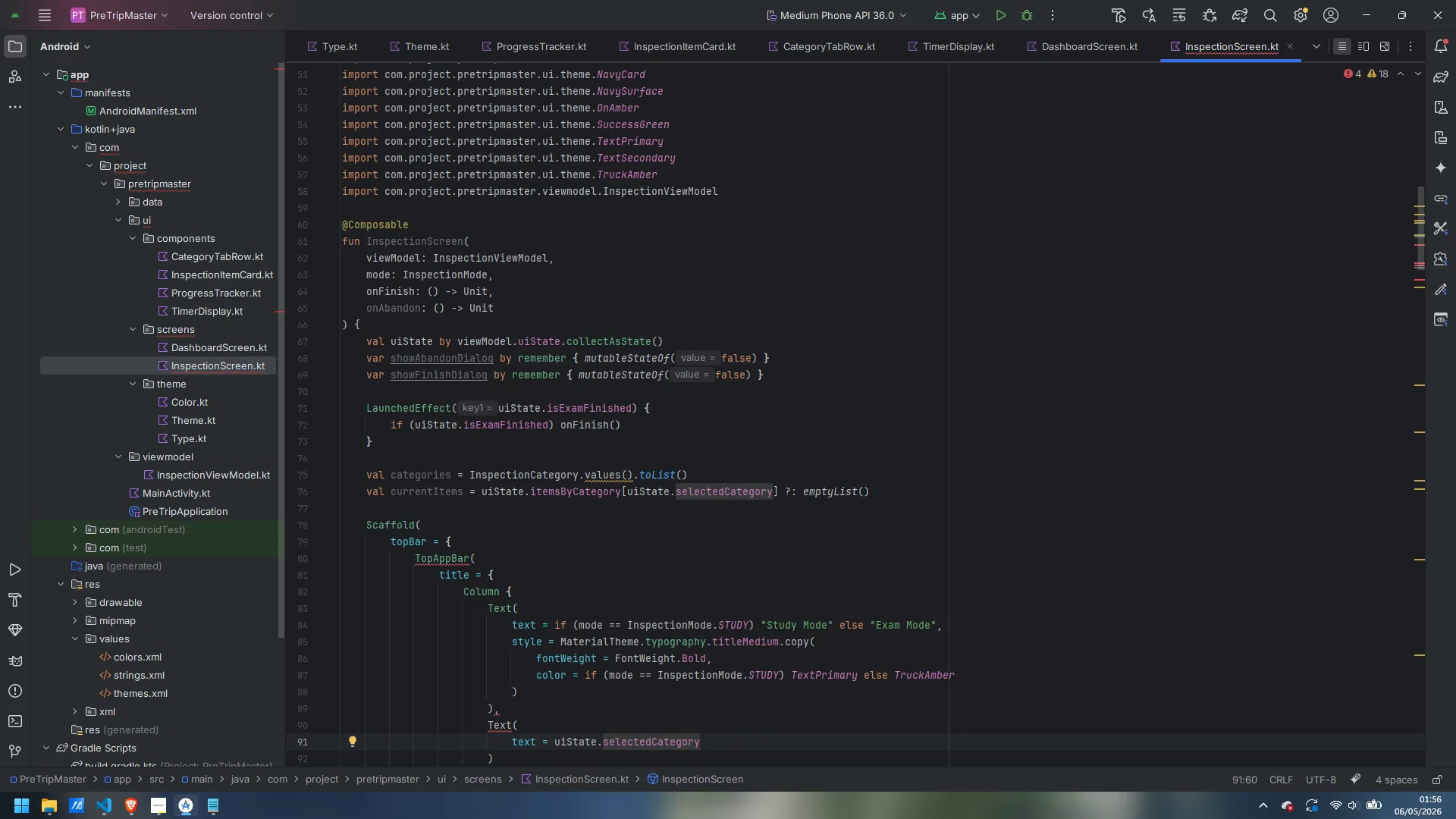 
type(.displa)
 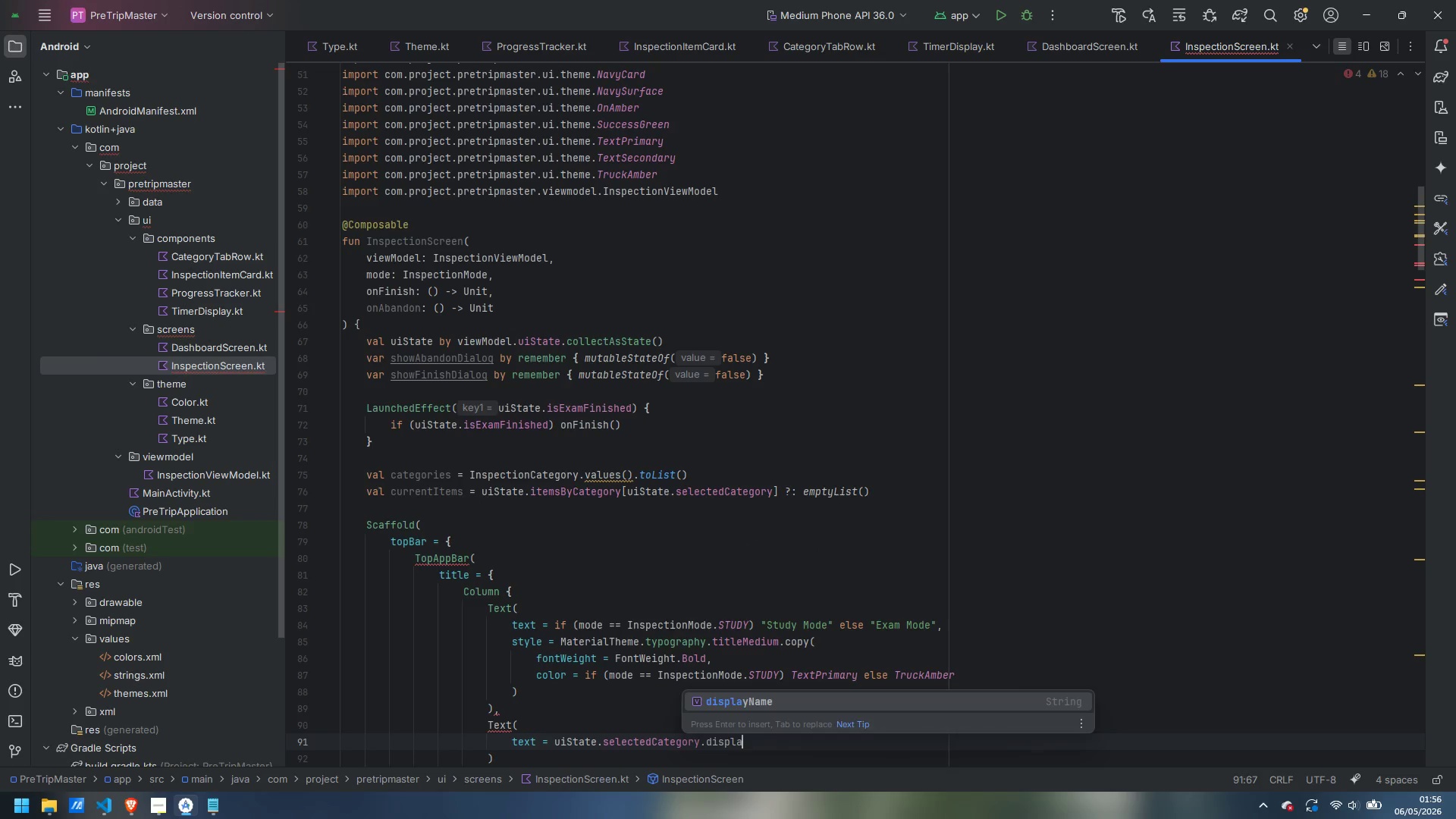 
key(Enter)
 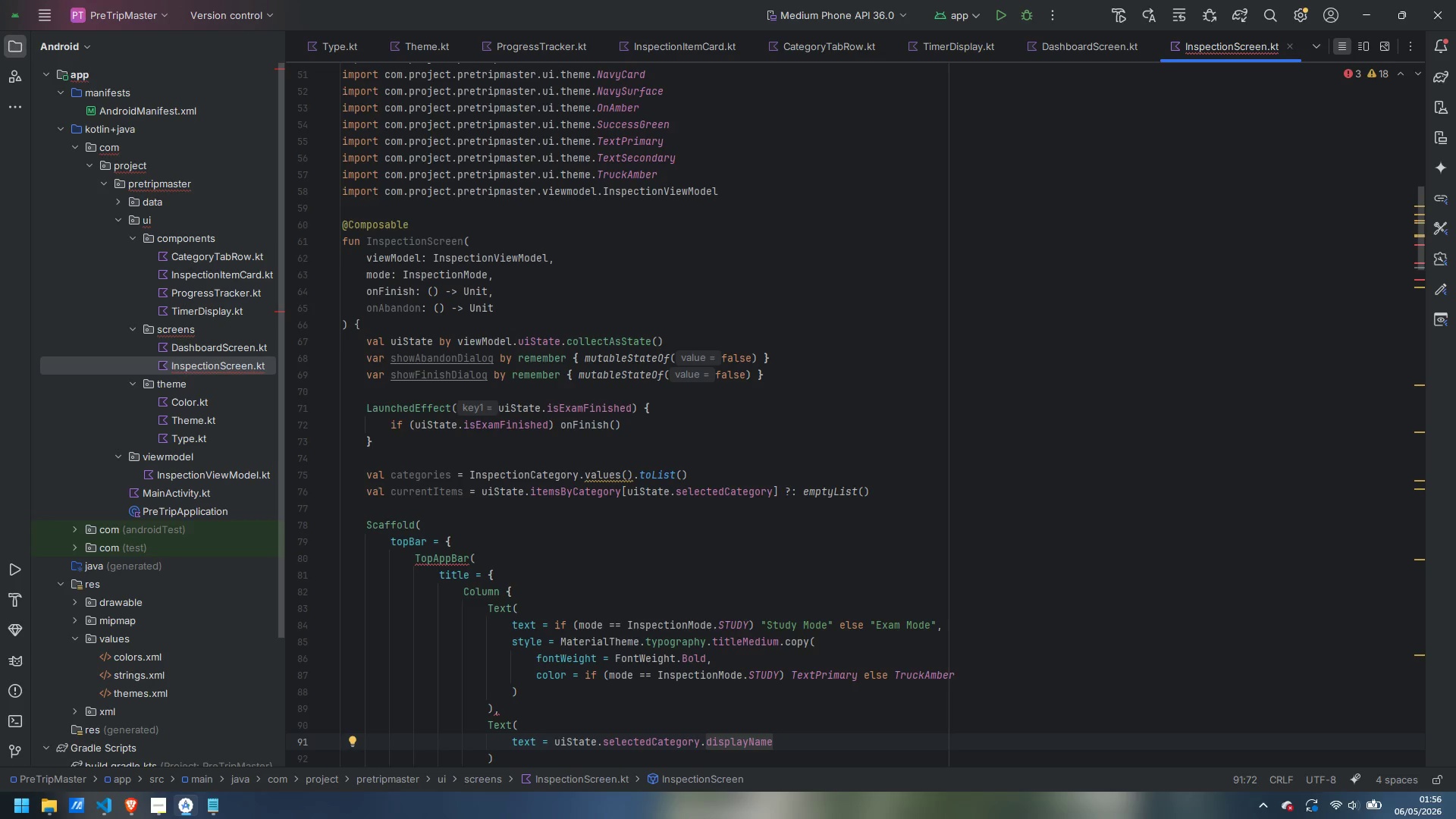 
key(Comma)
 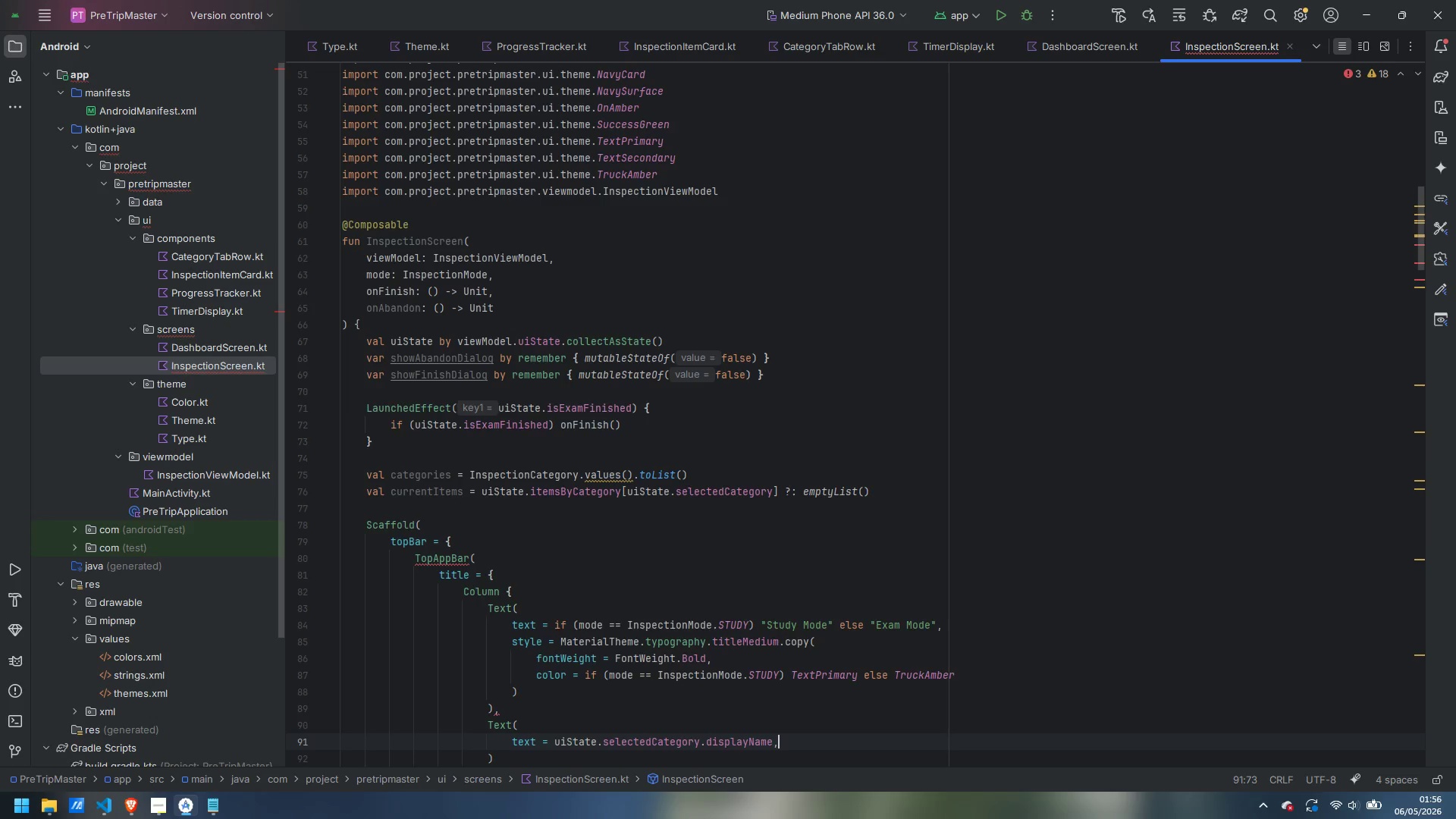 
key(Enter)
 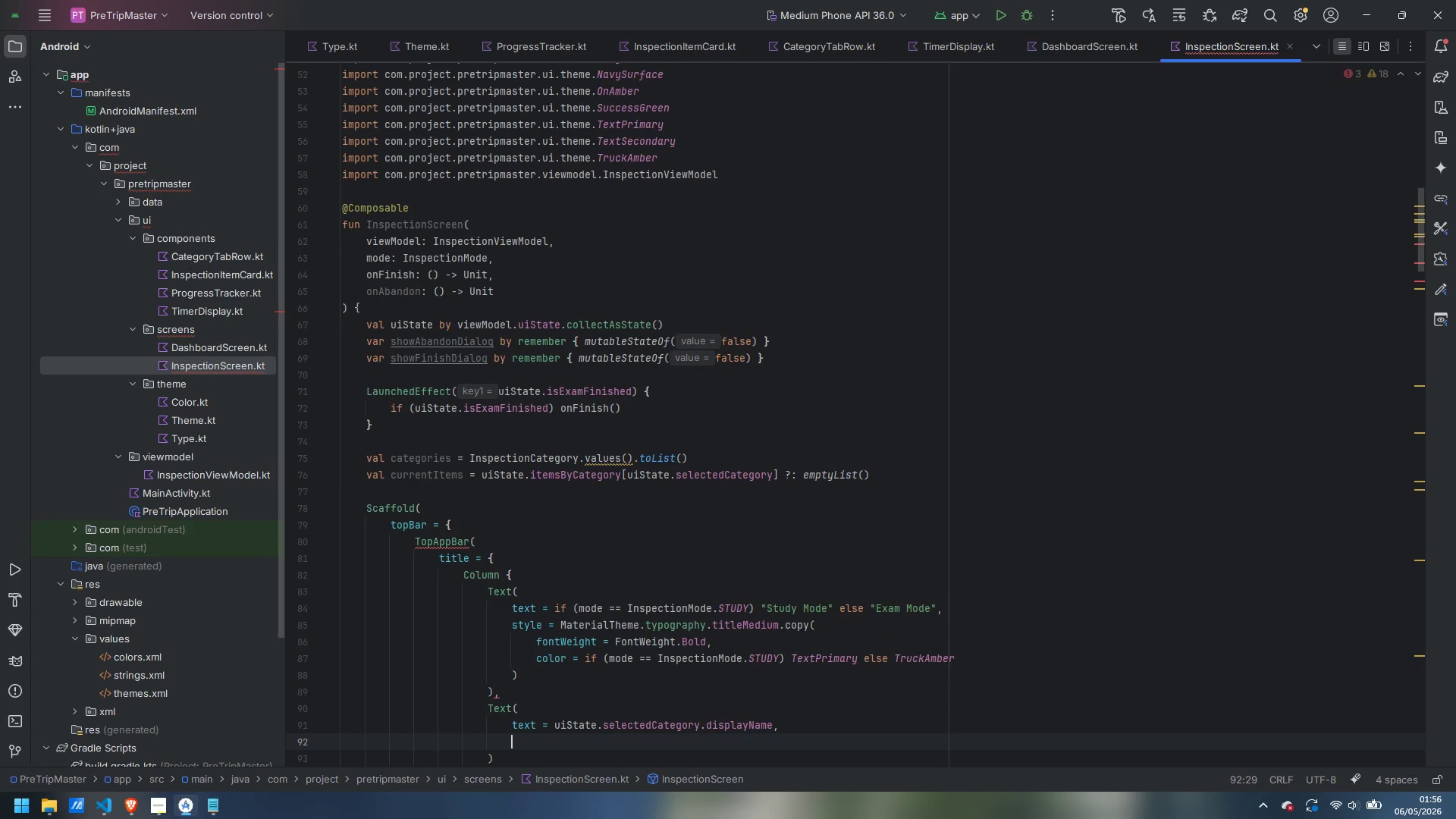 
type(styl;e)
key(Backspace)
key(Backspace)
key(Backspace)
type(e)
key(Backspace)
type(le = )
 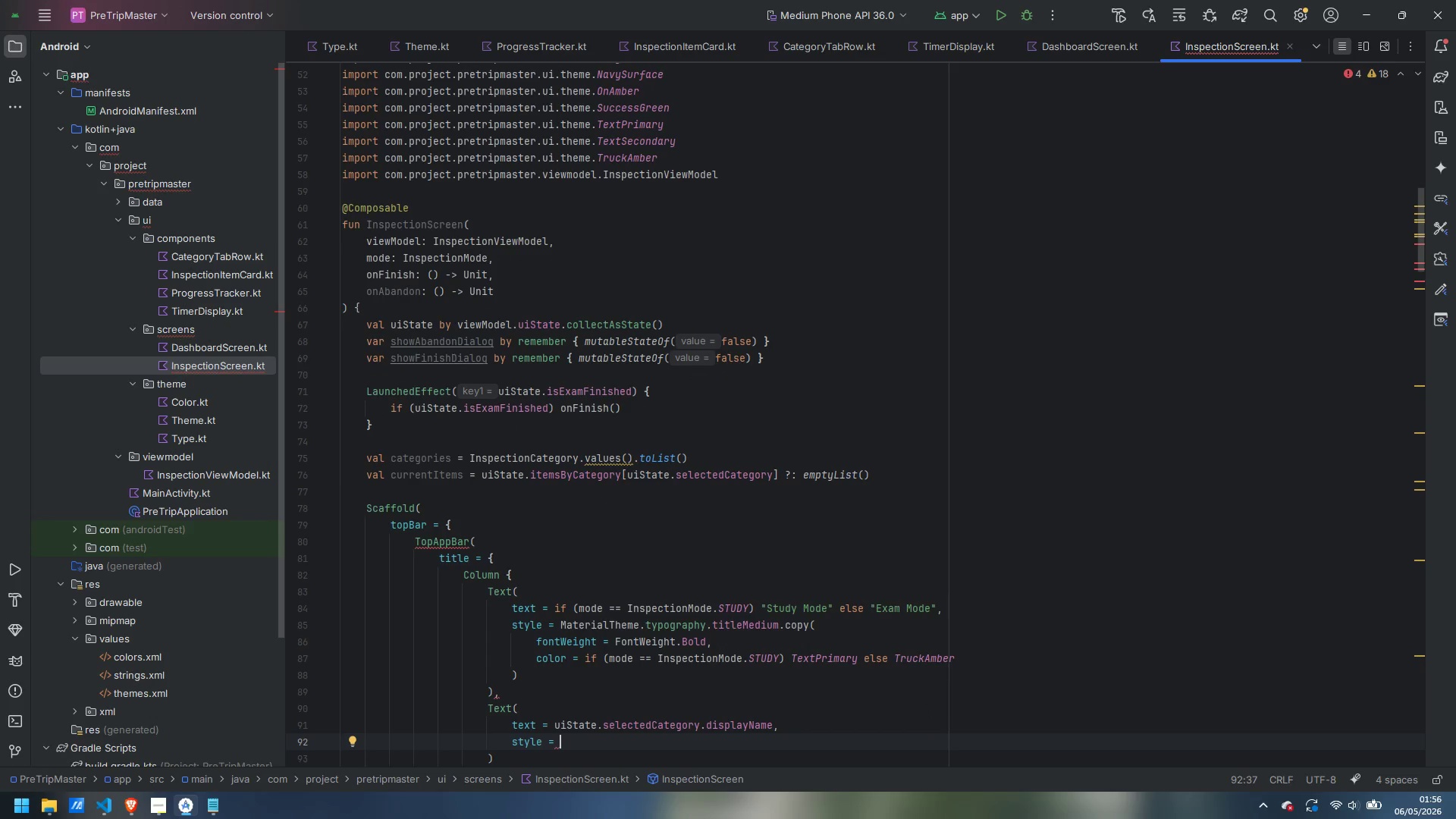 
type(Material)
 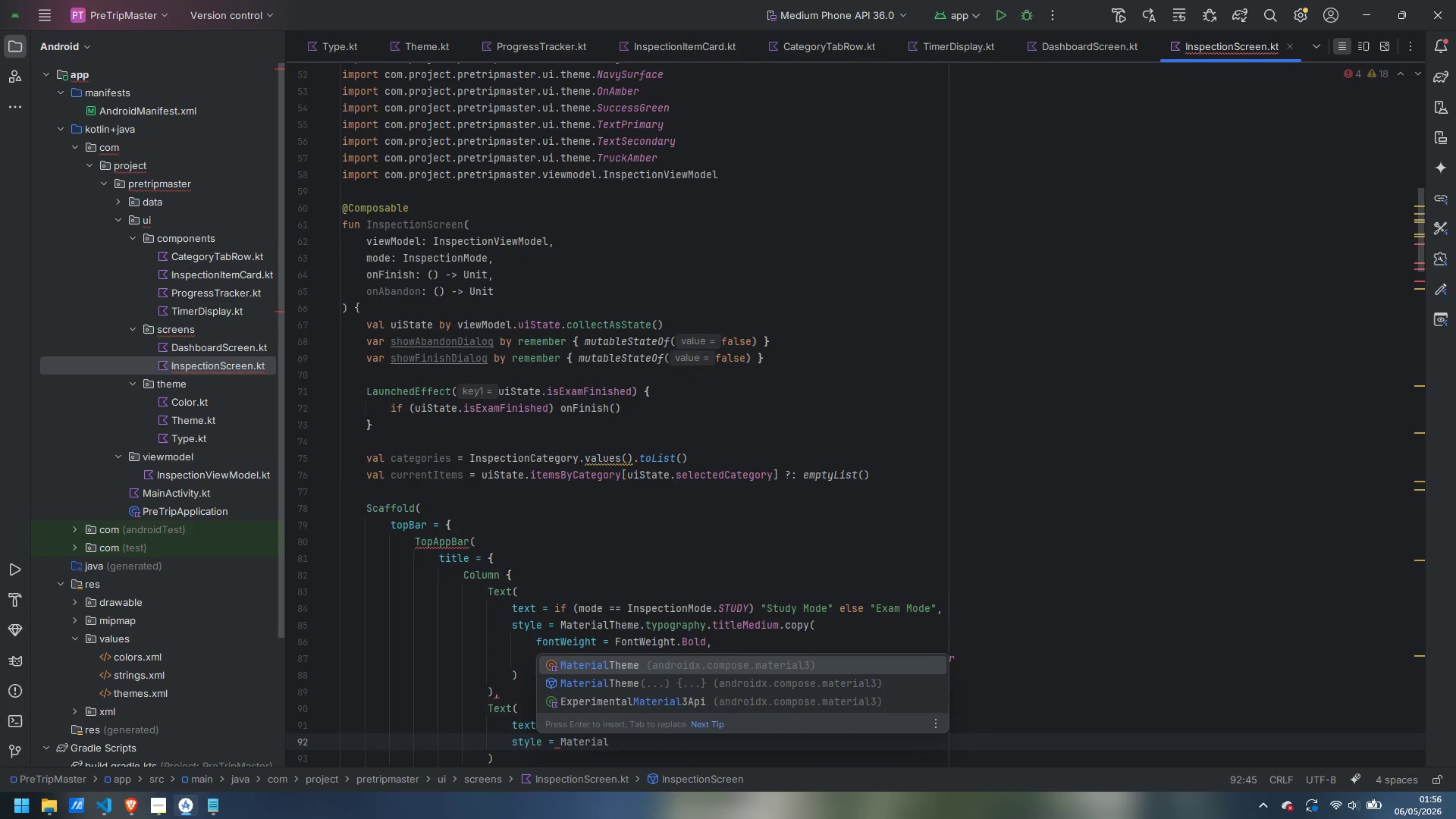 
key(Enter)
 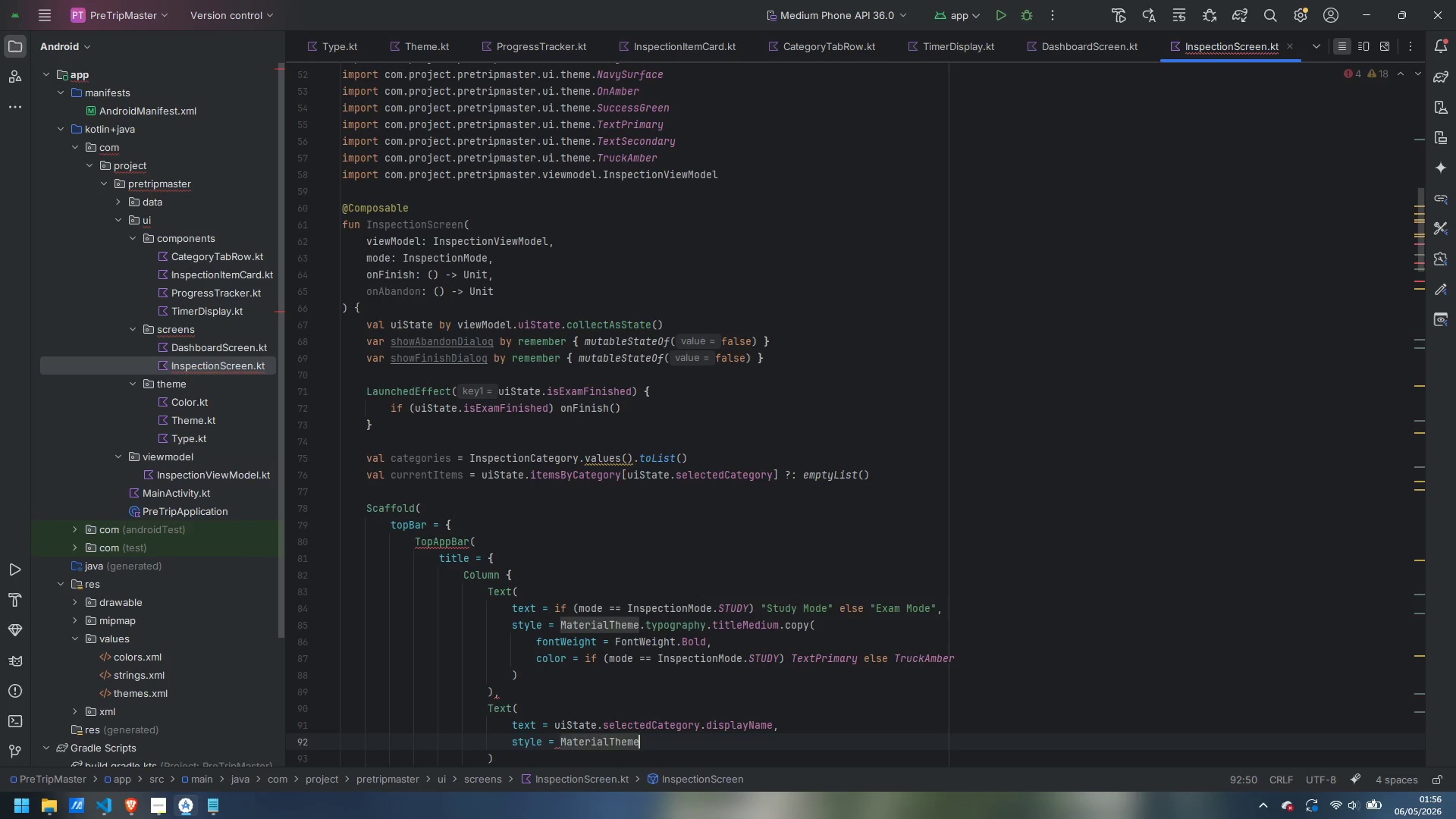 
type(.ty)
 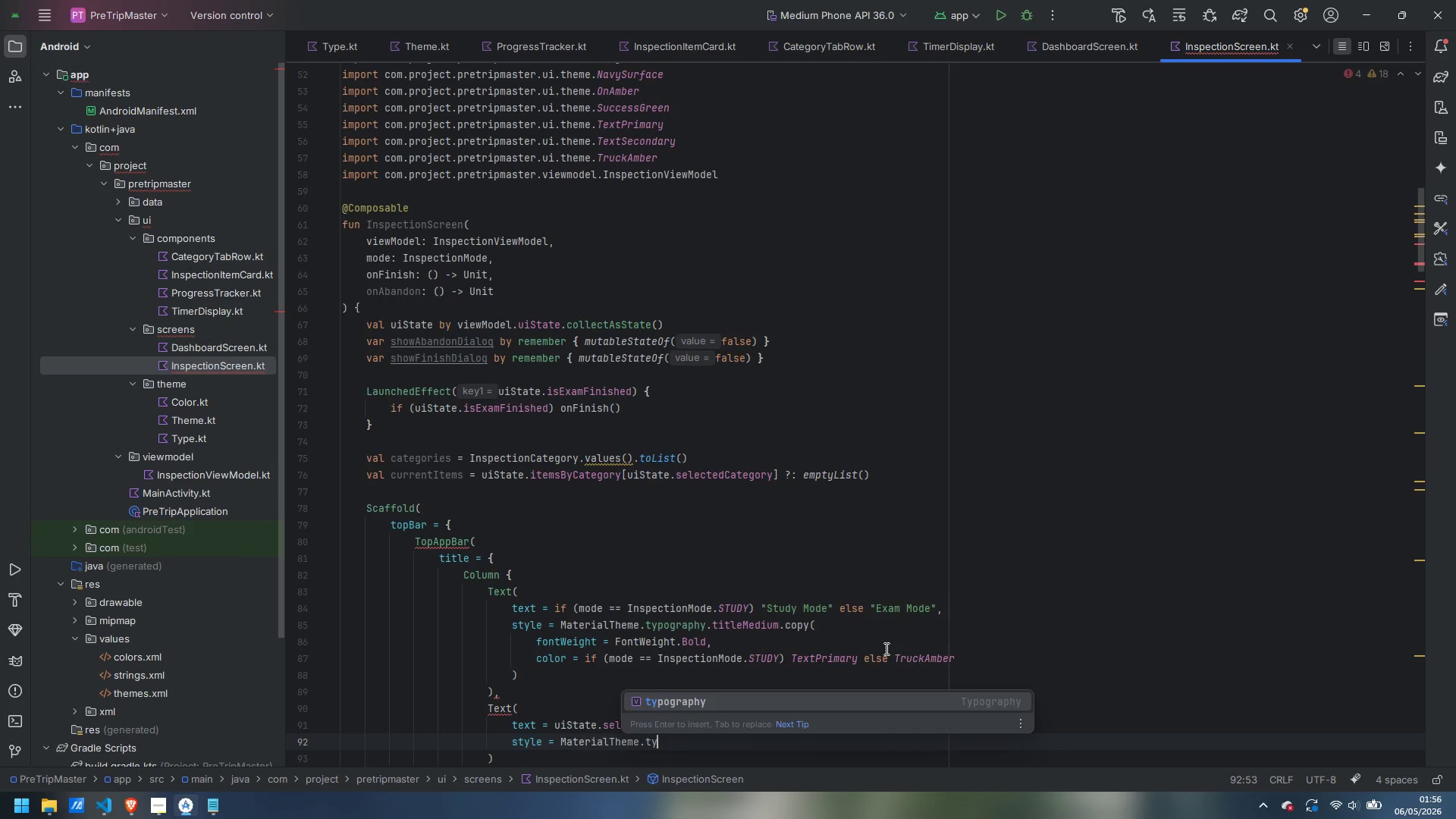 
key(Enter)
 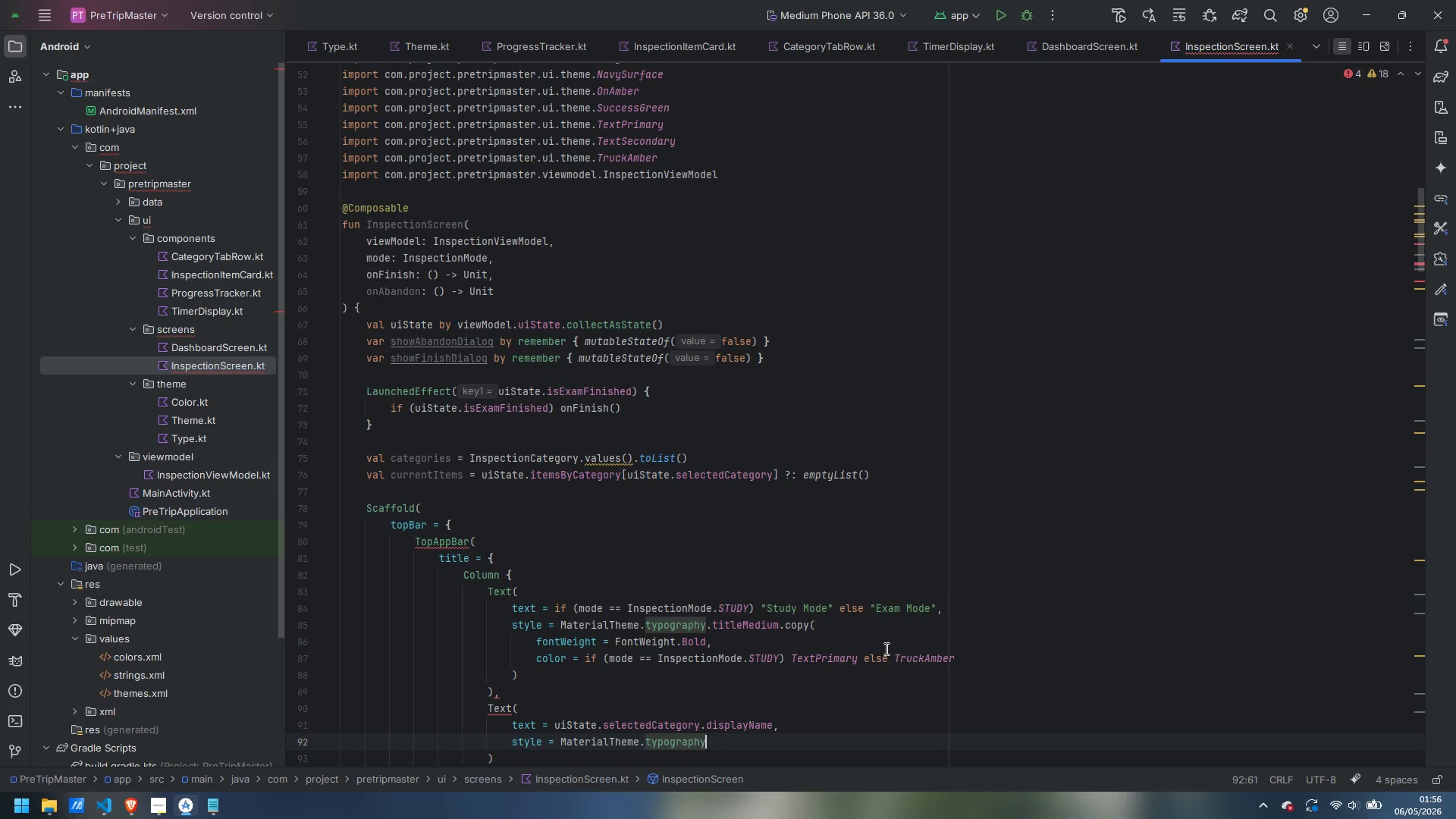 
type(.bodySm)
 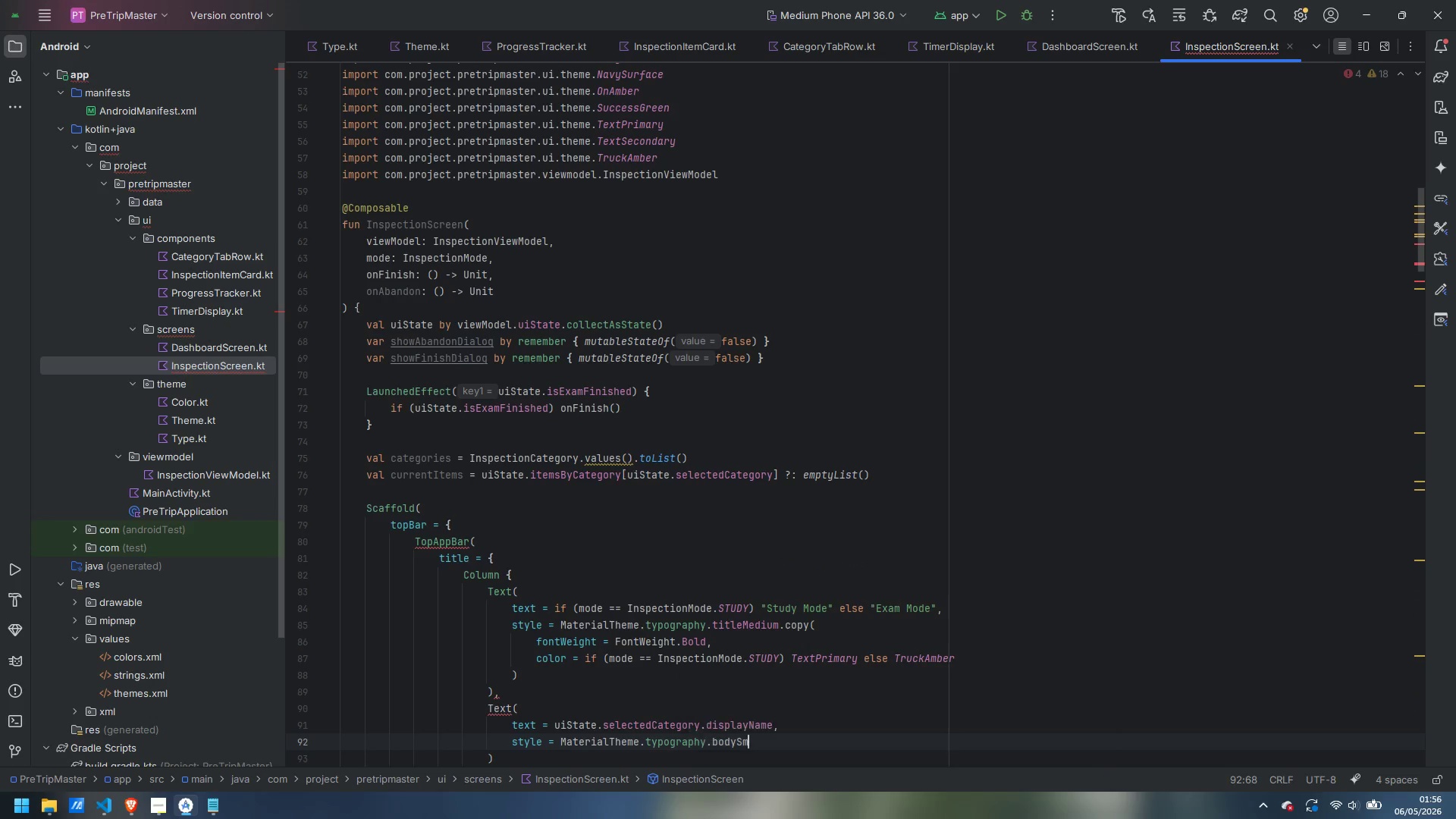 
key(Enter)
 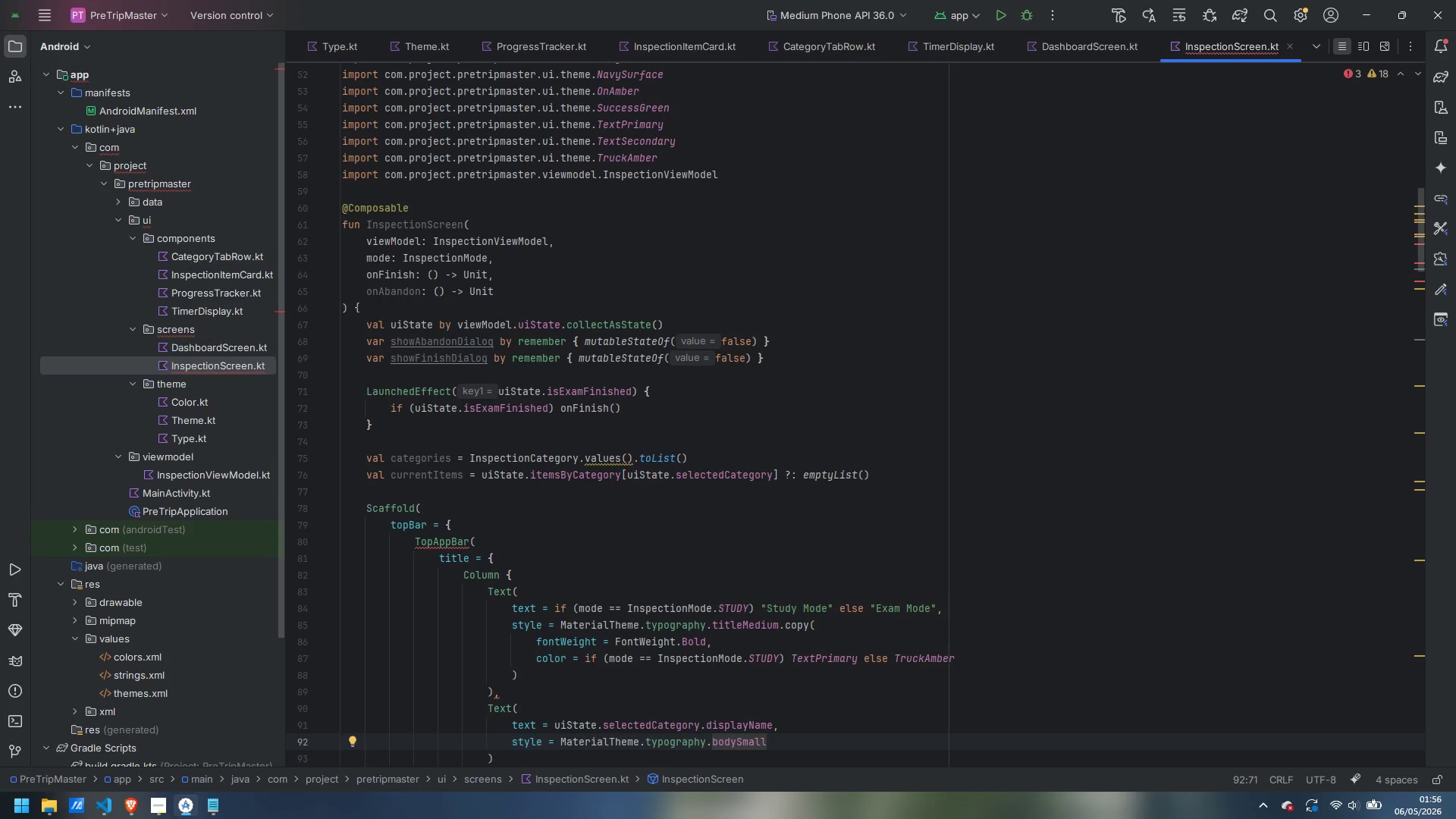 
type(.cop)
 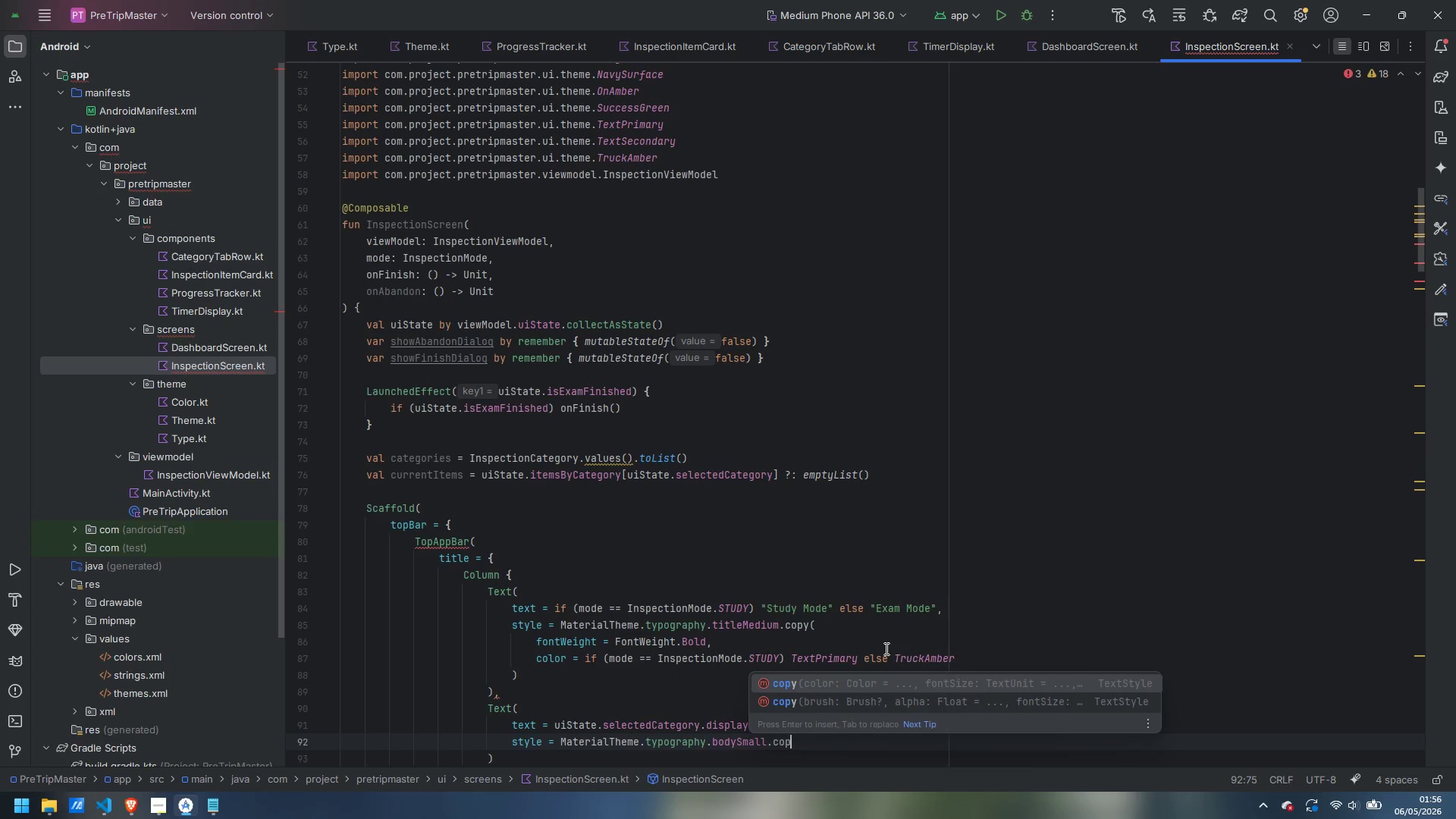 
key(Enter)
 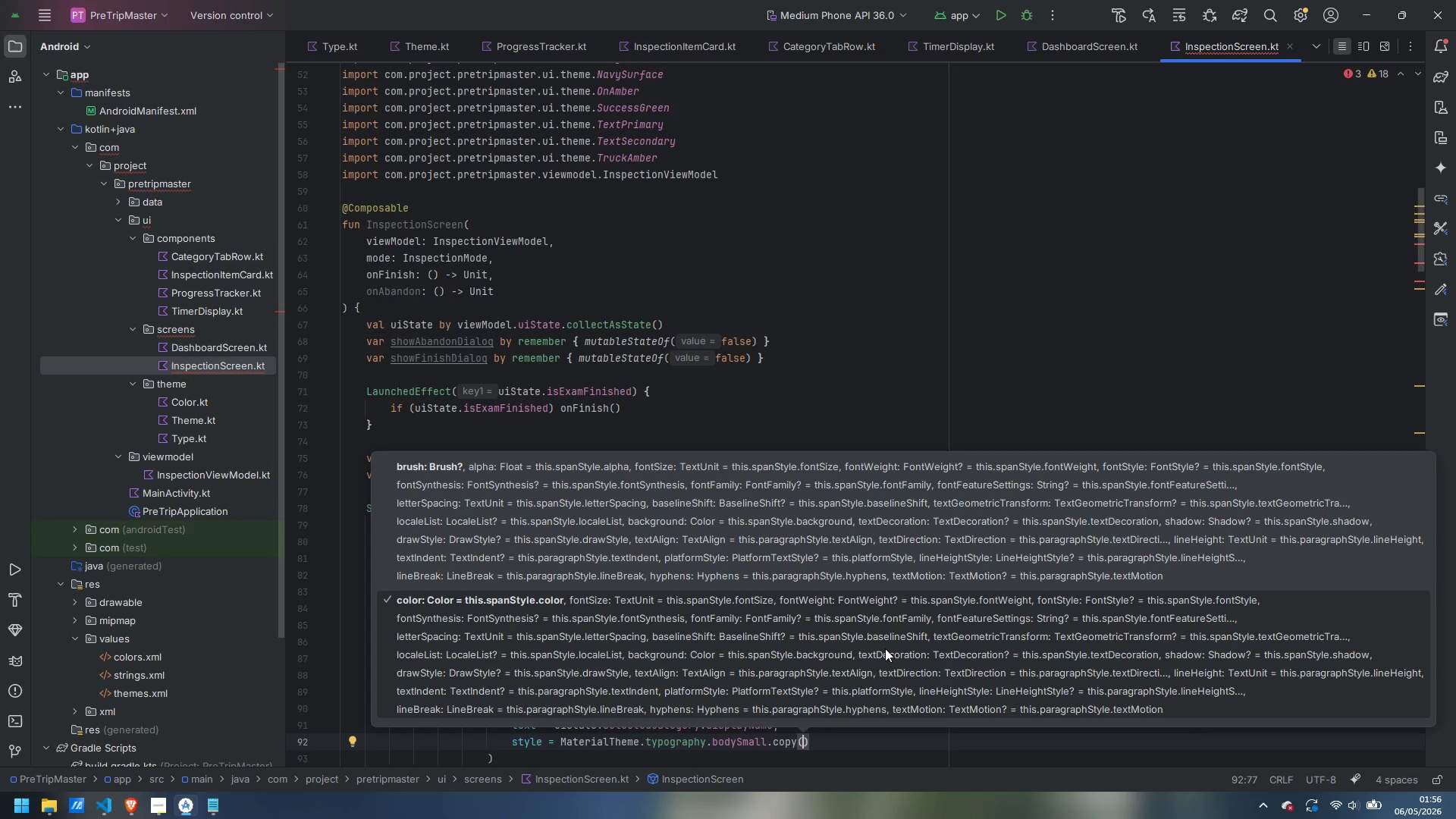 
key(Escape)
 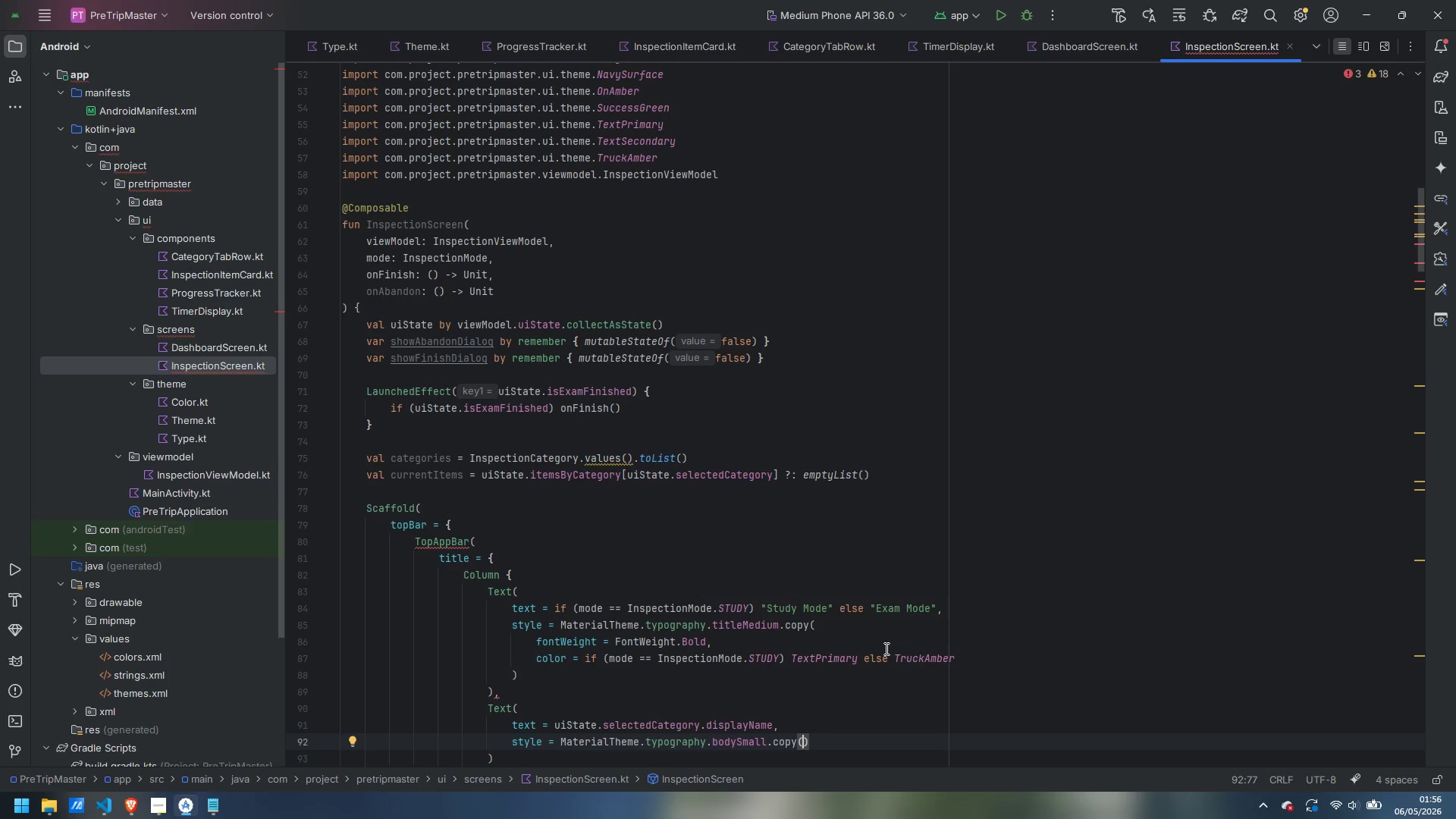 
type(color = TextSec)
 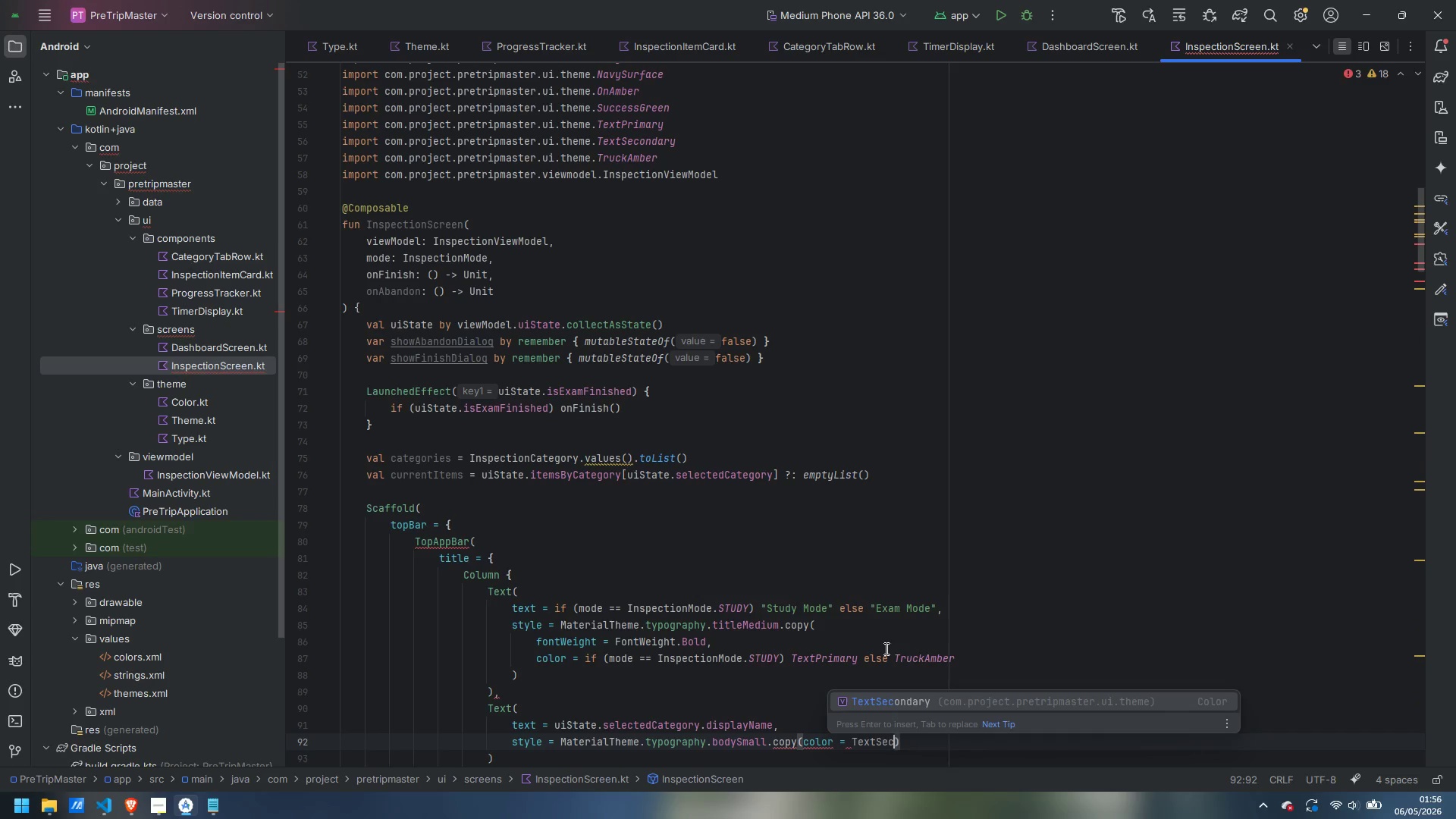 
key(Enter)
 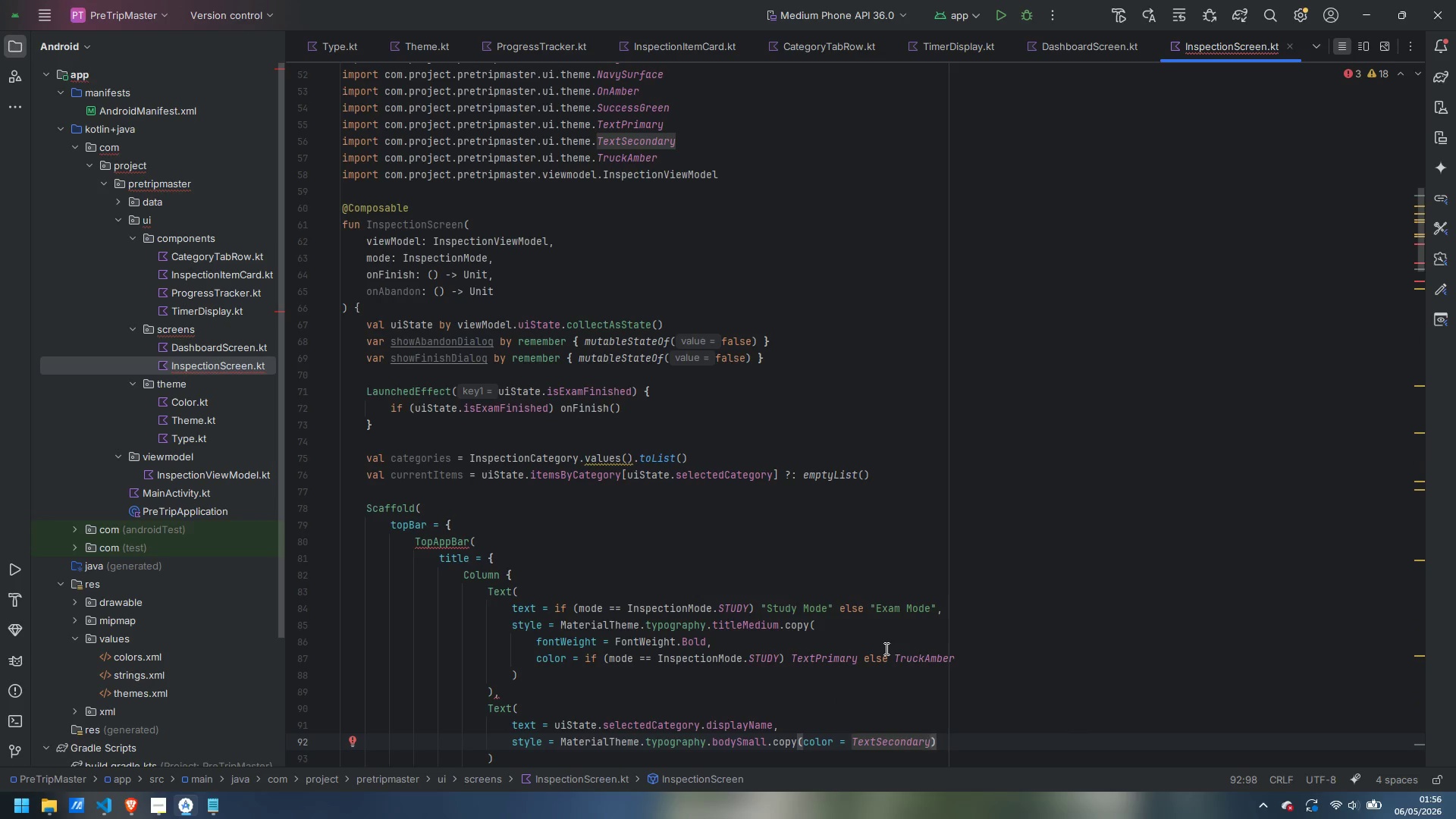 
key(ArrowDown)
 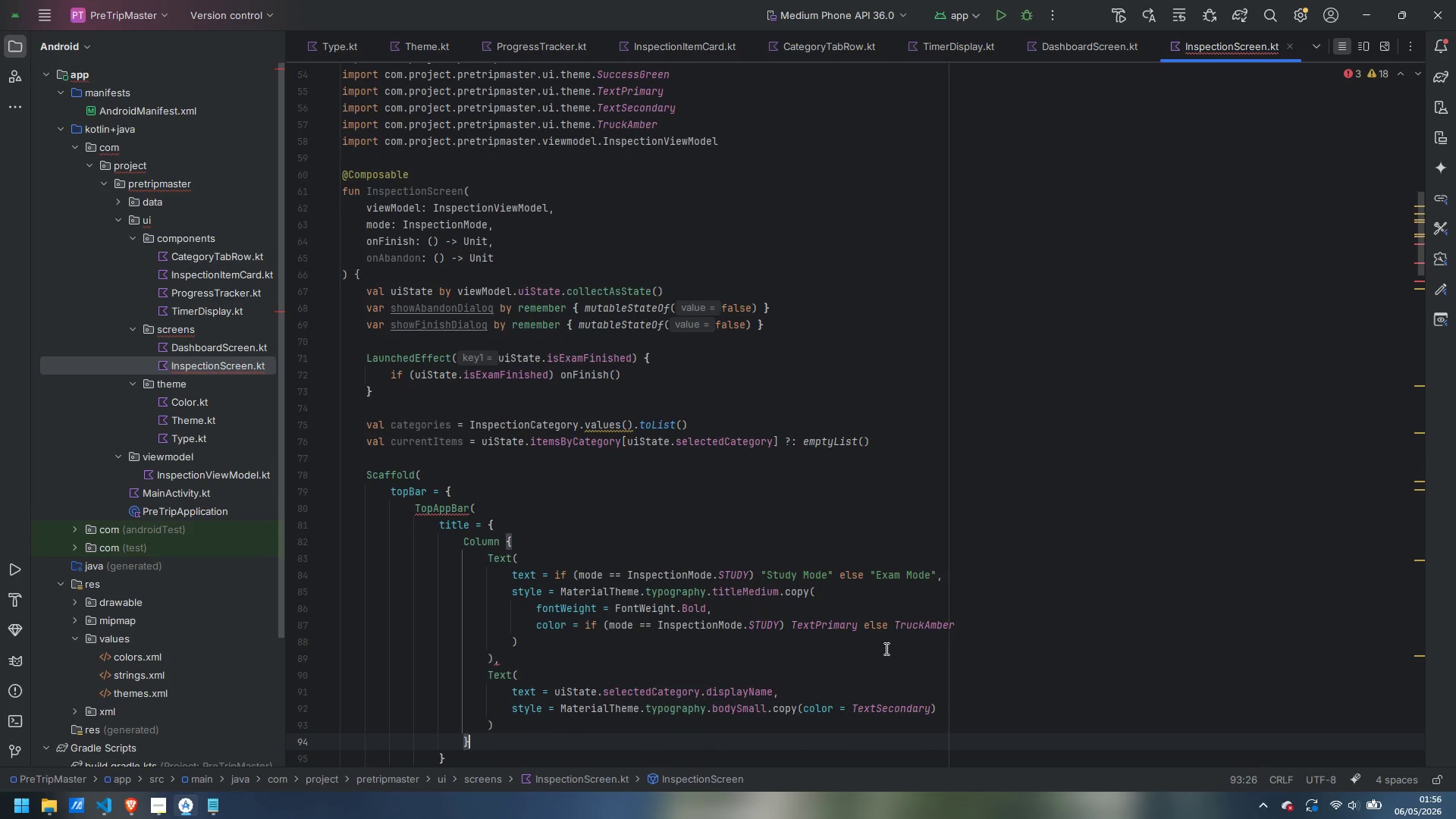 
key(ArrowDown)
 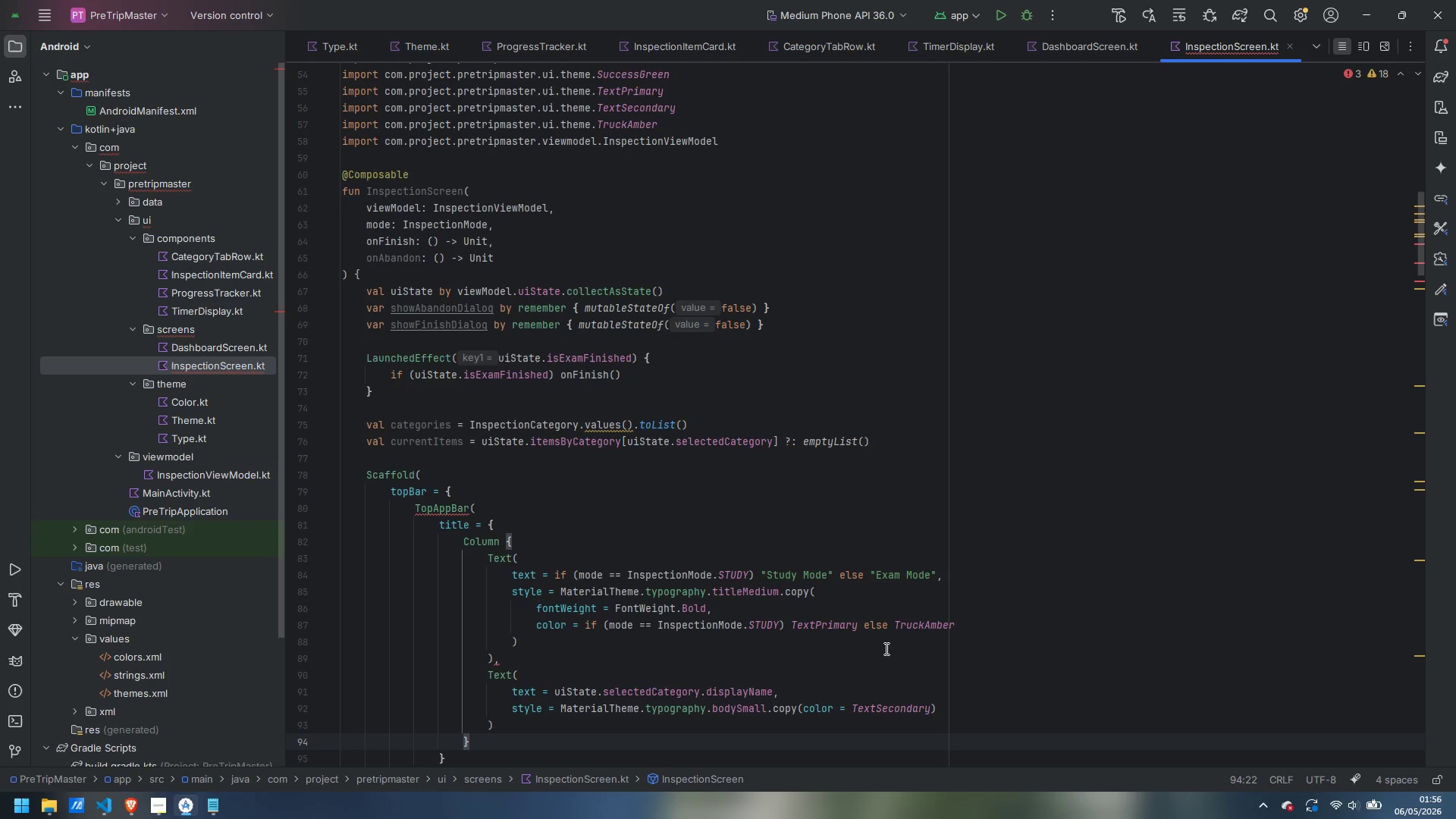 
key(ArrowDown)
 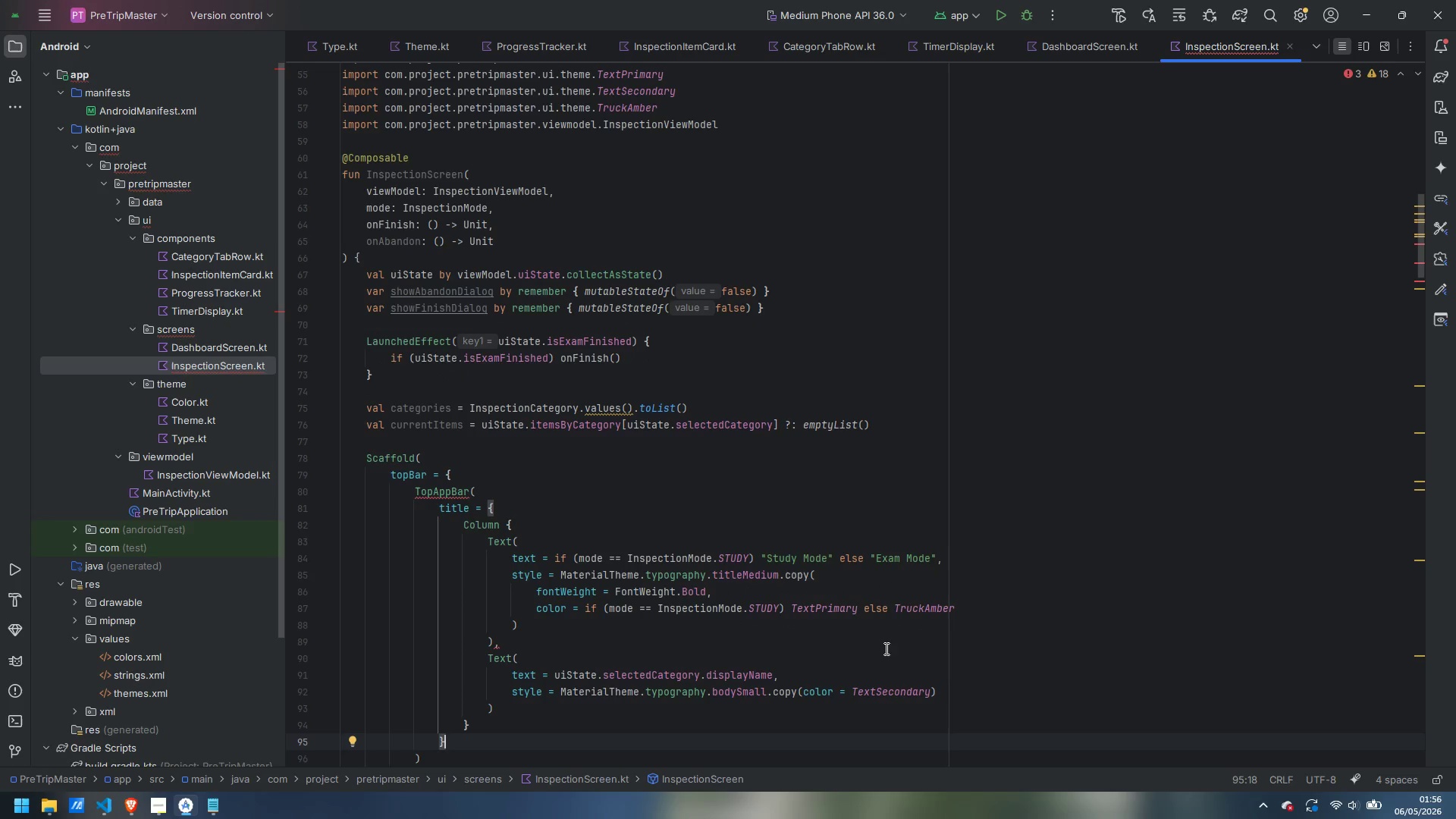 
key(Comma)
 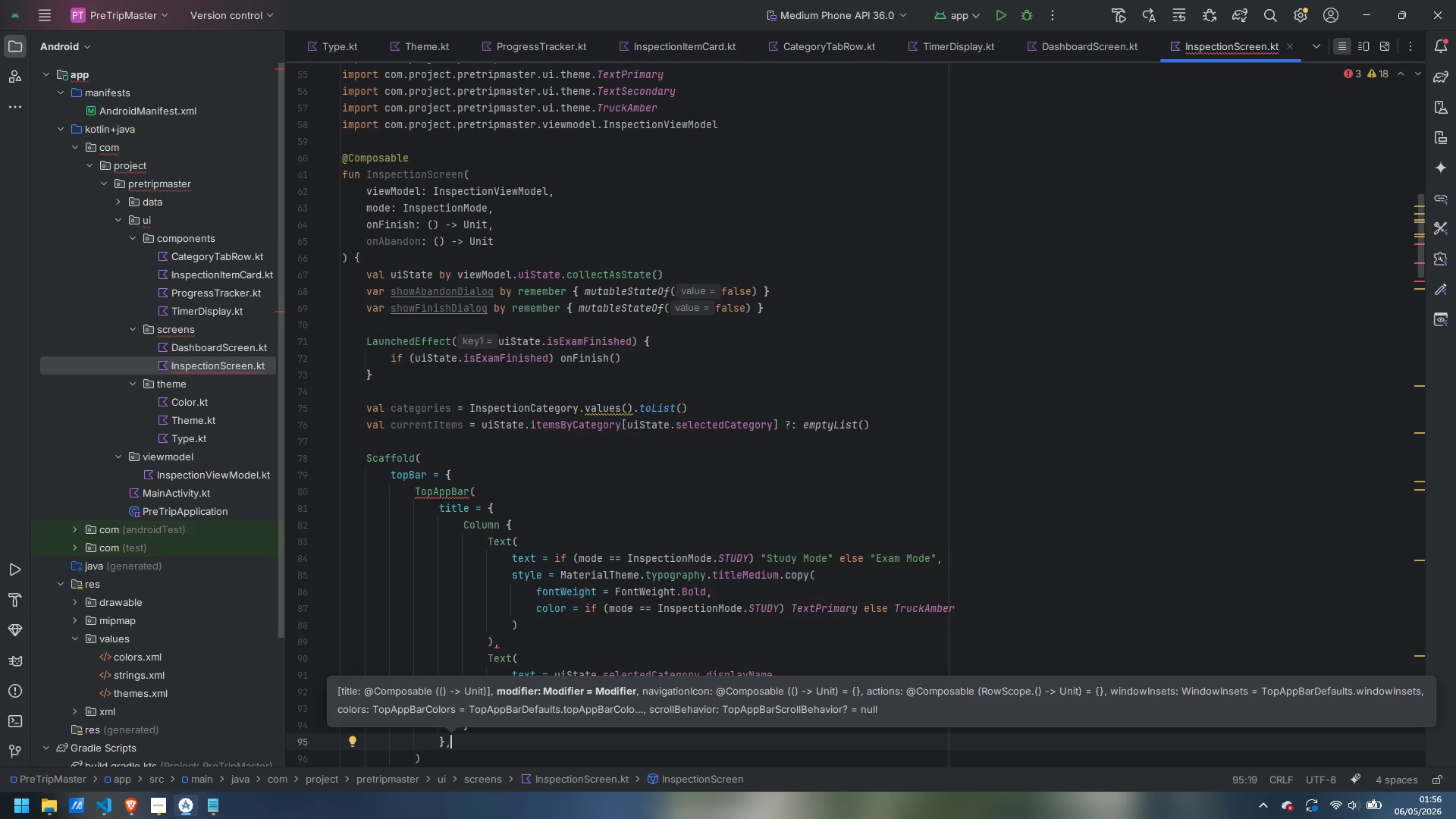 
key(Enter)
 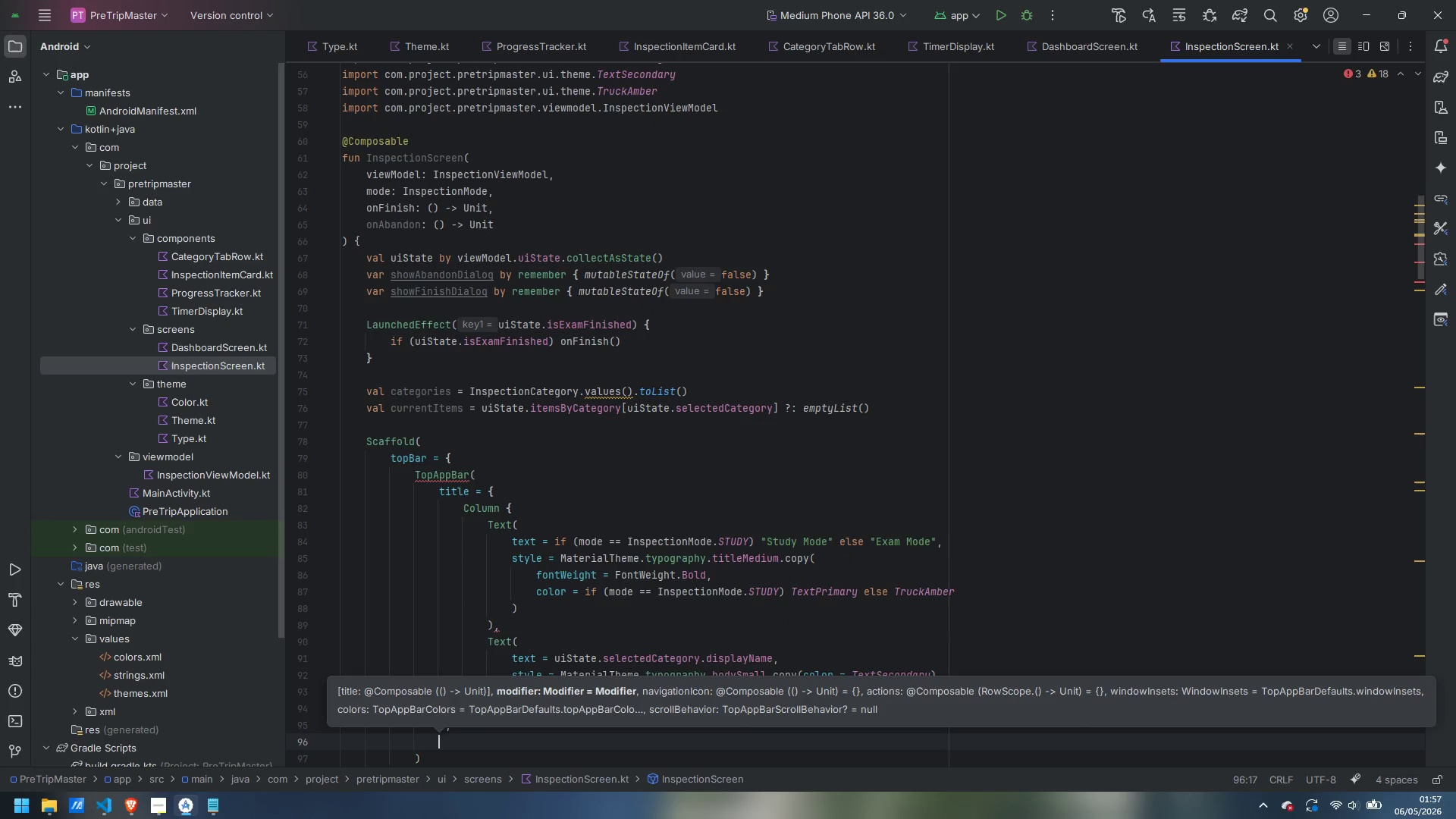 
type(nvaiga)
 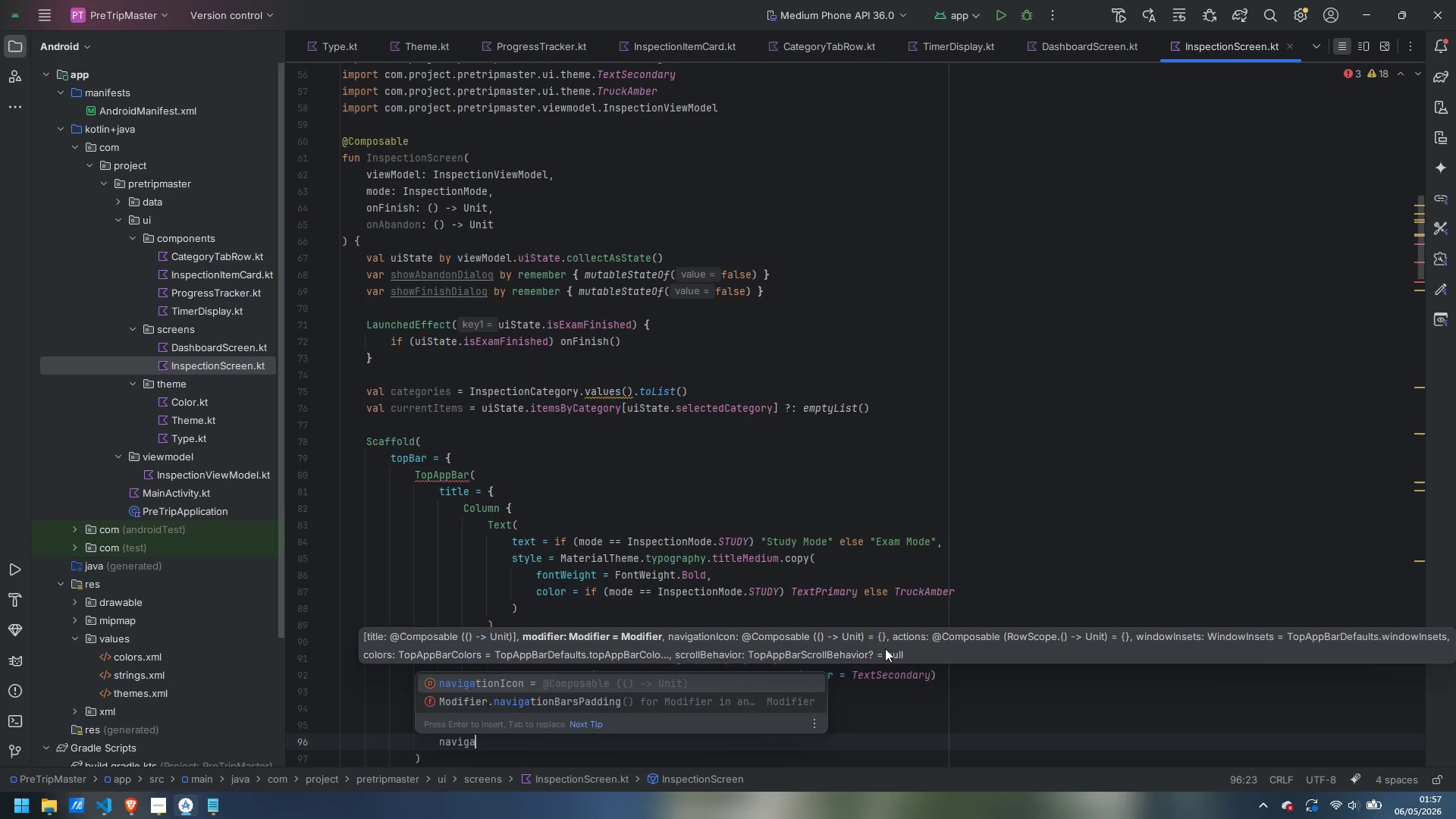 
key(Enter)
 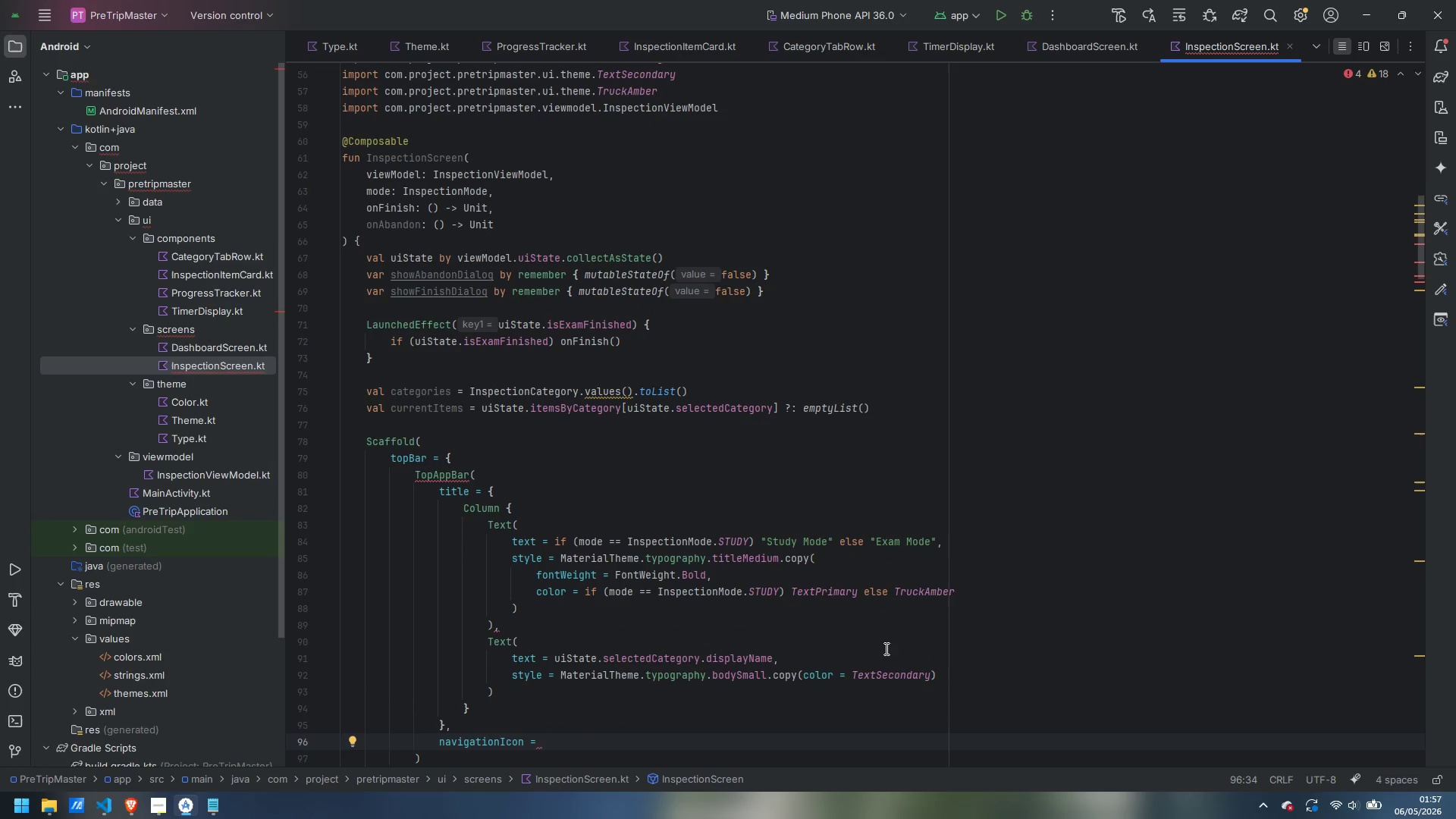 
type(IconB)
 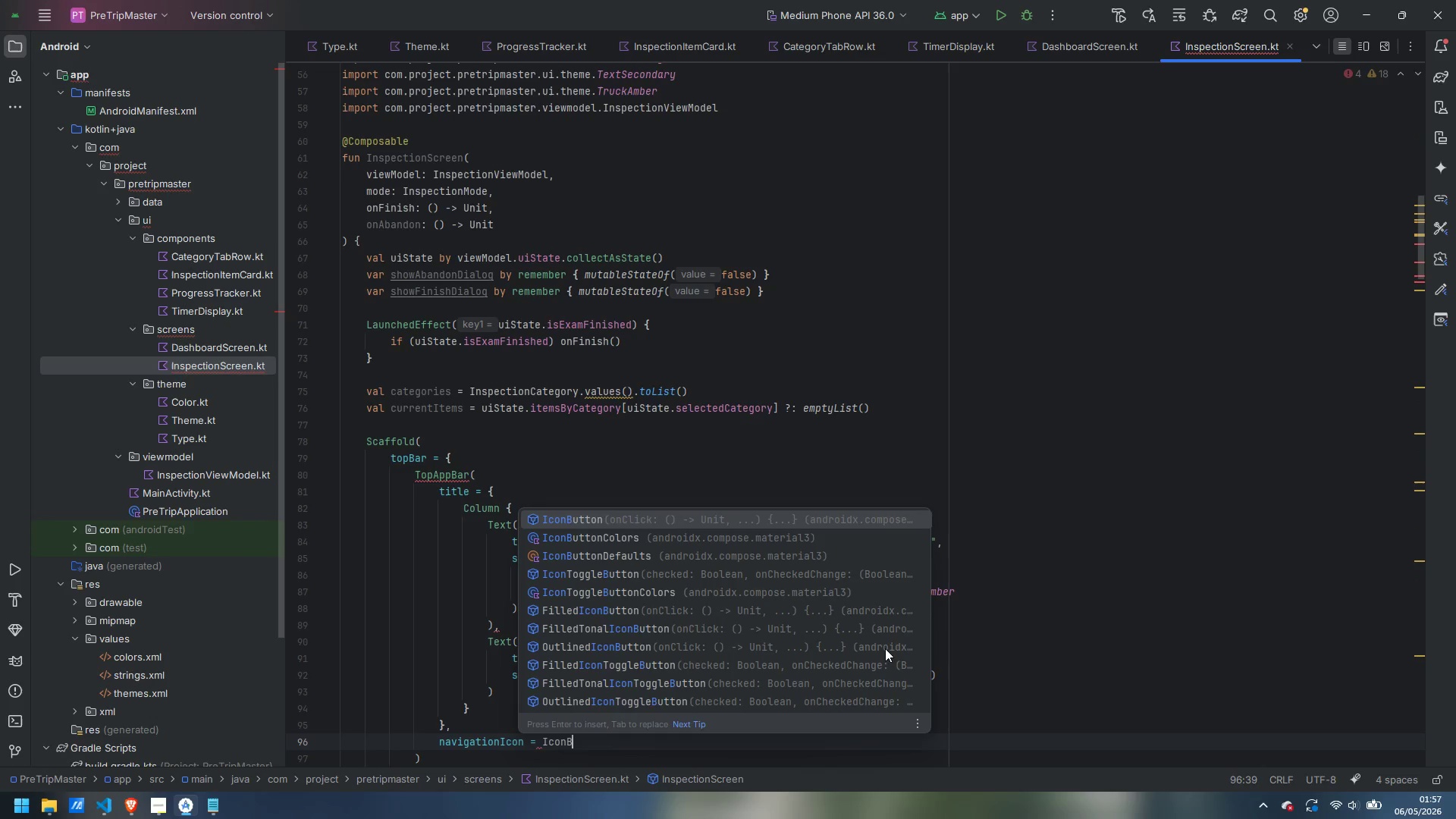 
key(Control+Backspace)
 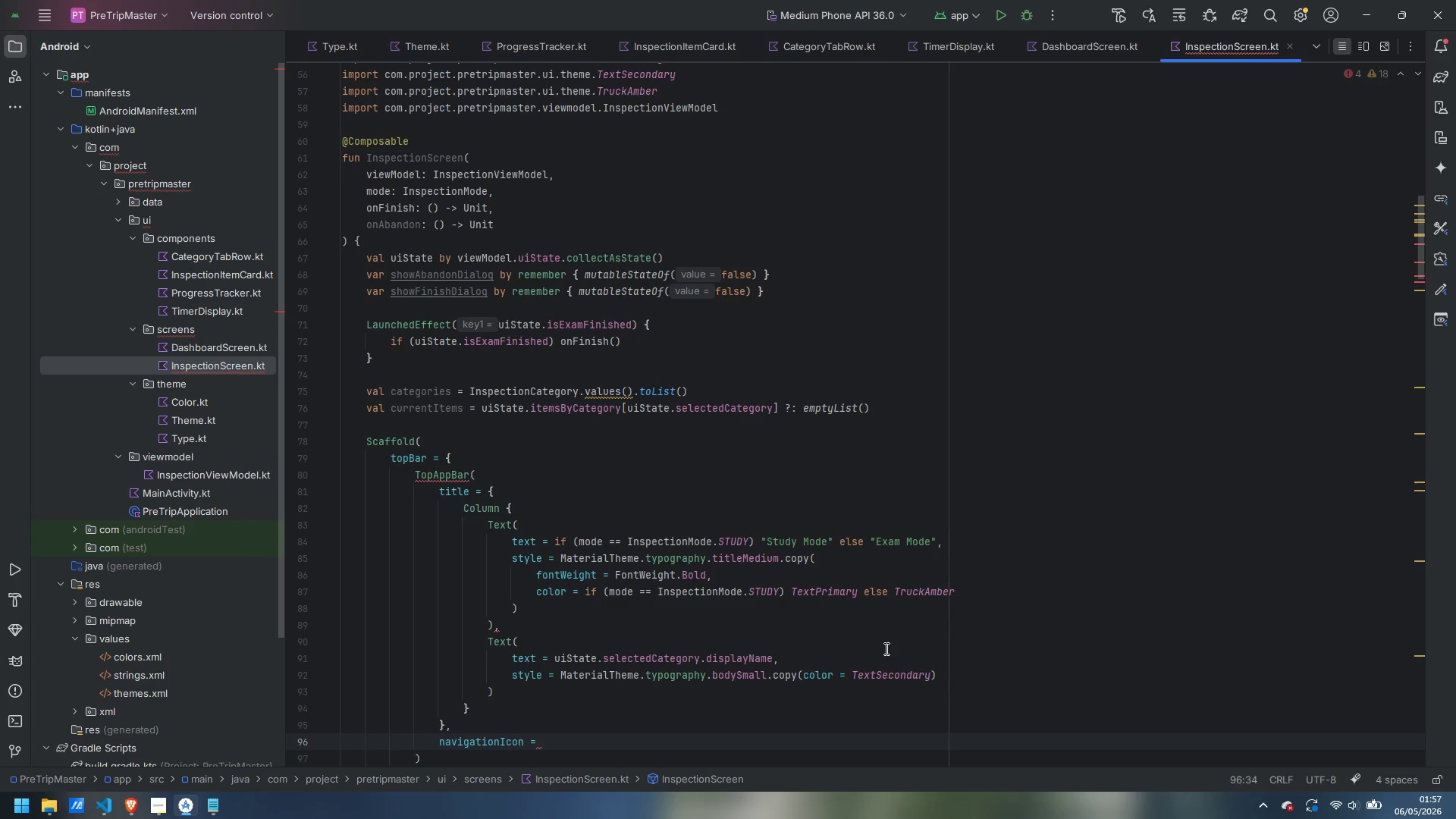 
key(Shift+BracketLeft)
 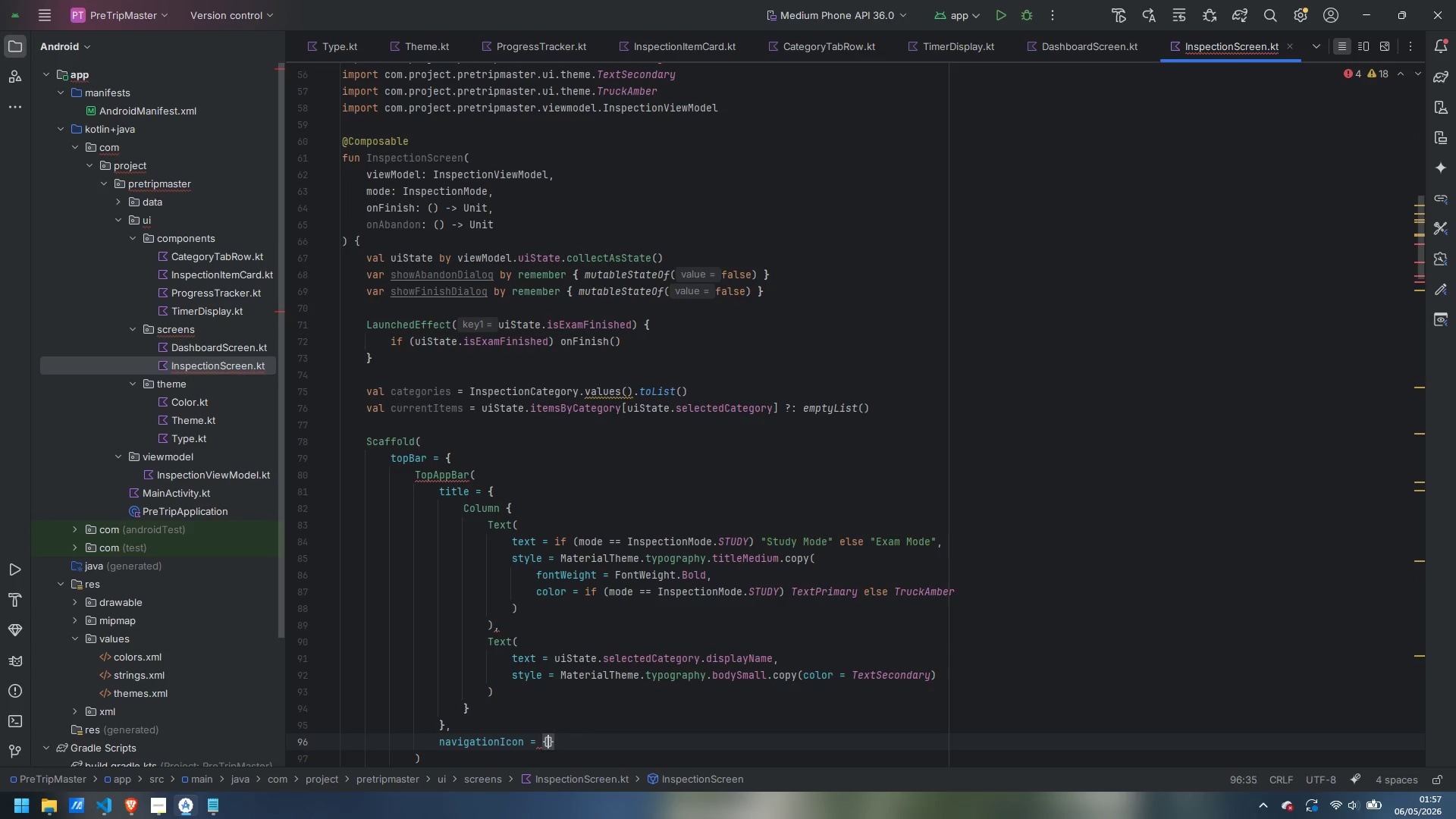 
key(Enter)
 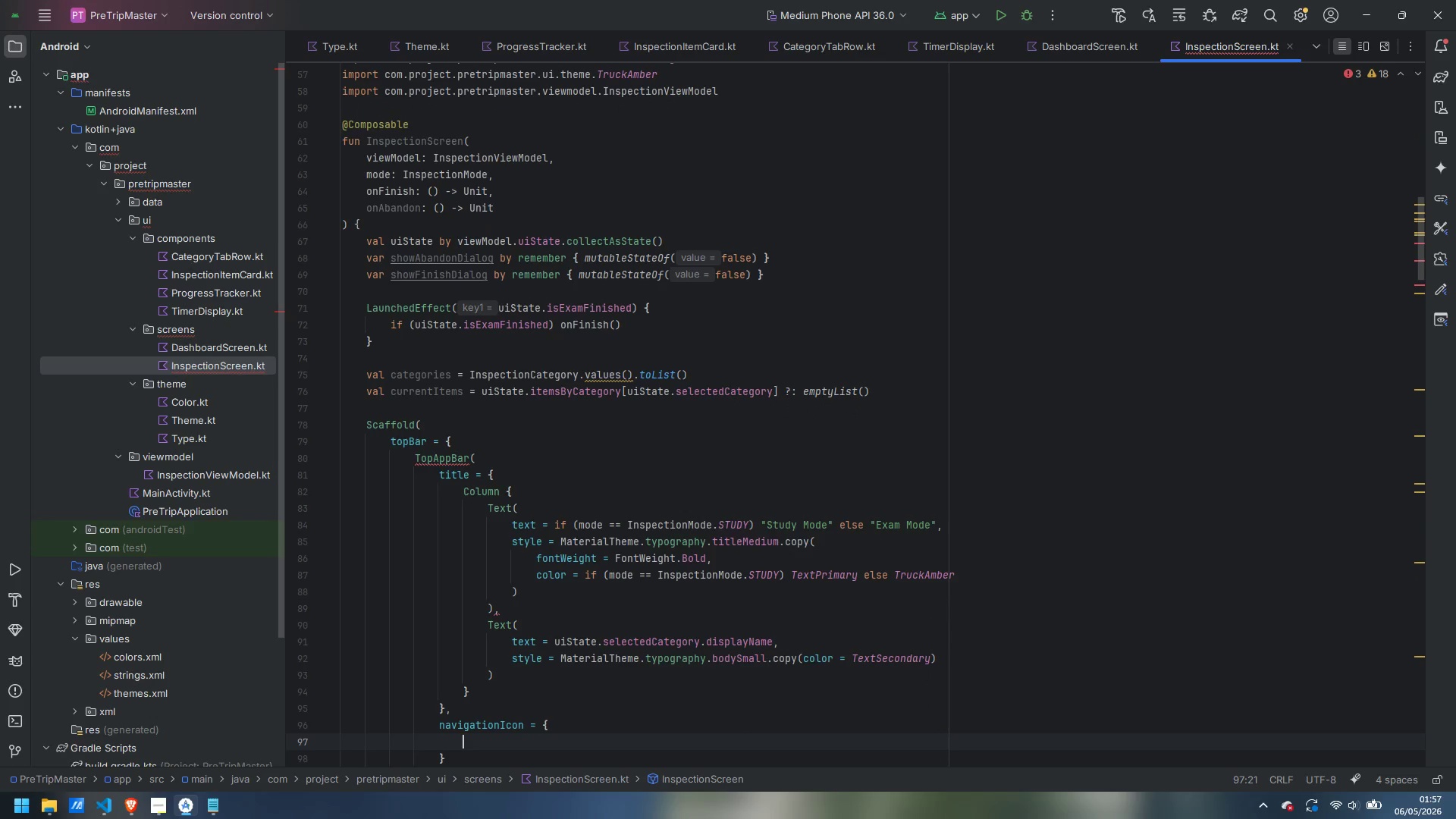 
type(ic)
 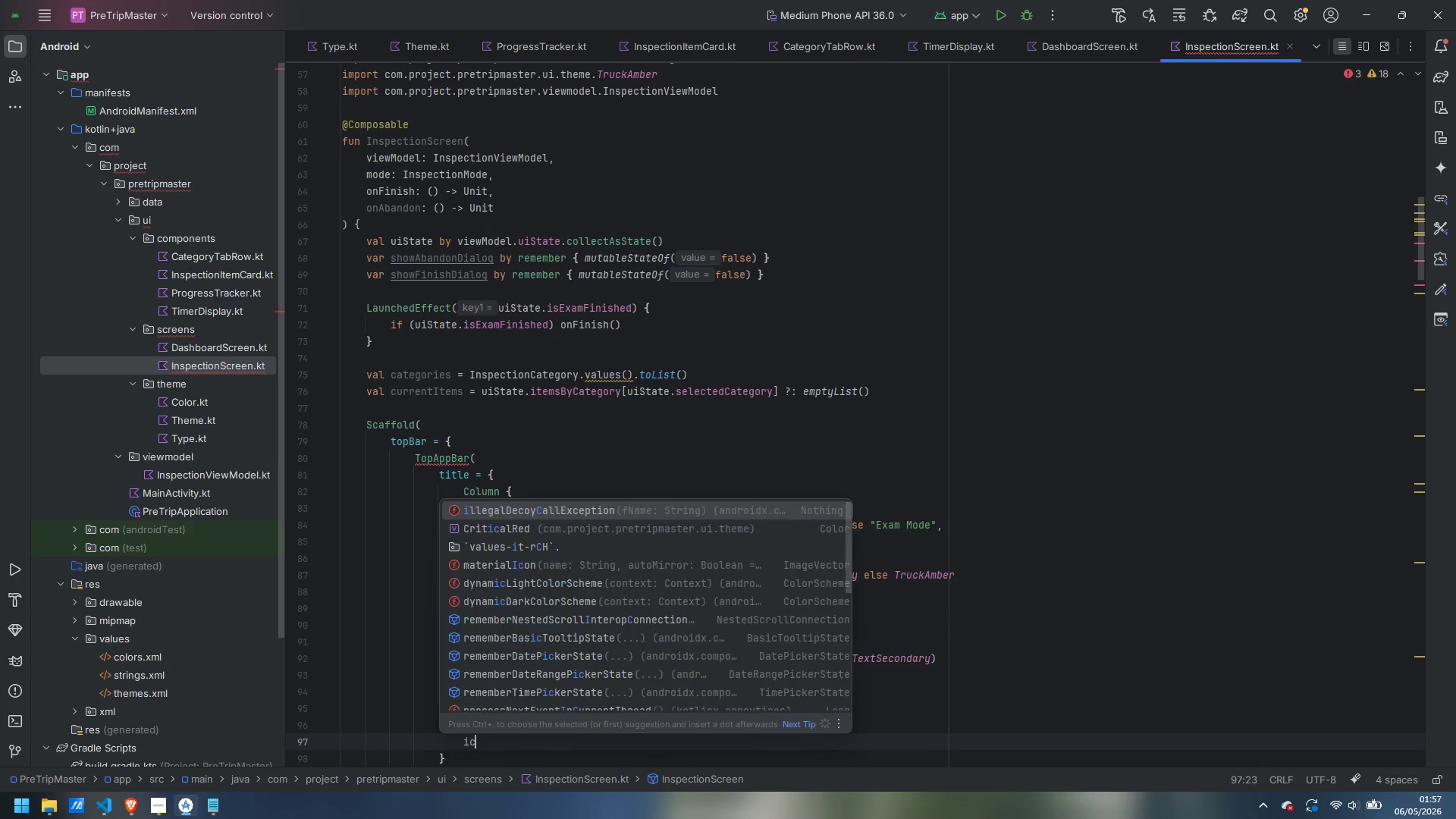 
key(Control+ControlLeft)
 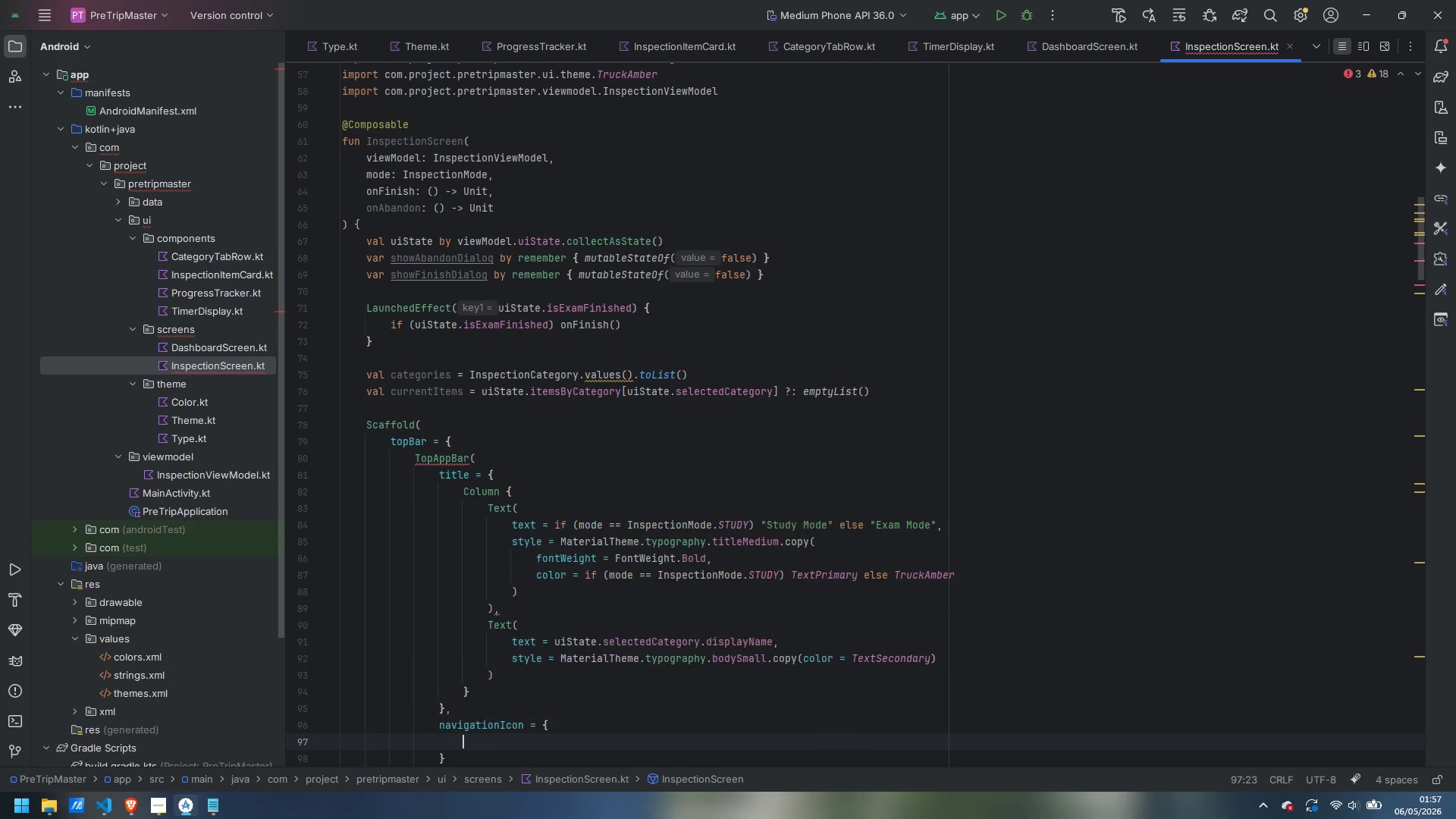 
key(Control+Backspace)
 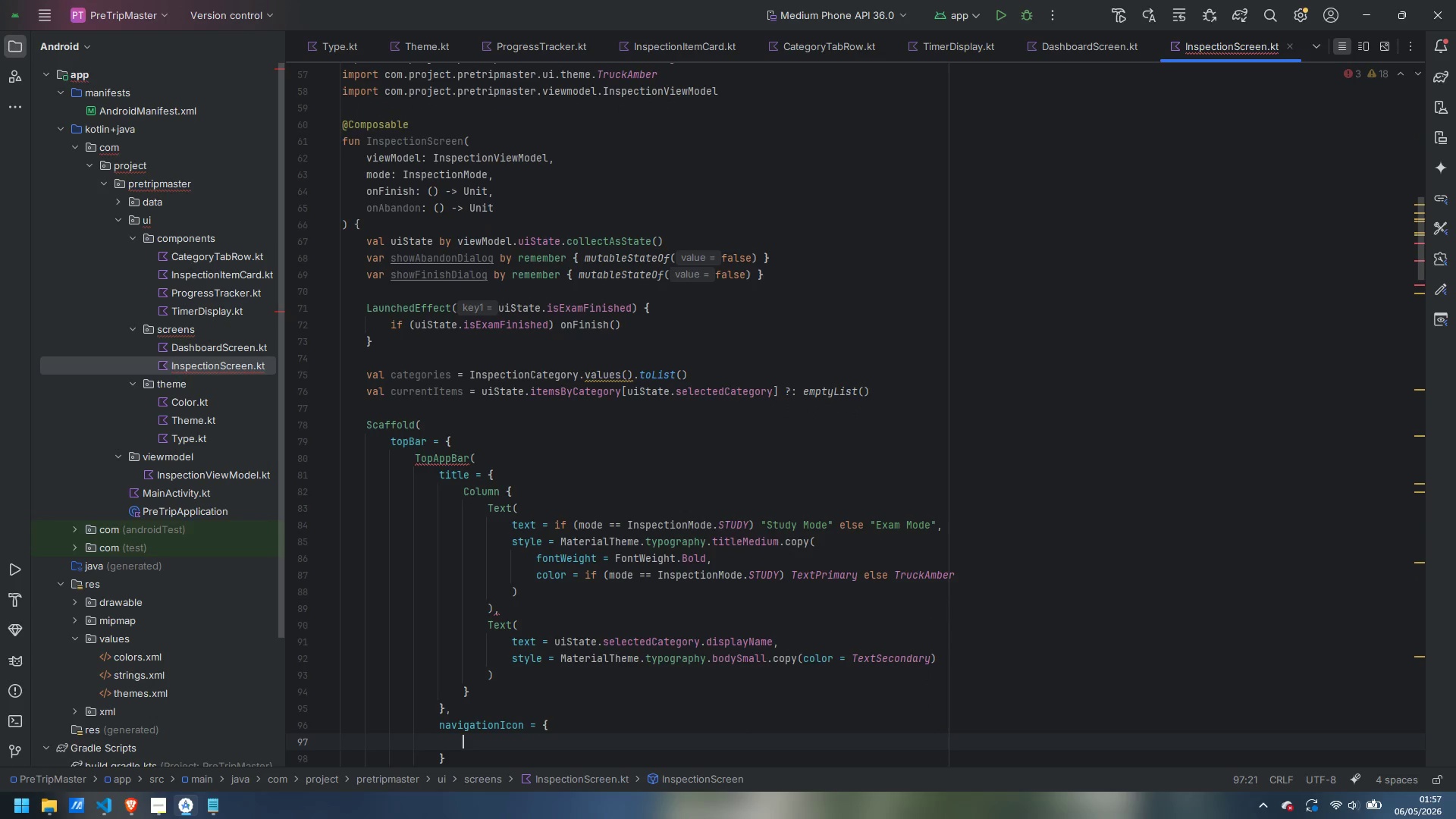 
type(Icons)
key(Backspace)
type(Button*)
key(Backspace)
type(()
 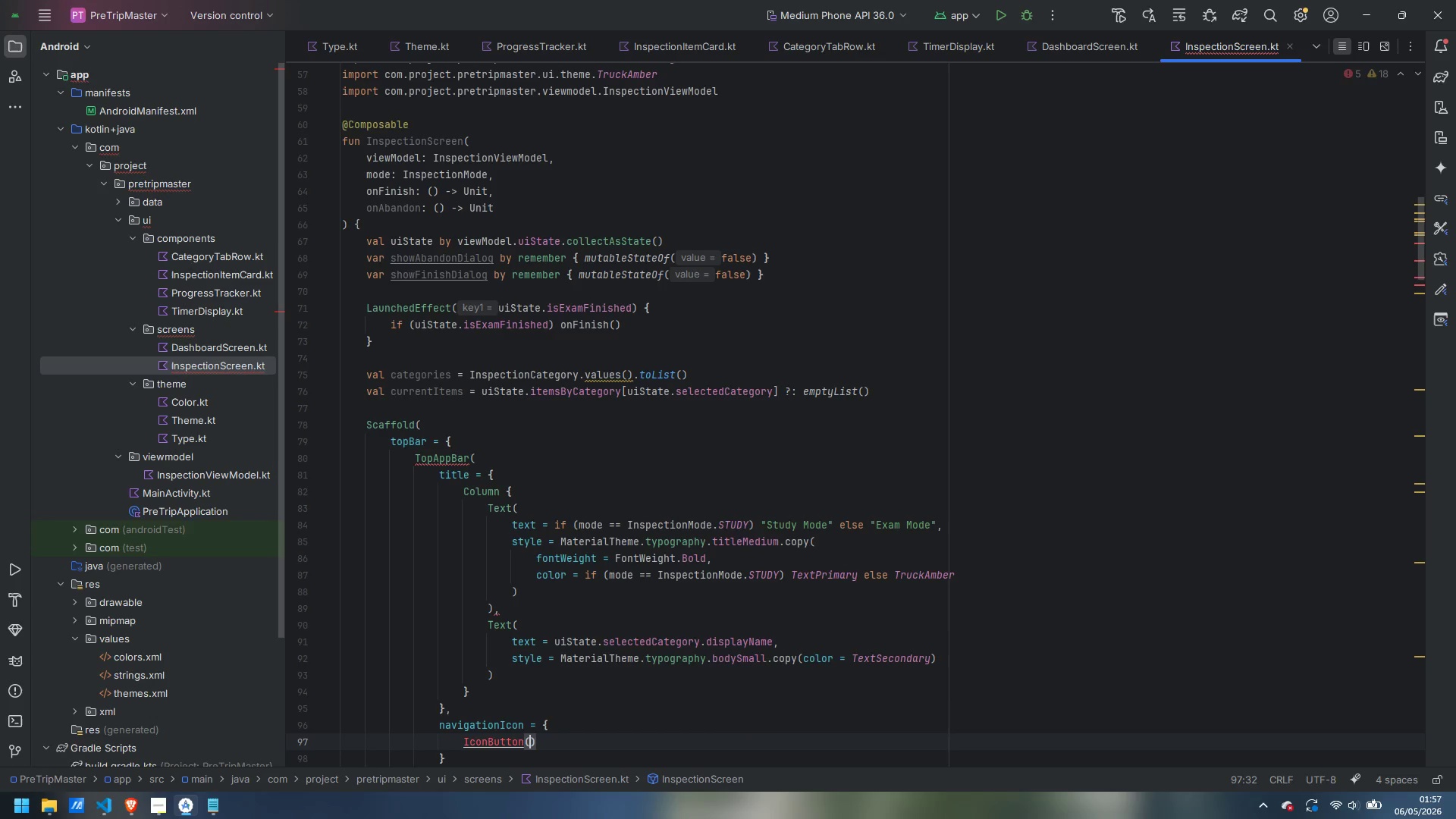 
key(Alt+Enter)
 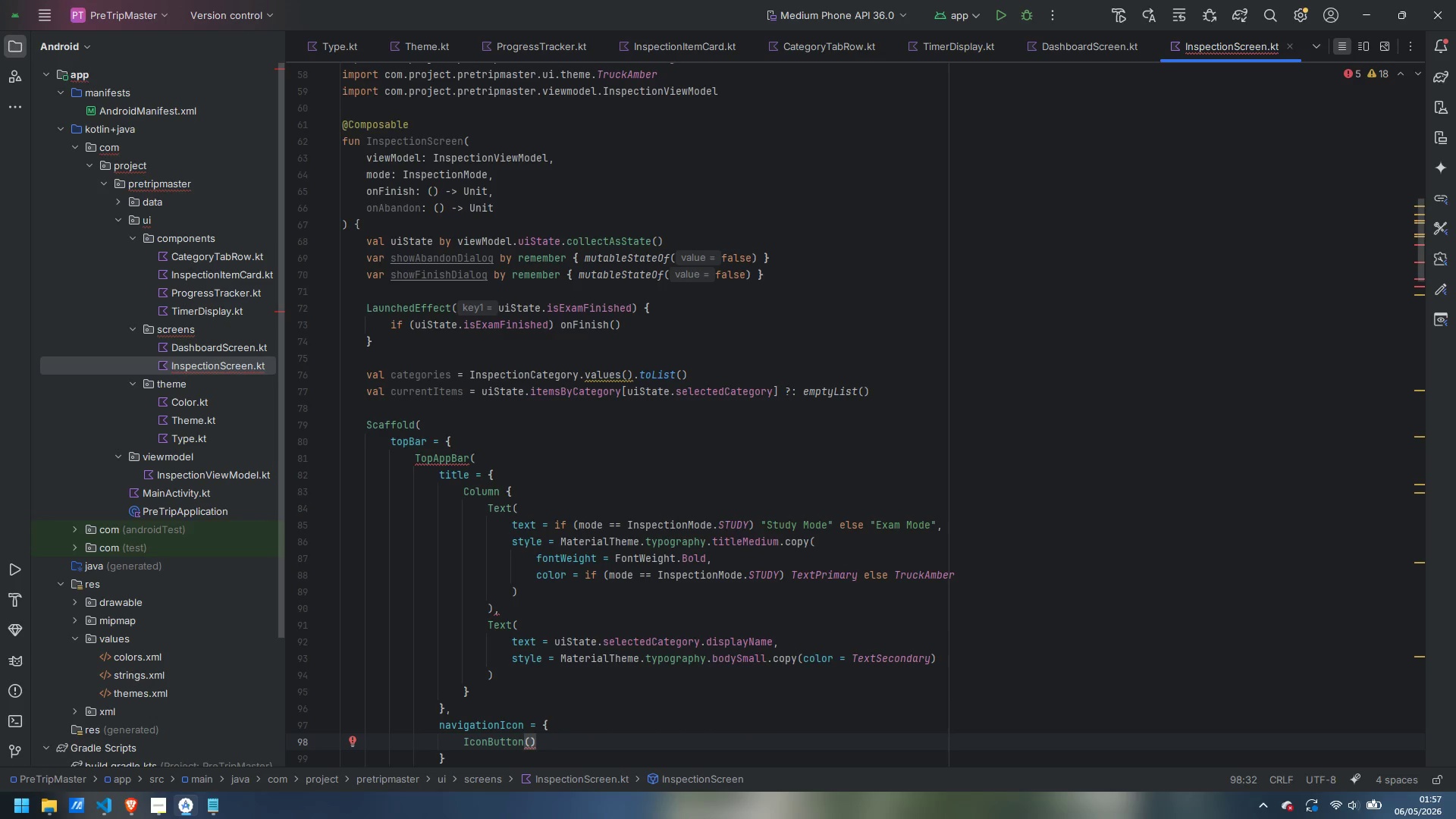 
type(onClick)
 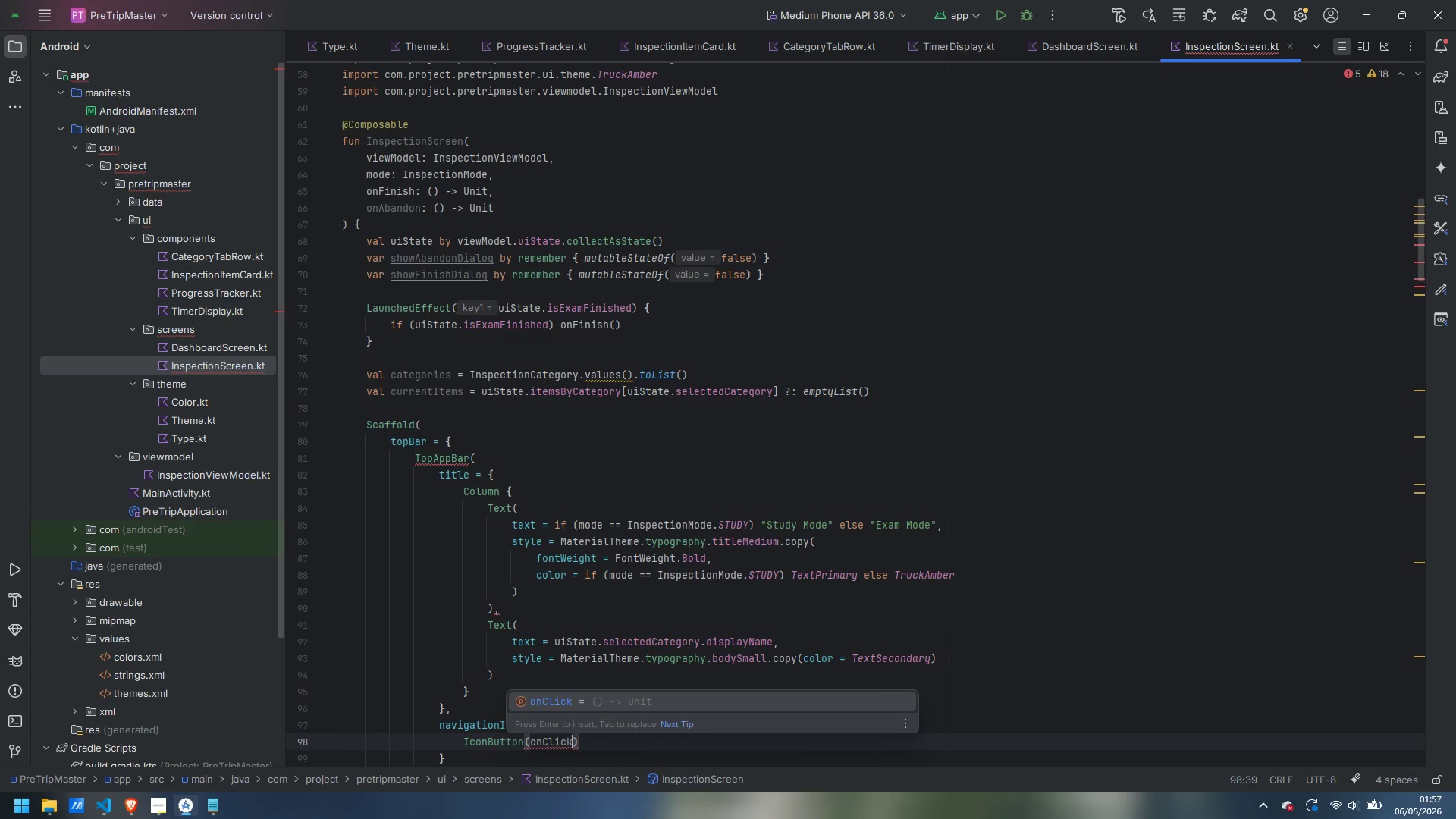 
key(Enter)
 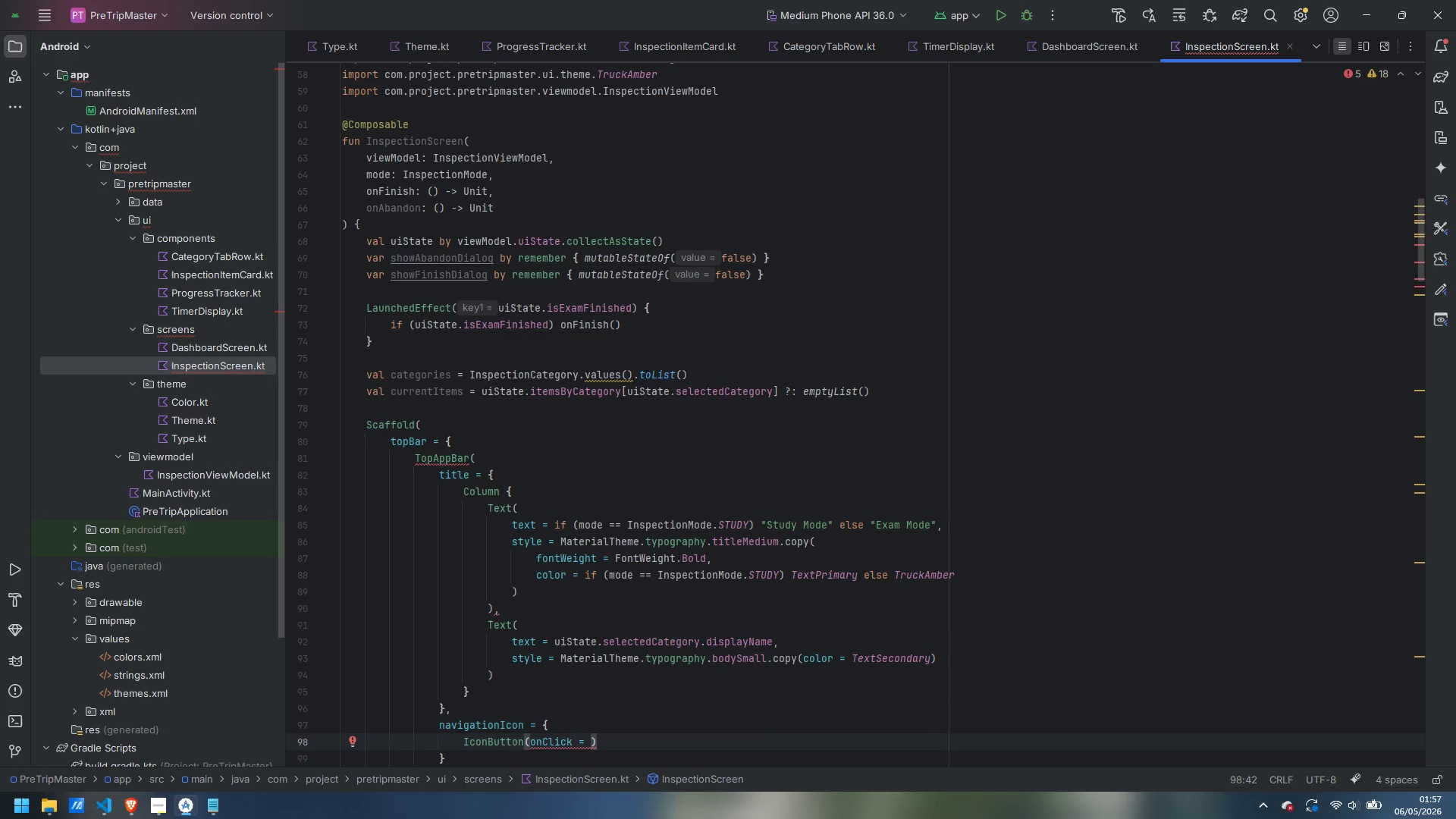 
type(shw)
key(Backspace)
key(Backspace)
type(owA)
key(Backspace)
key(Backspace)
key(Backspace)
type(howAva)
key(Backspace)
key(Backspace)
type(ba)
 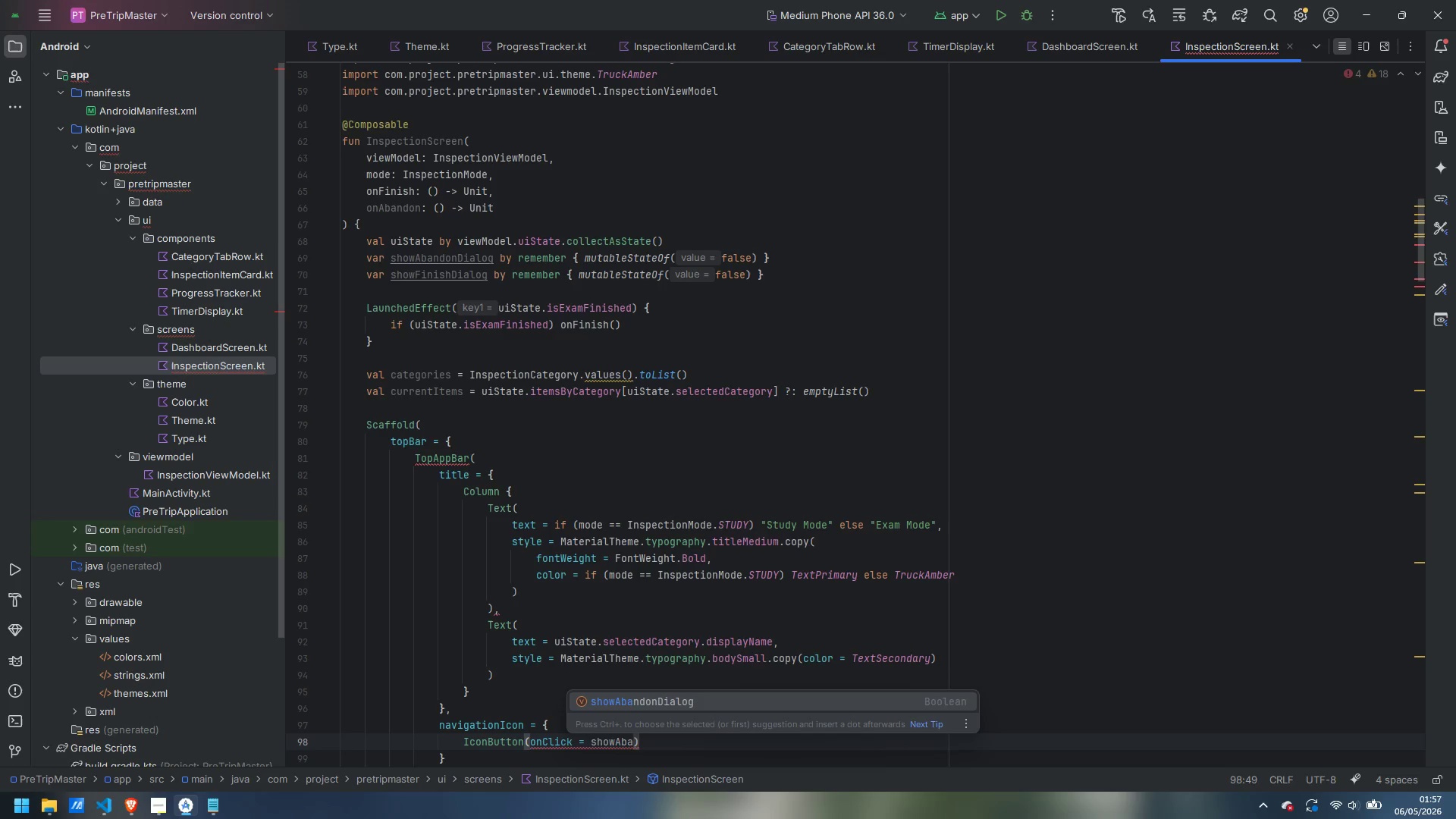 
key(Enter)
 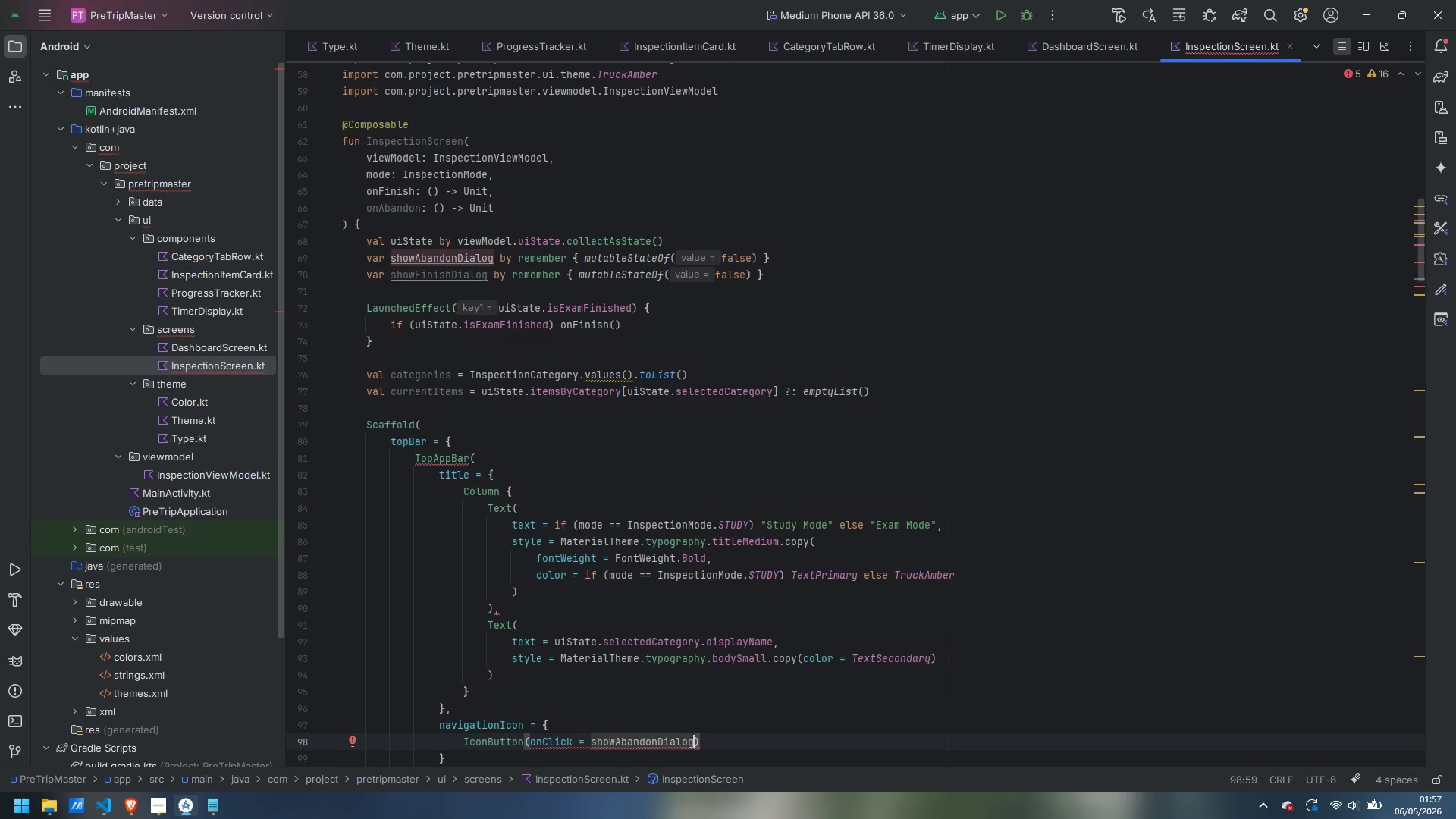 
type( = true)
 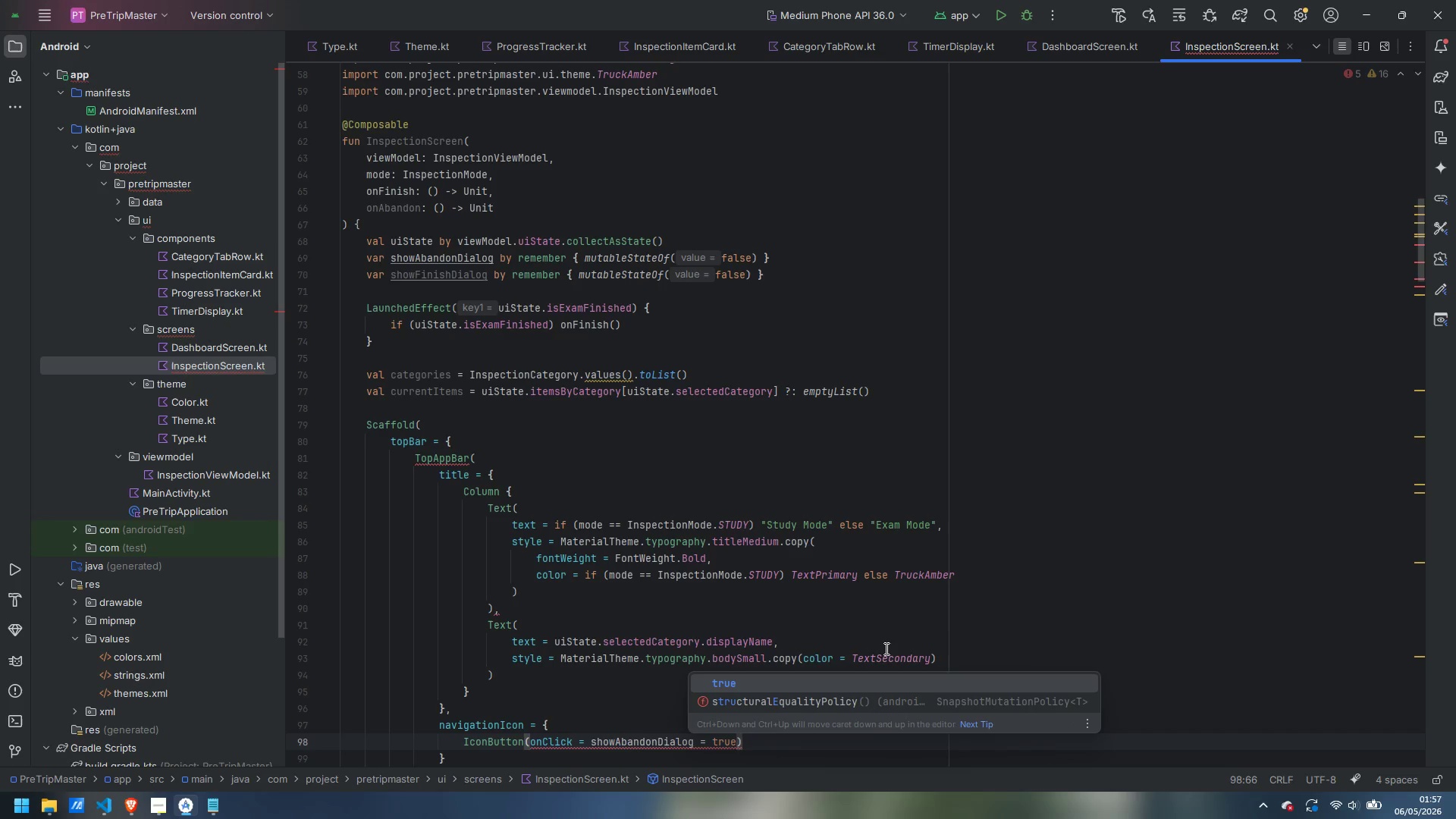 
wait(5.5)
 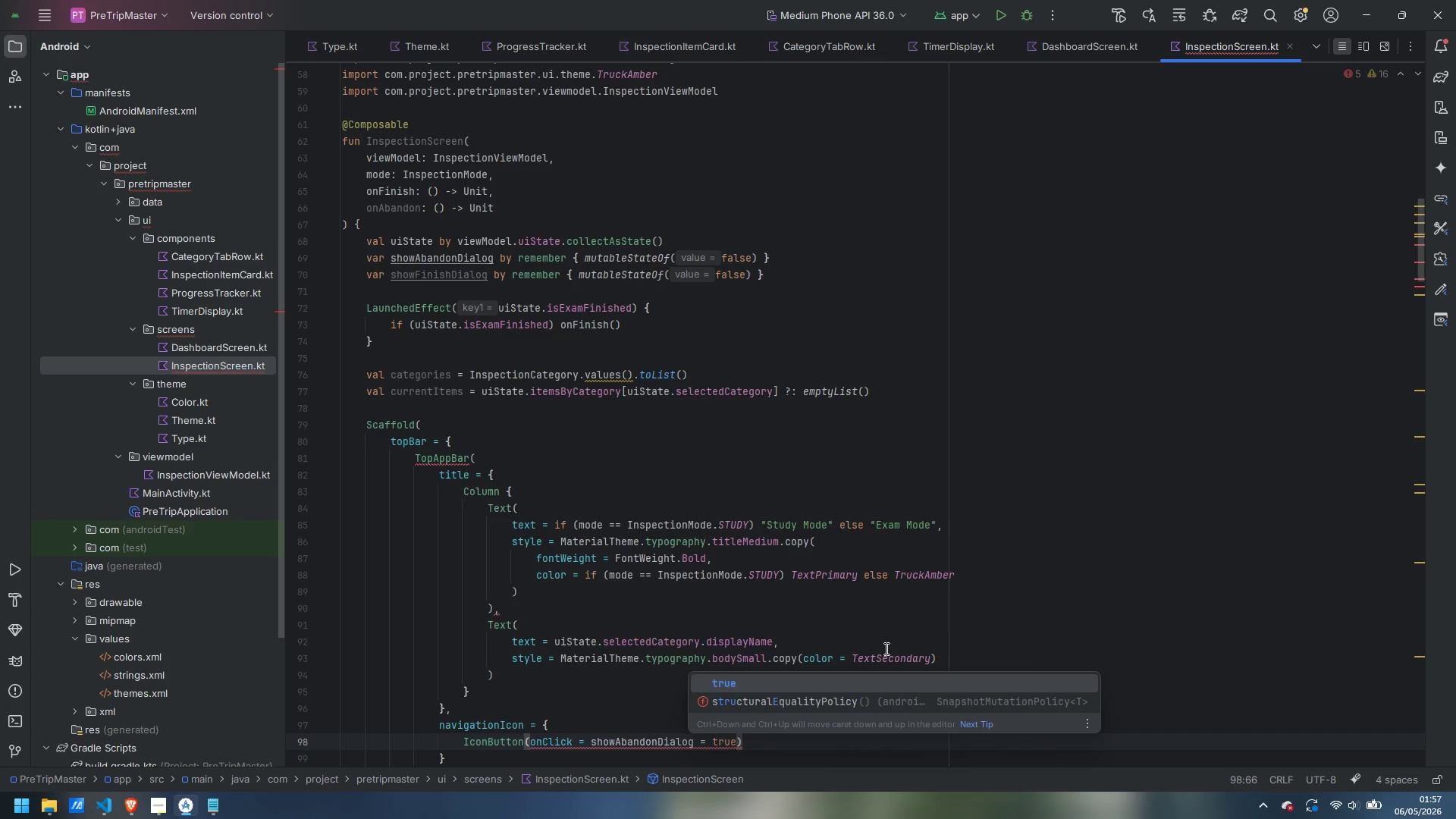 
key(Enter)
 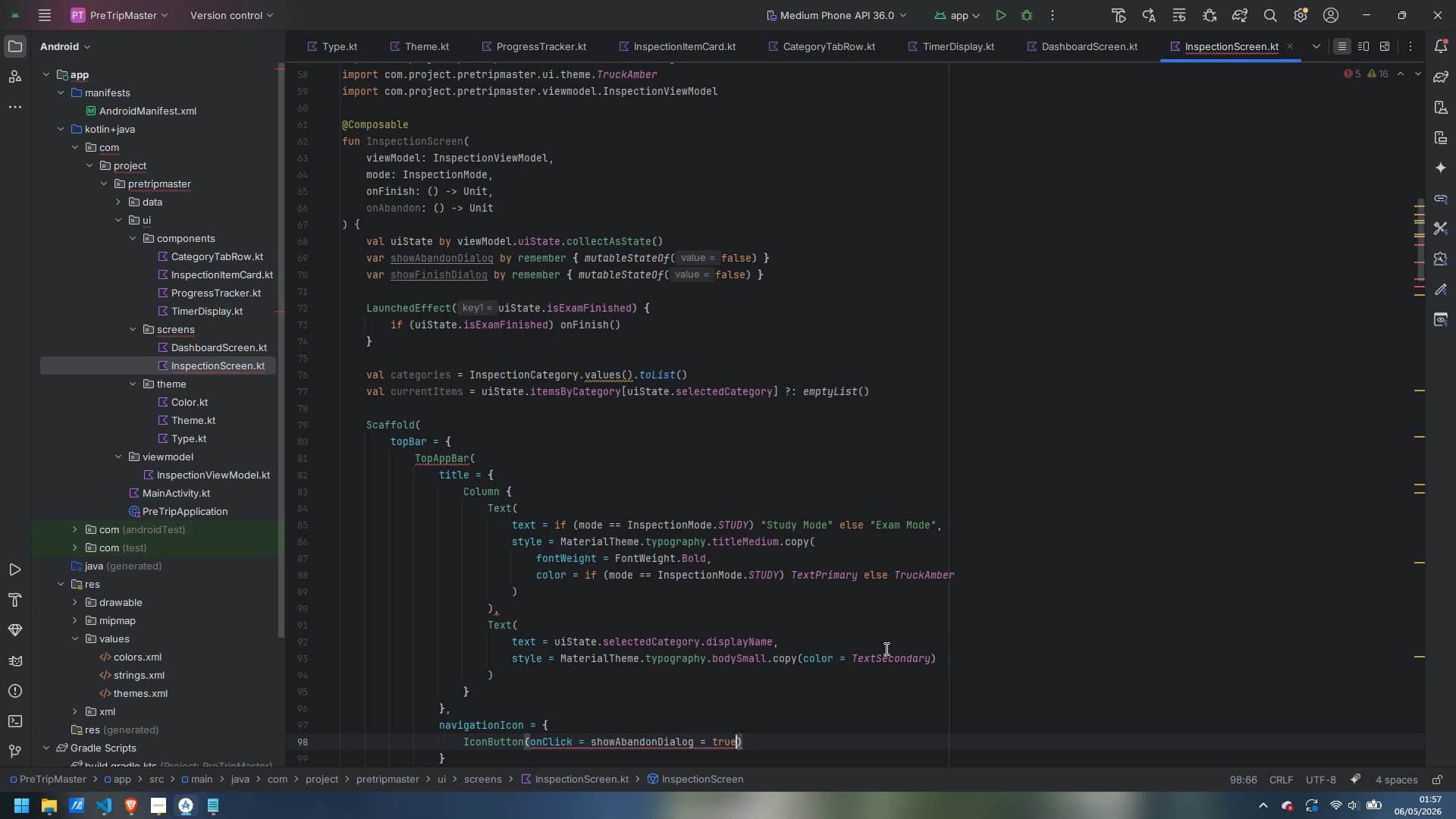 
key(Control+Shift+ArrowLeft)
 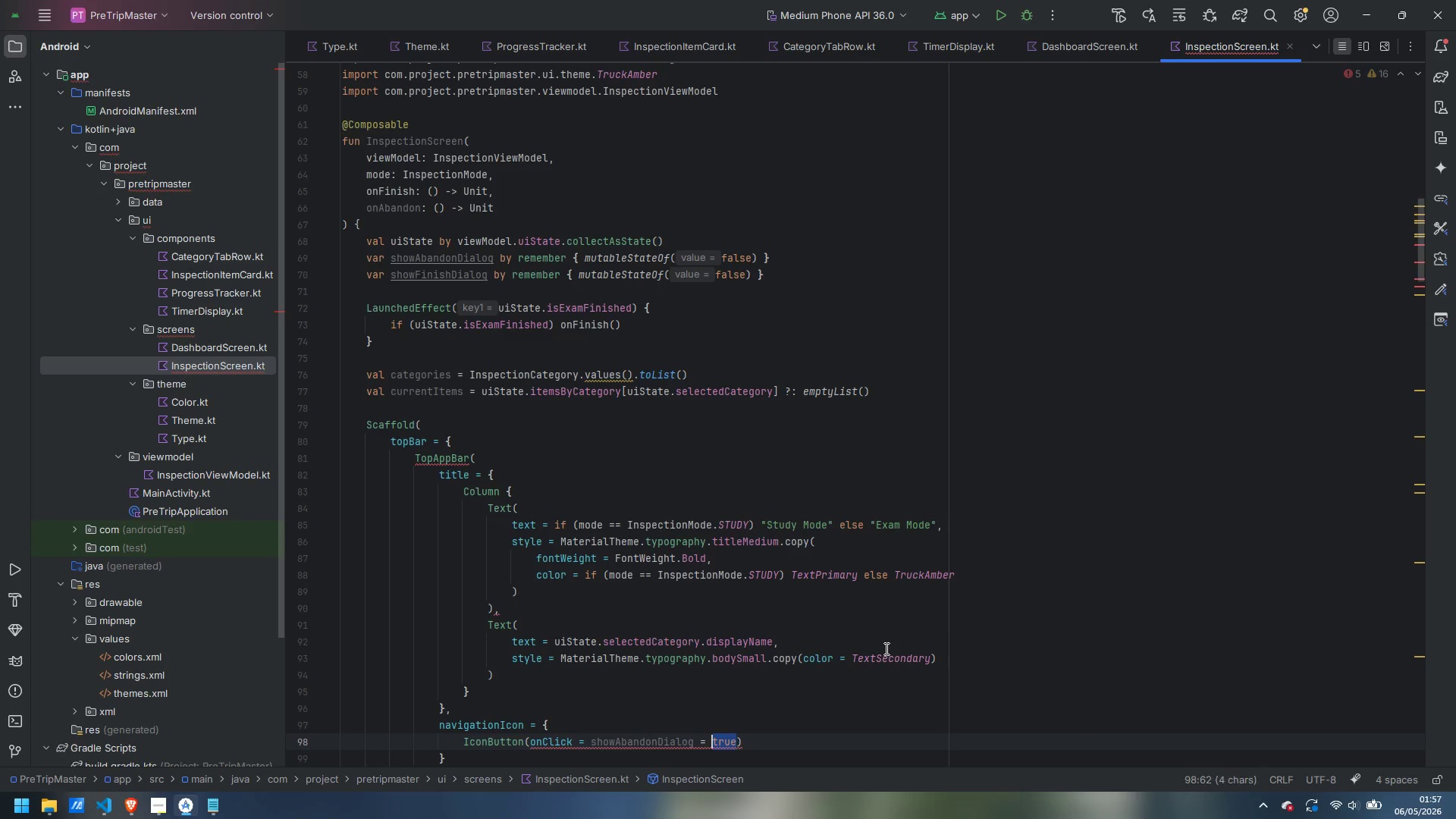 
key(Control+Shift+ArrowLeft)
 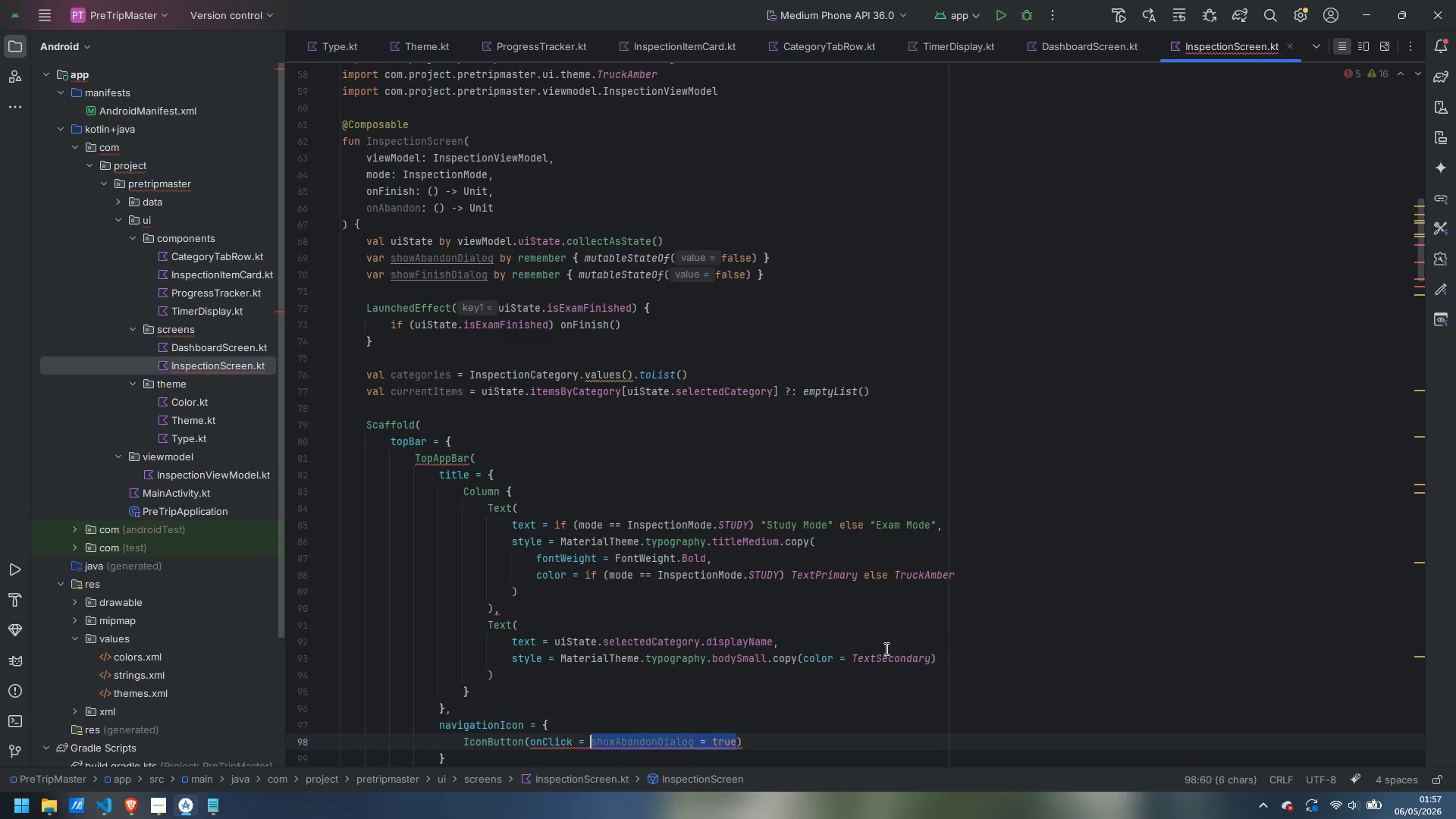 
key(Control+Shift+ArrowLeft)
 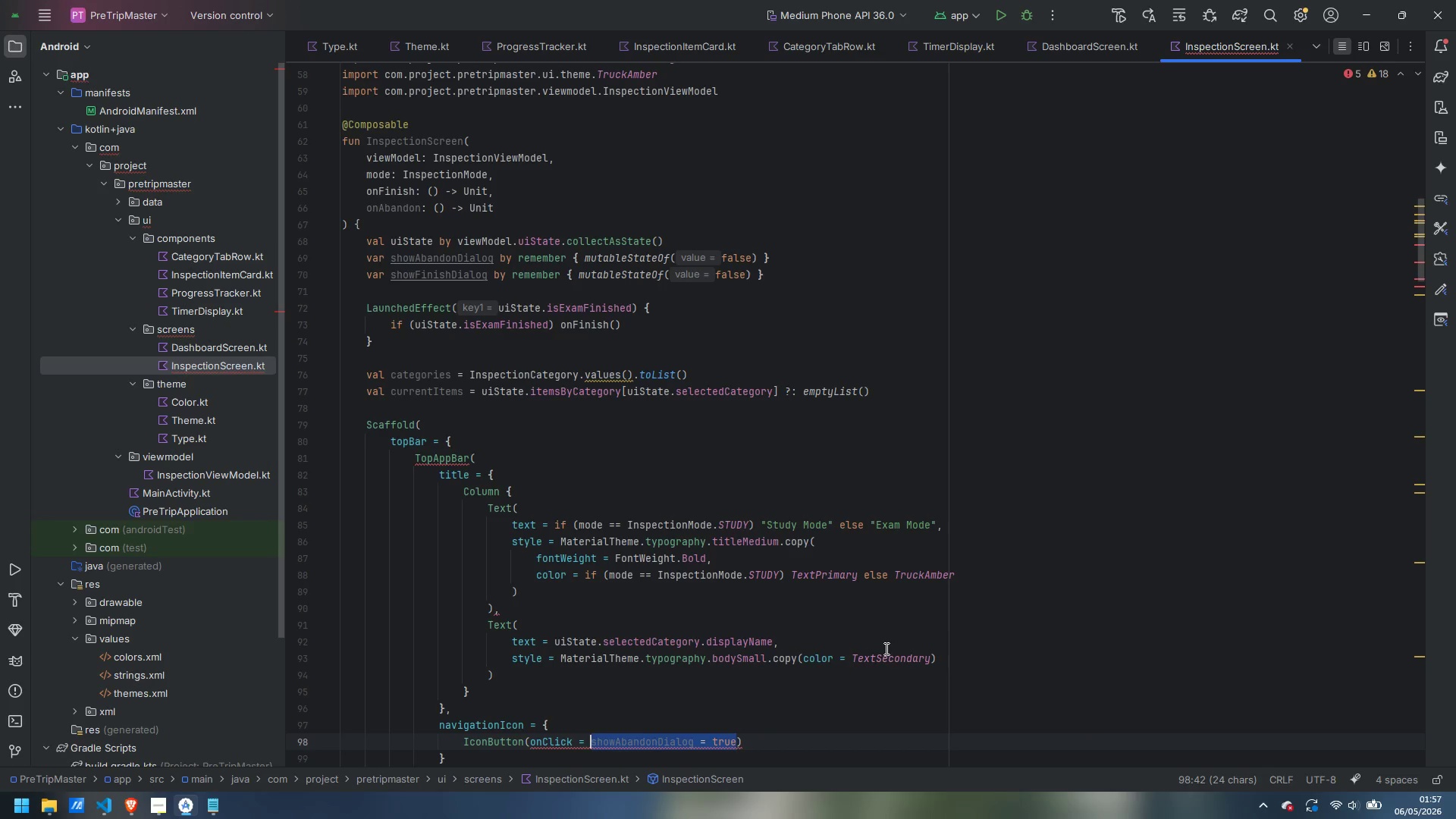 
key(Shift+BracketLeft)
 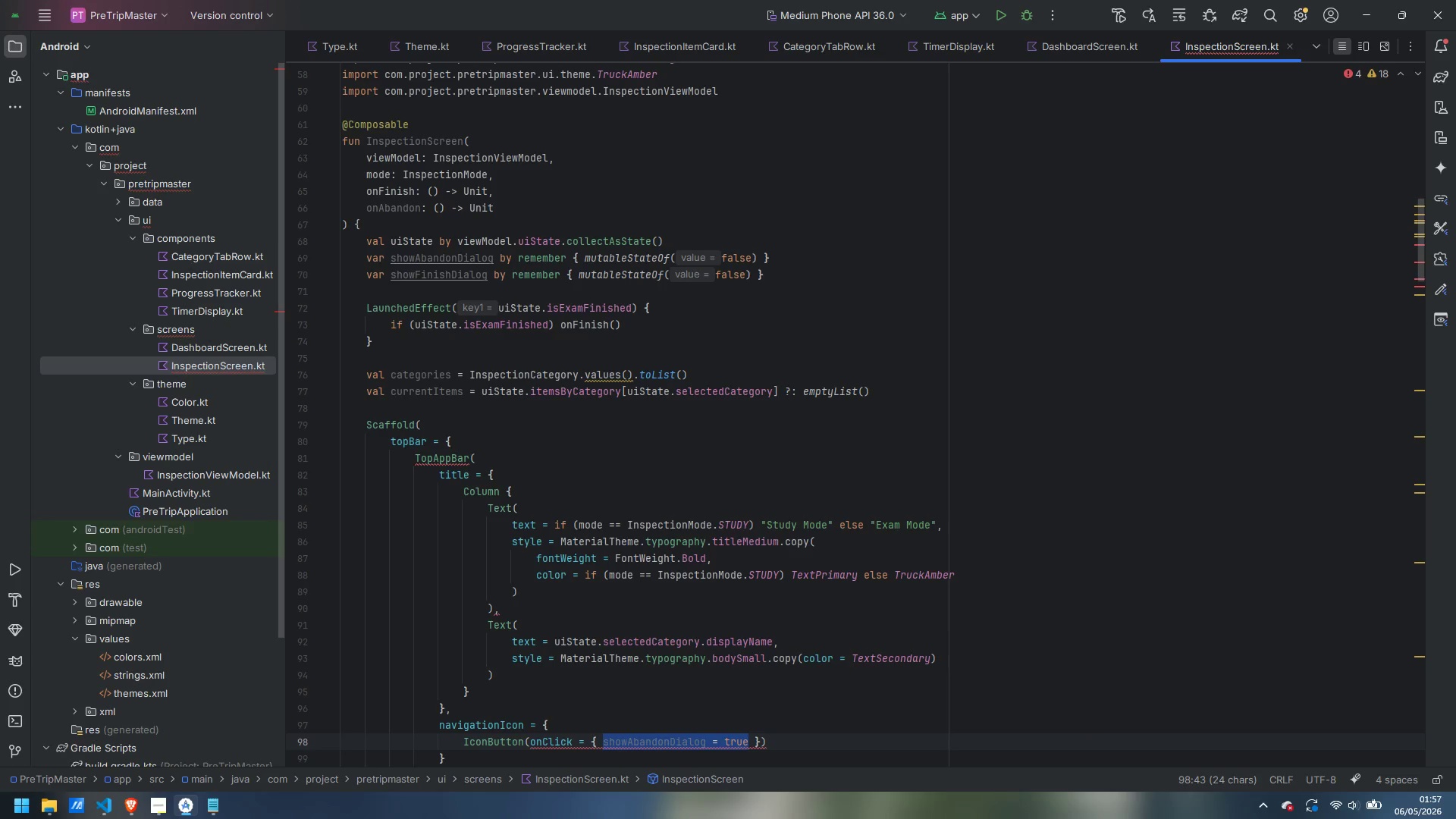 
key(Control+ArrowLeft)
 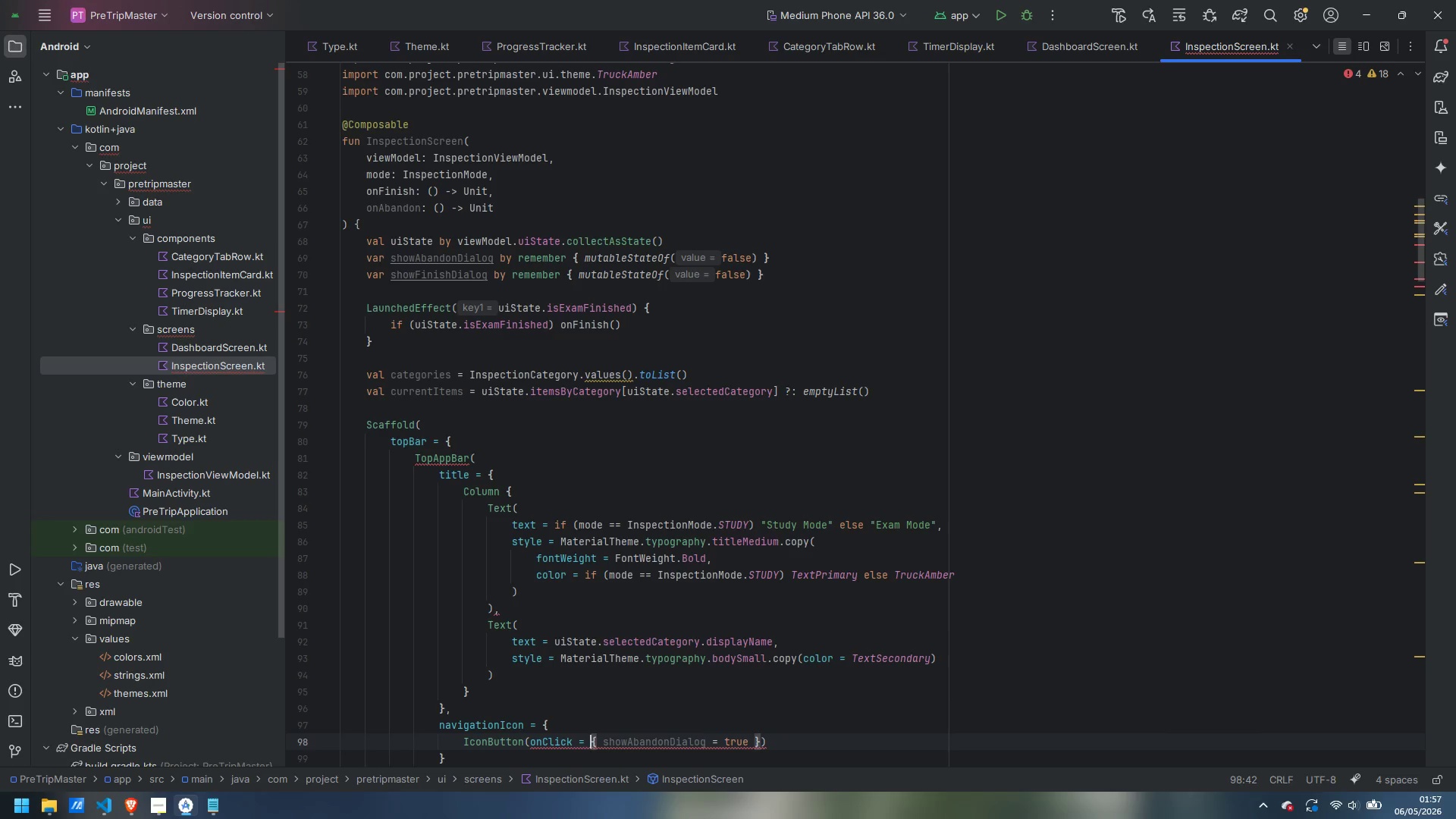 
key(Control+ArrowLeft)
 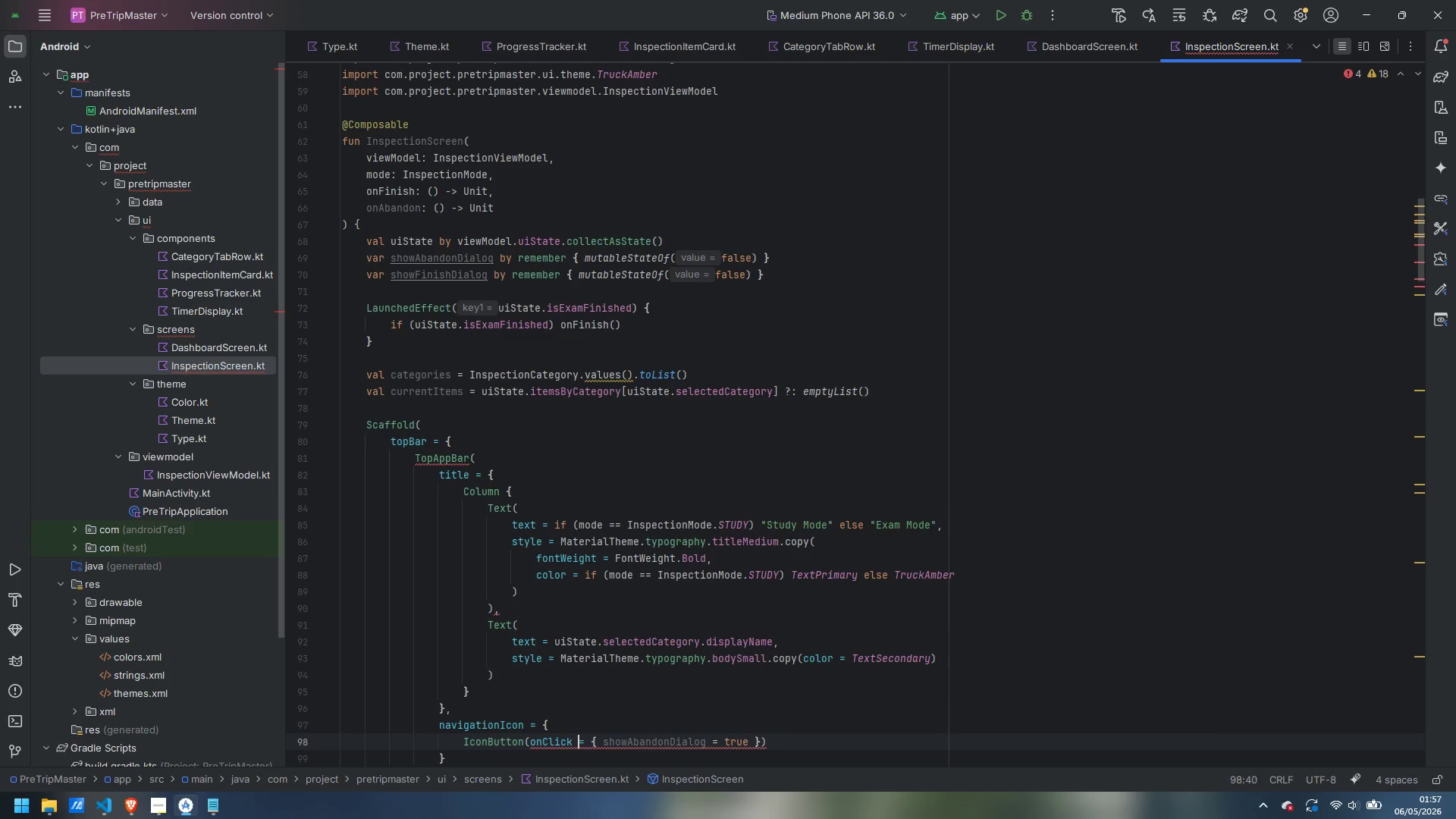 
key(Control+ArrowLeft)
 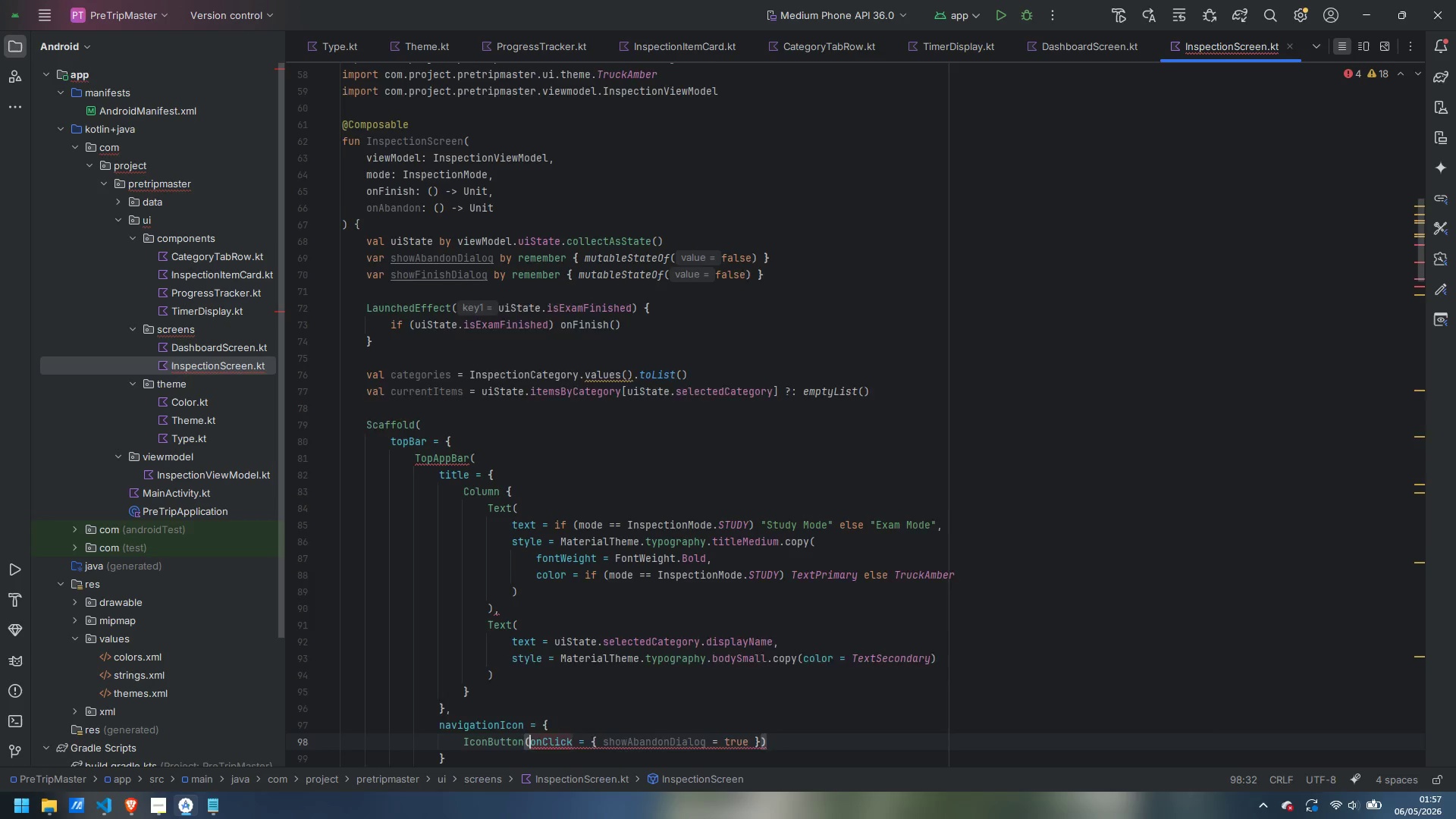 
key(Enter)
 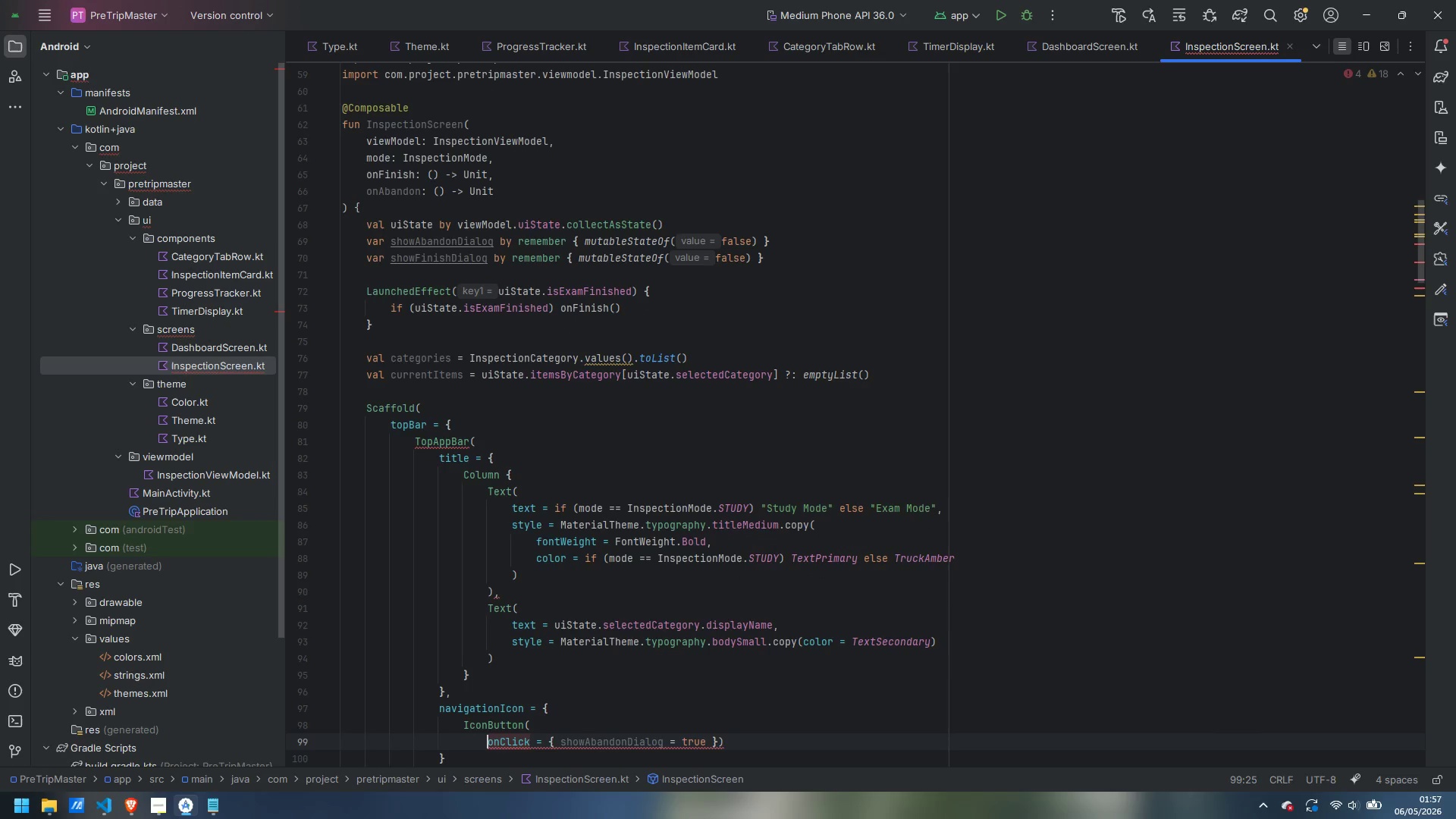 
key(Control+ArrowRight)
 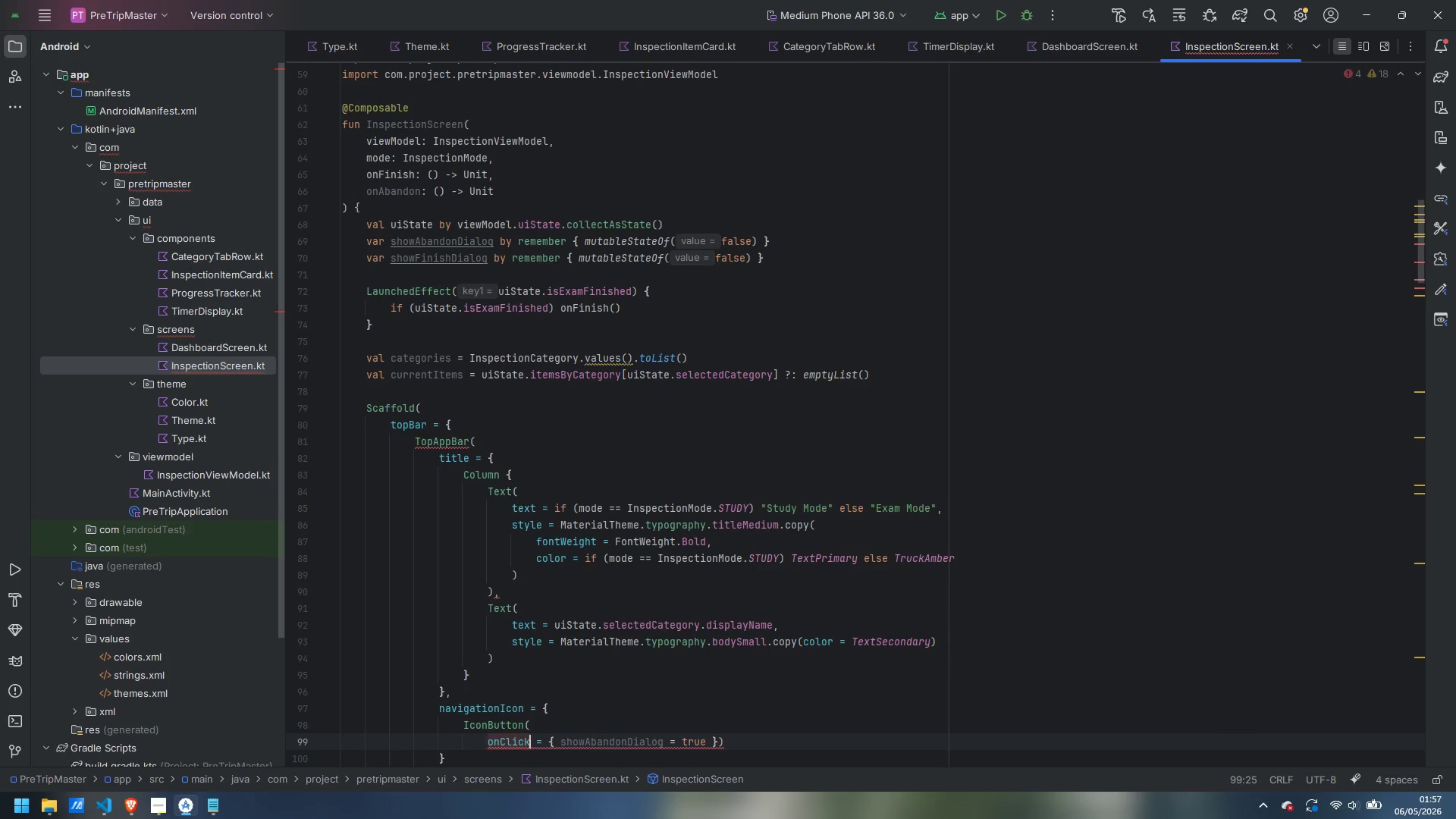 
key(Control+ArrowRight)
 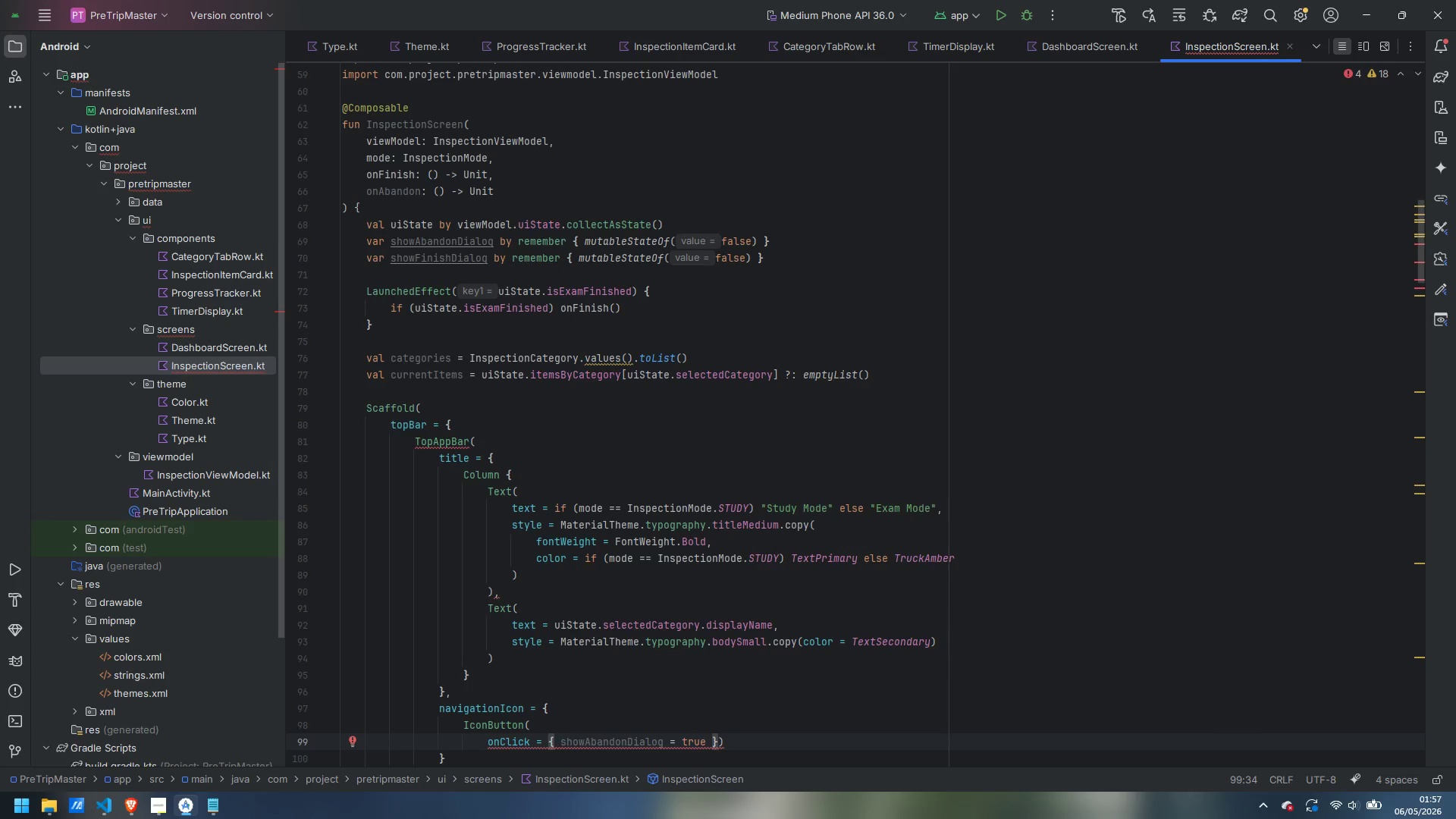 
key(Control+Z)
 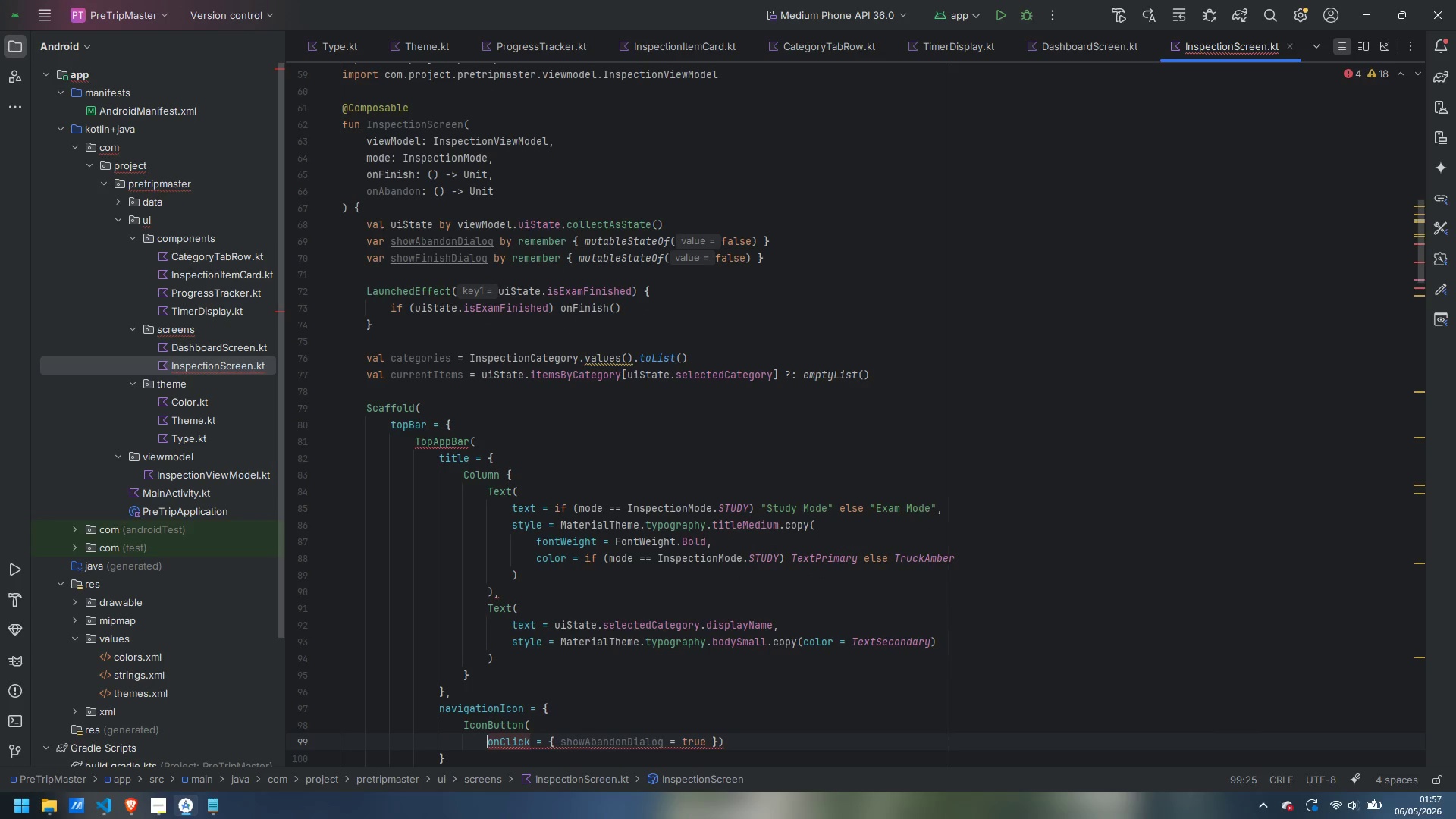 
key(Control+Z)
 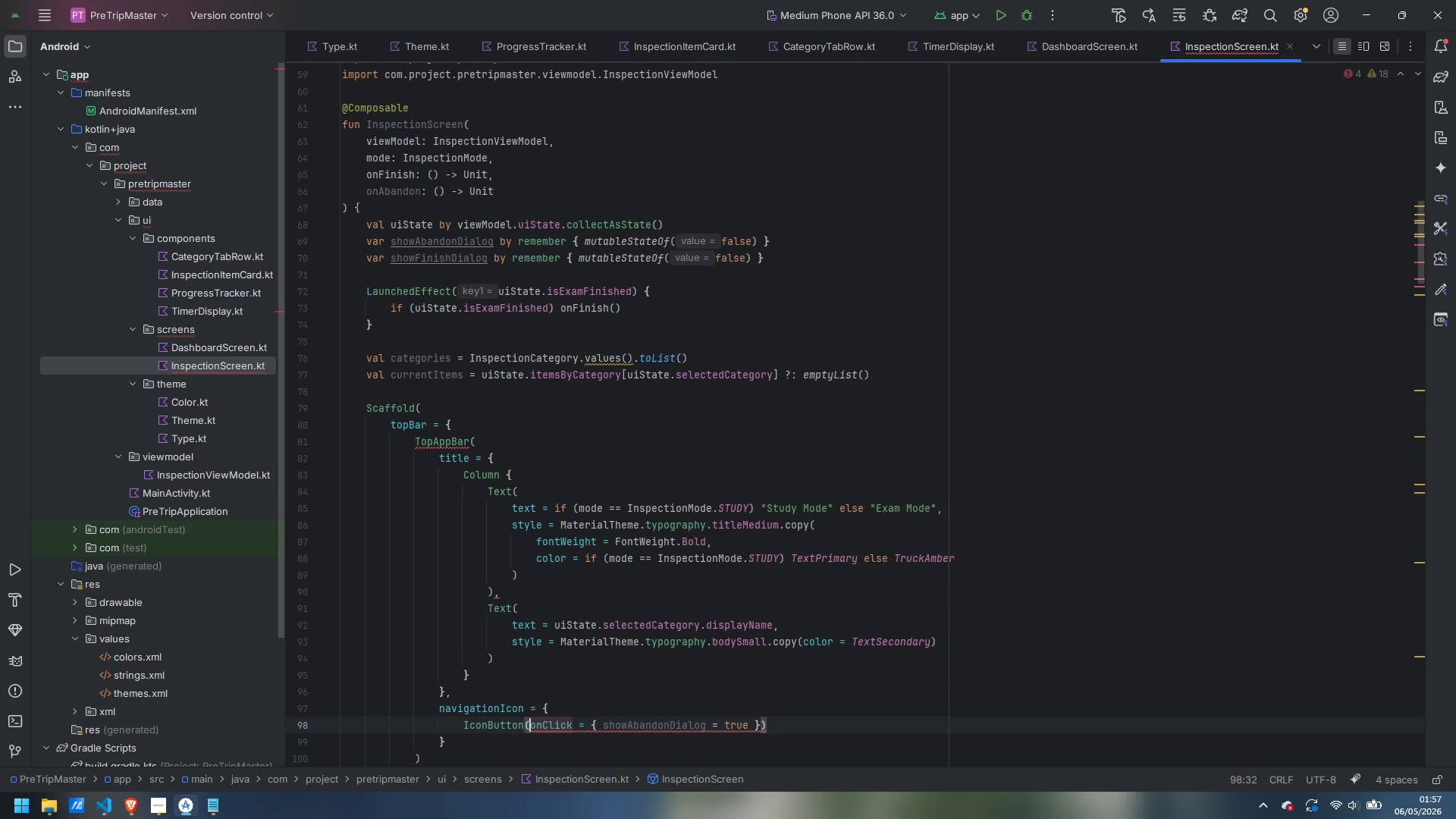 
key(Control+ArrowRight)
 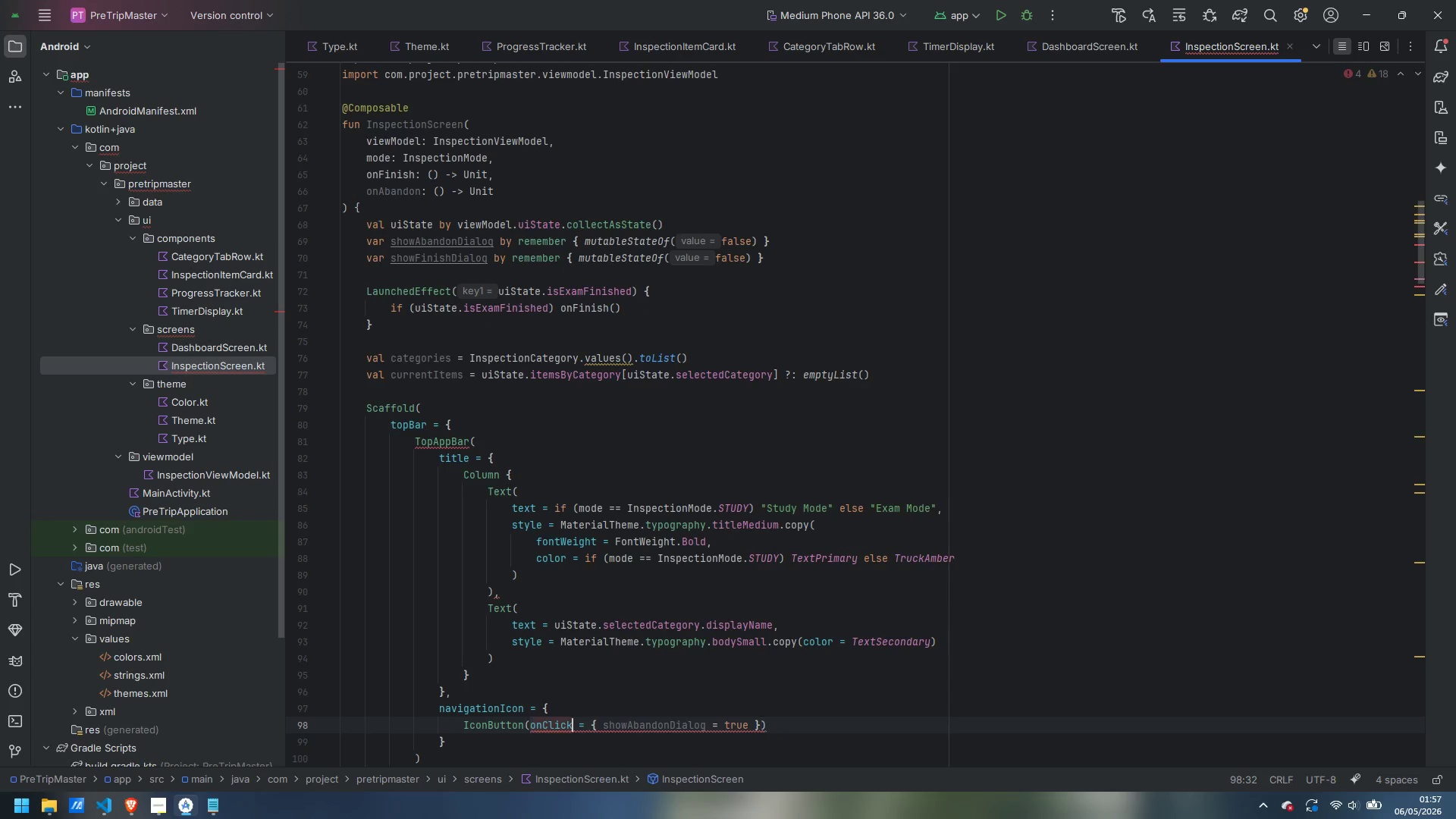 
key(Control+ArrowRight)
 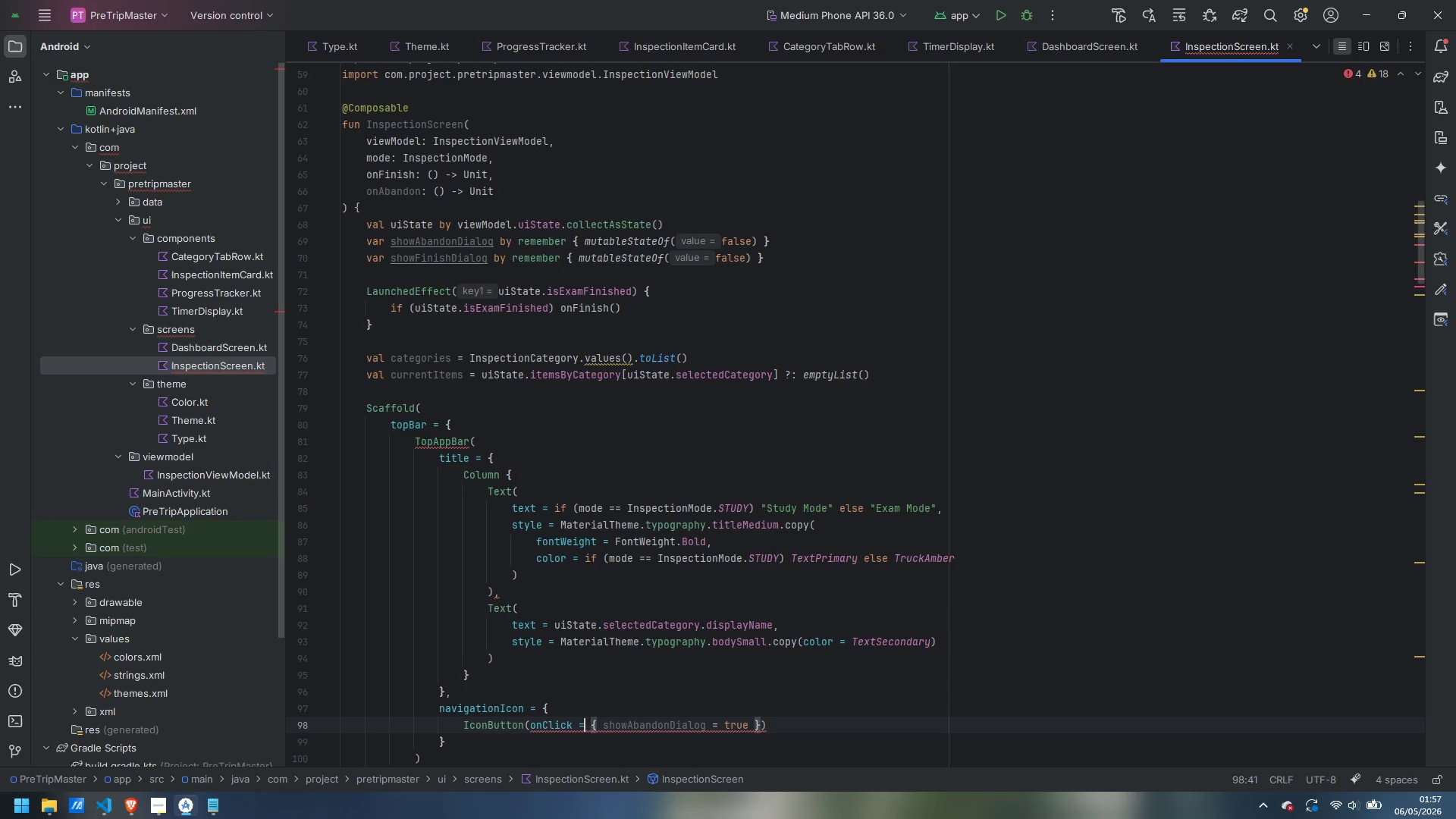 
key(Control+ArrowRight)
 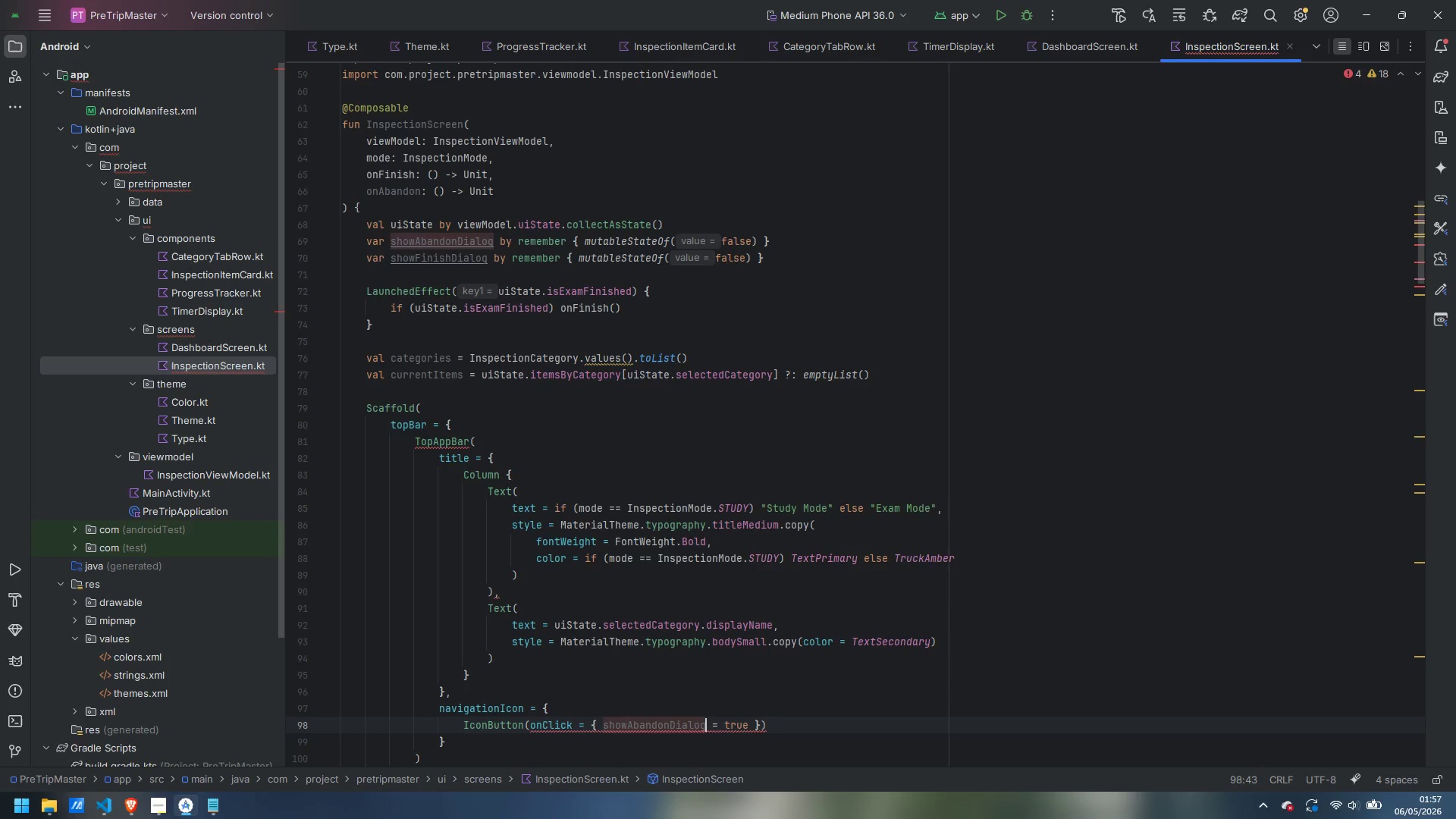 
key(Control+ArrowRight)
 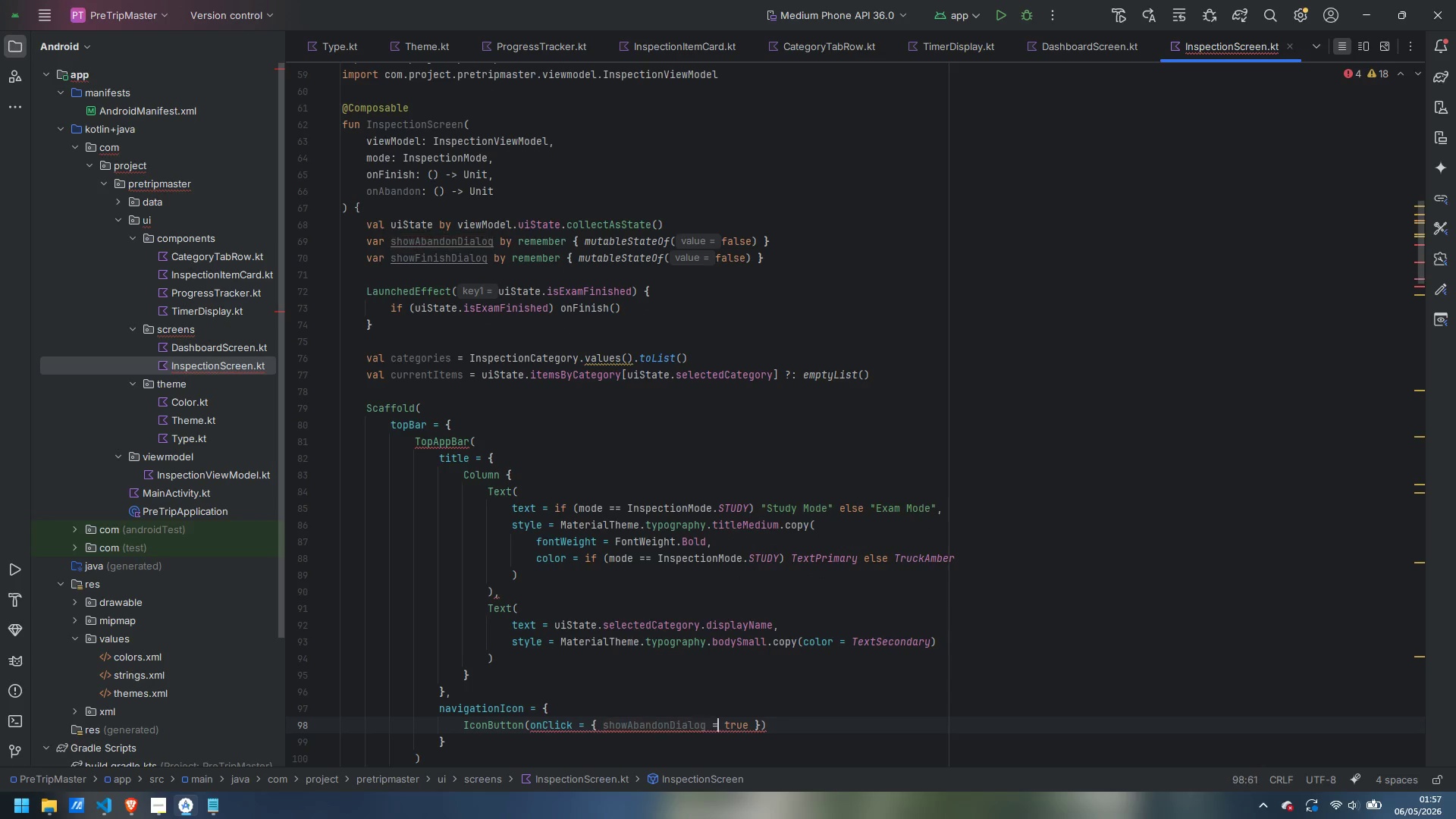 
key(Control+ArrowRight)
 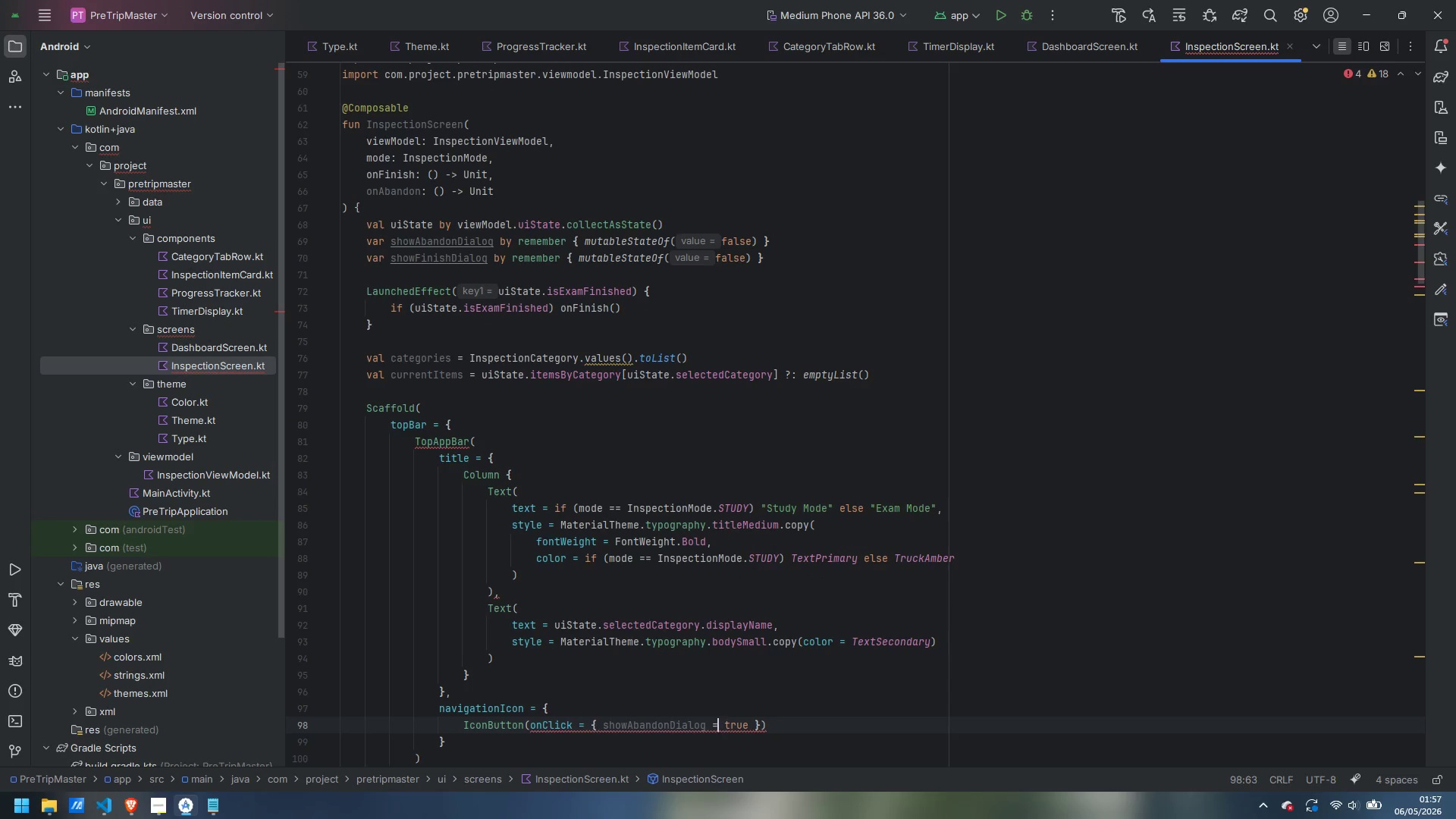 
key(Control+ArrowRight)
 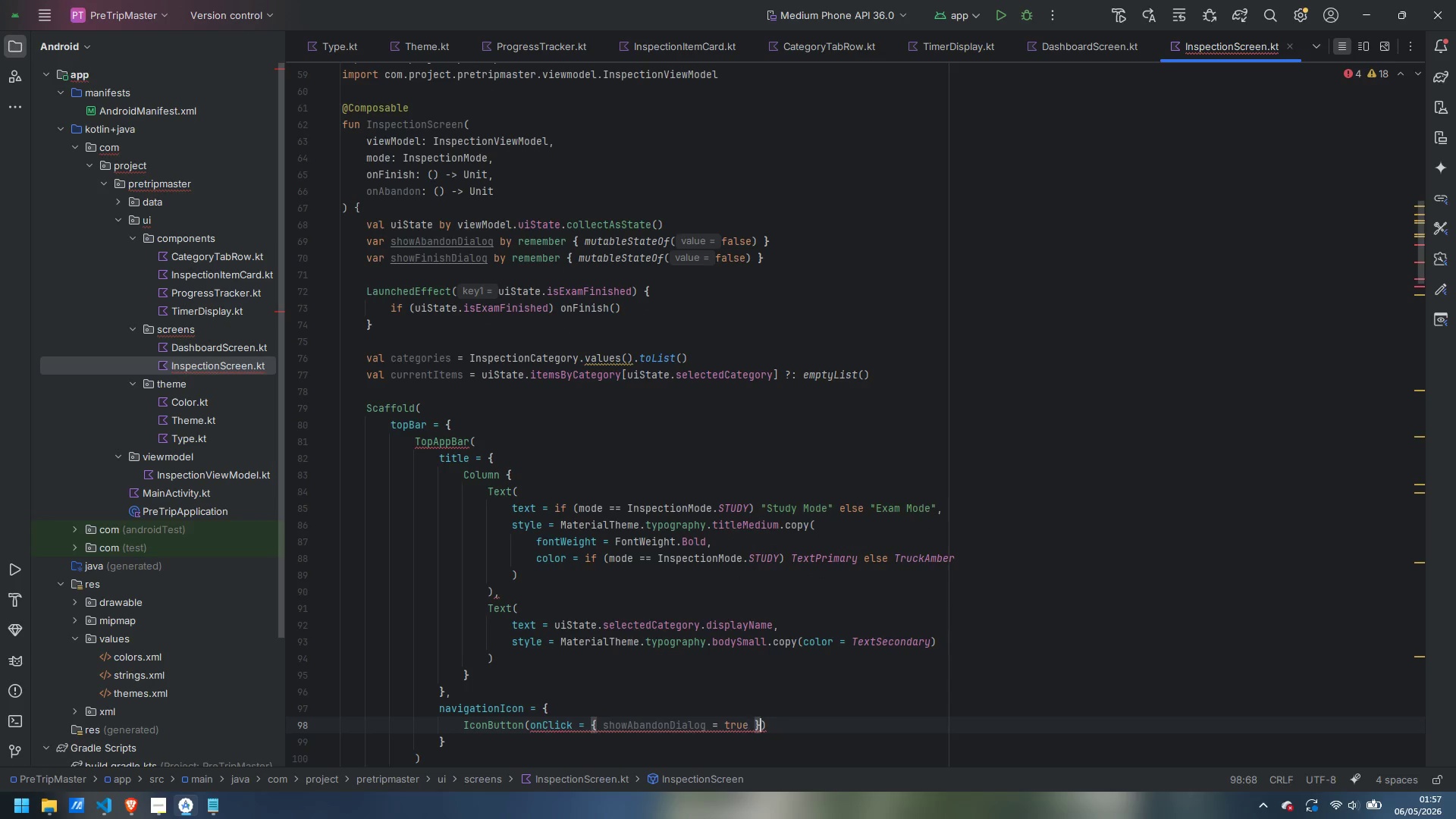 
key(Control+ArrowRight)
 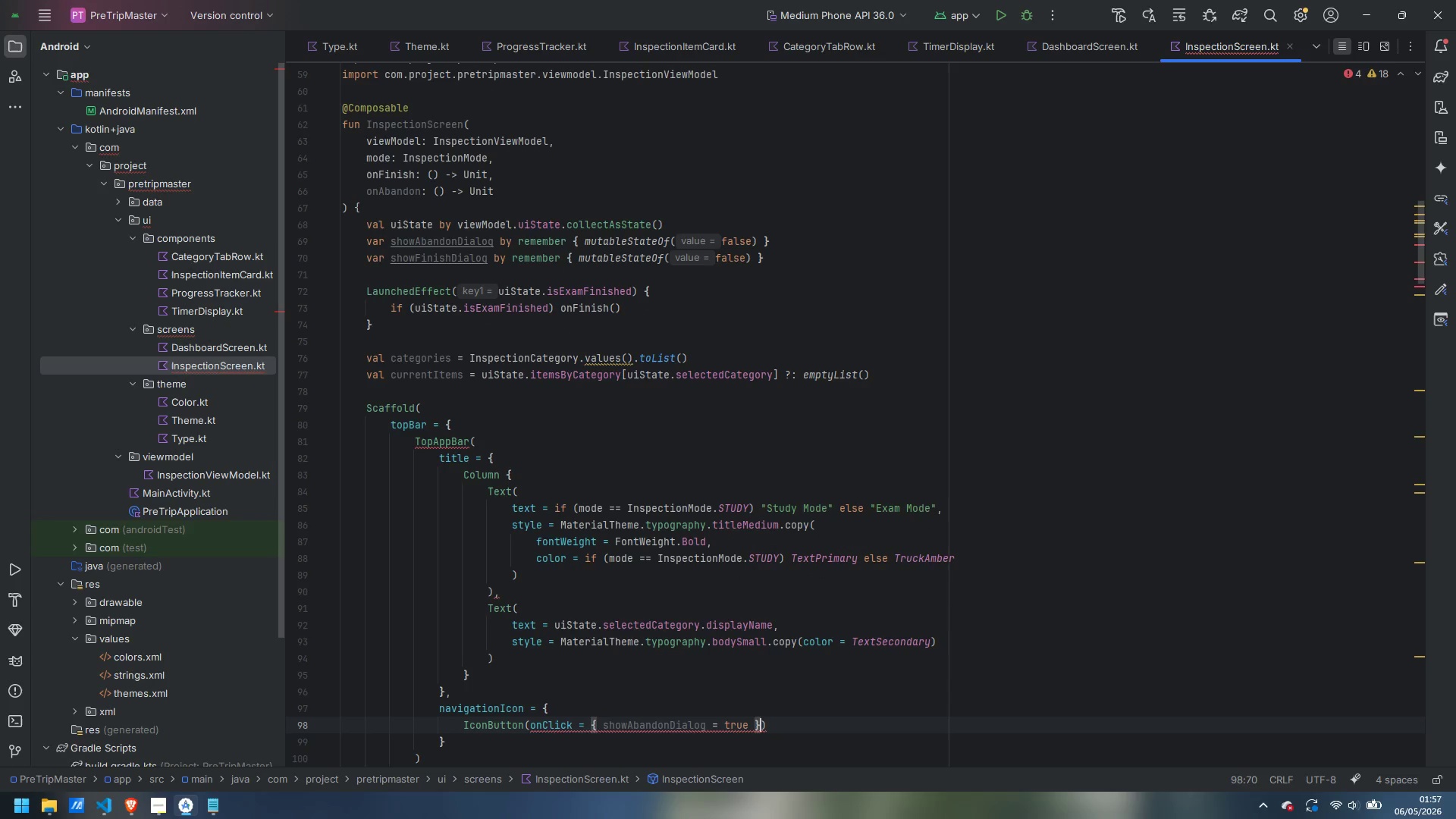 
key(ArrowRight)
 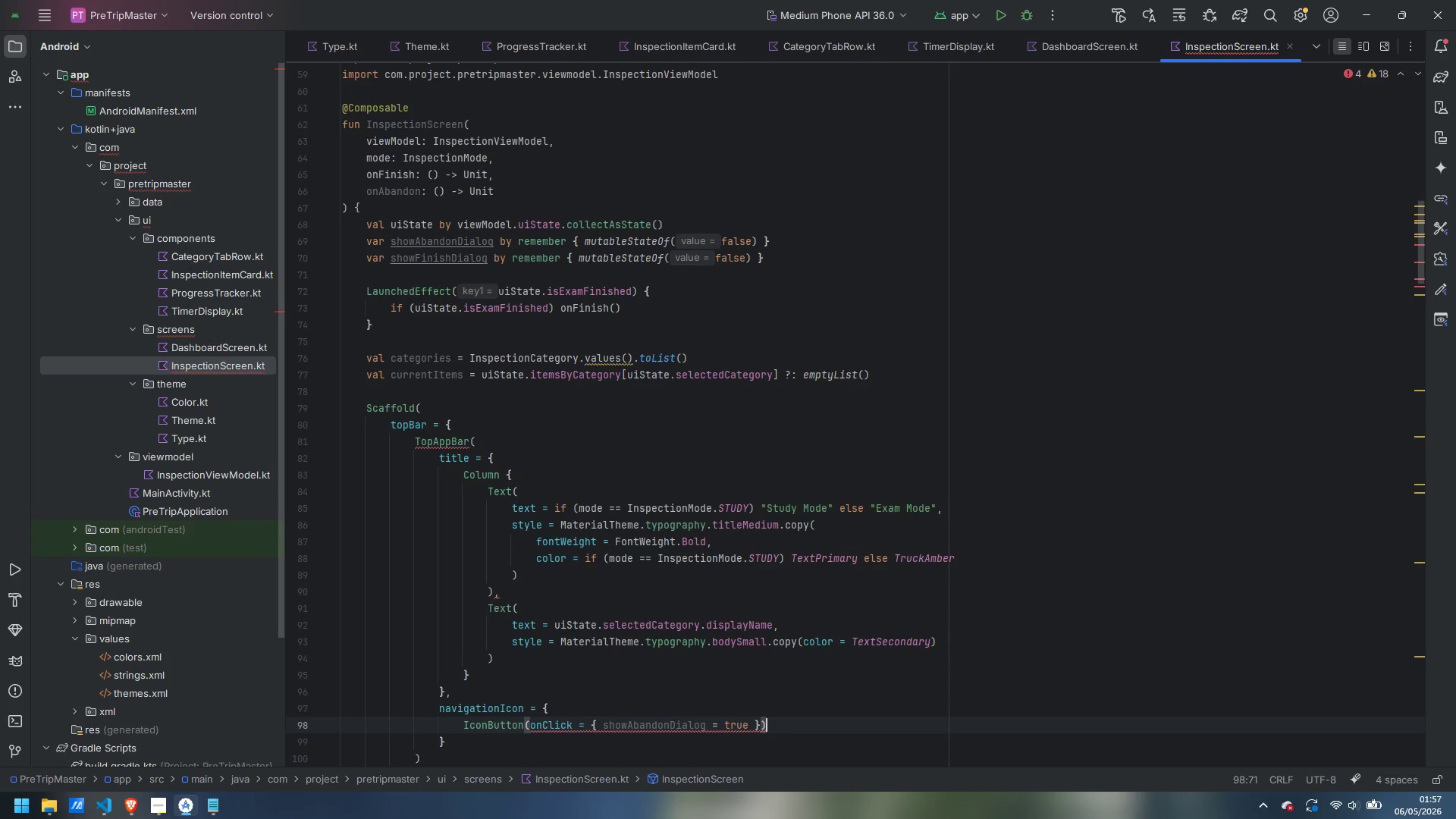 
key(Space)
 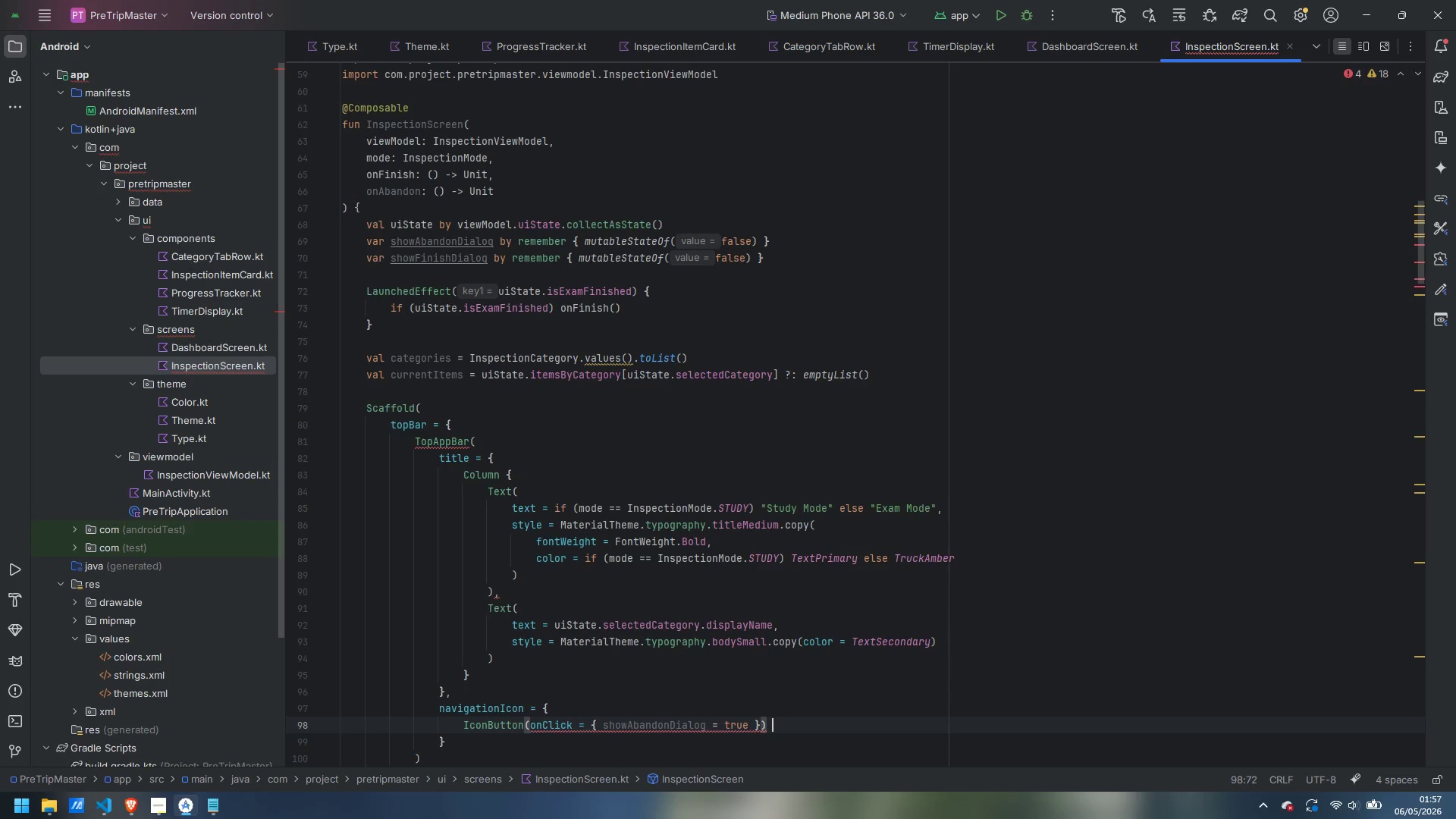 
key(Shift+ShiftLeft)
 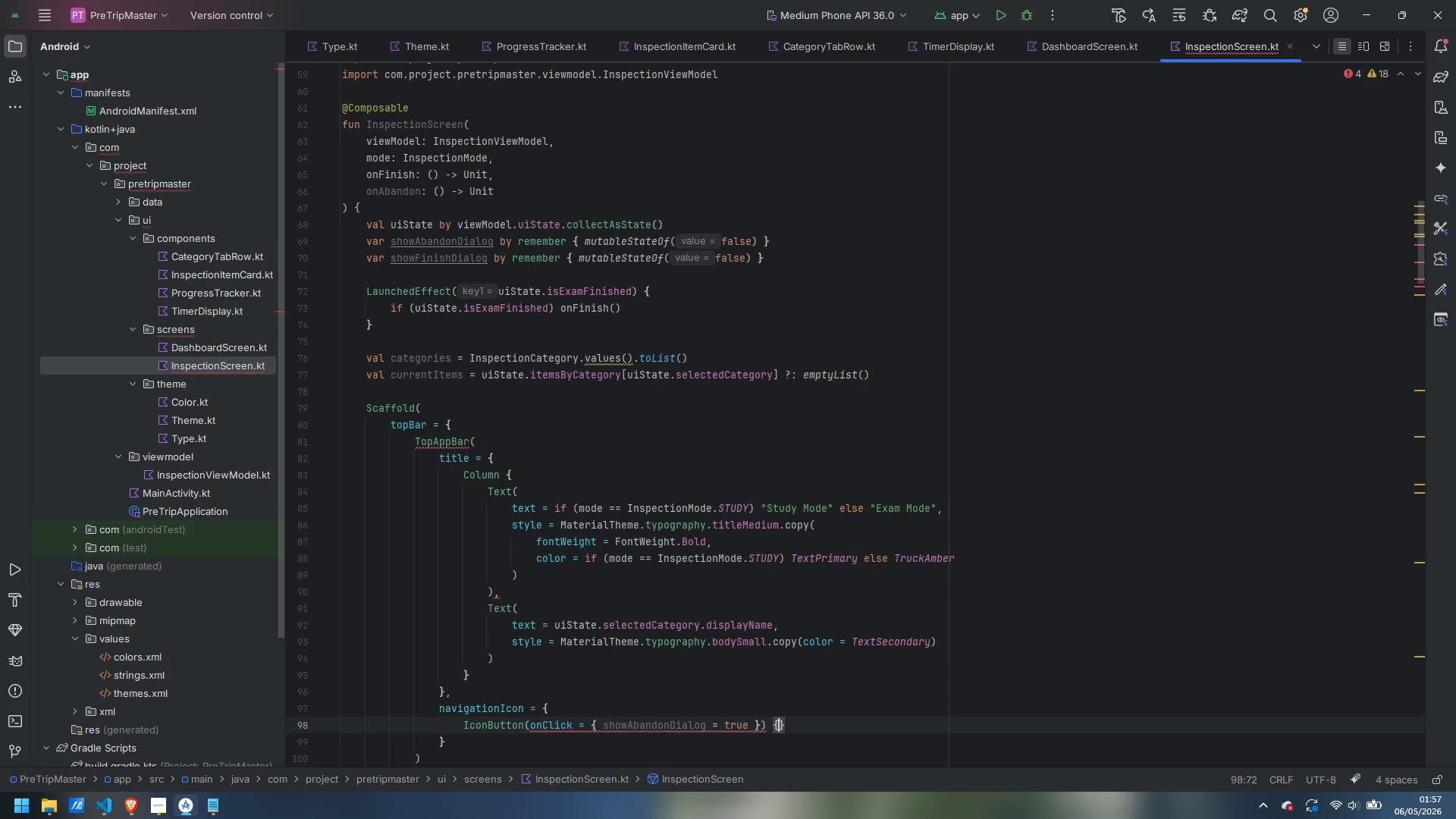 
key(Shift+BracketLeft)
 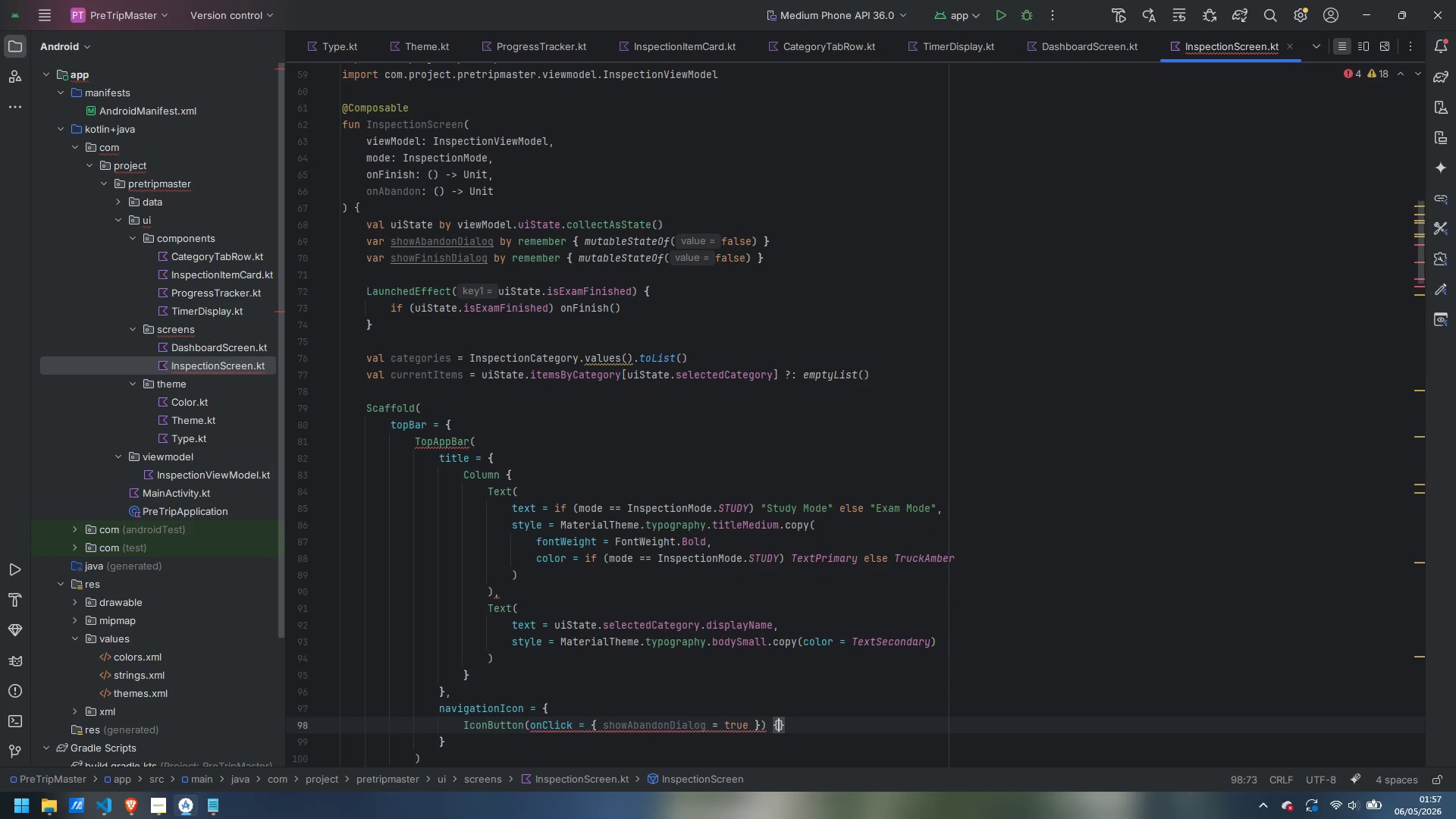 
key(Enter)
 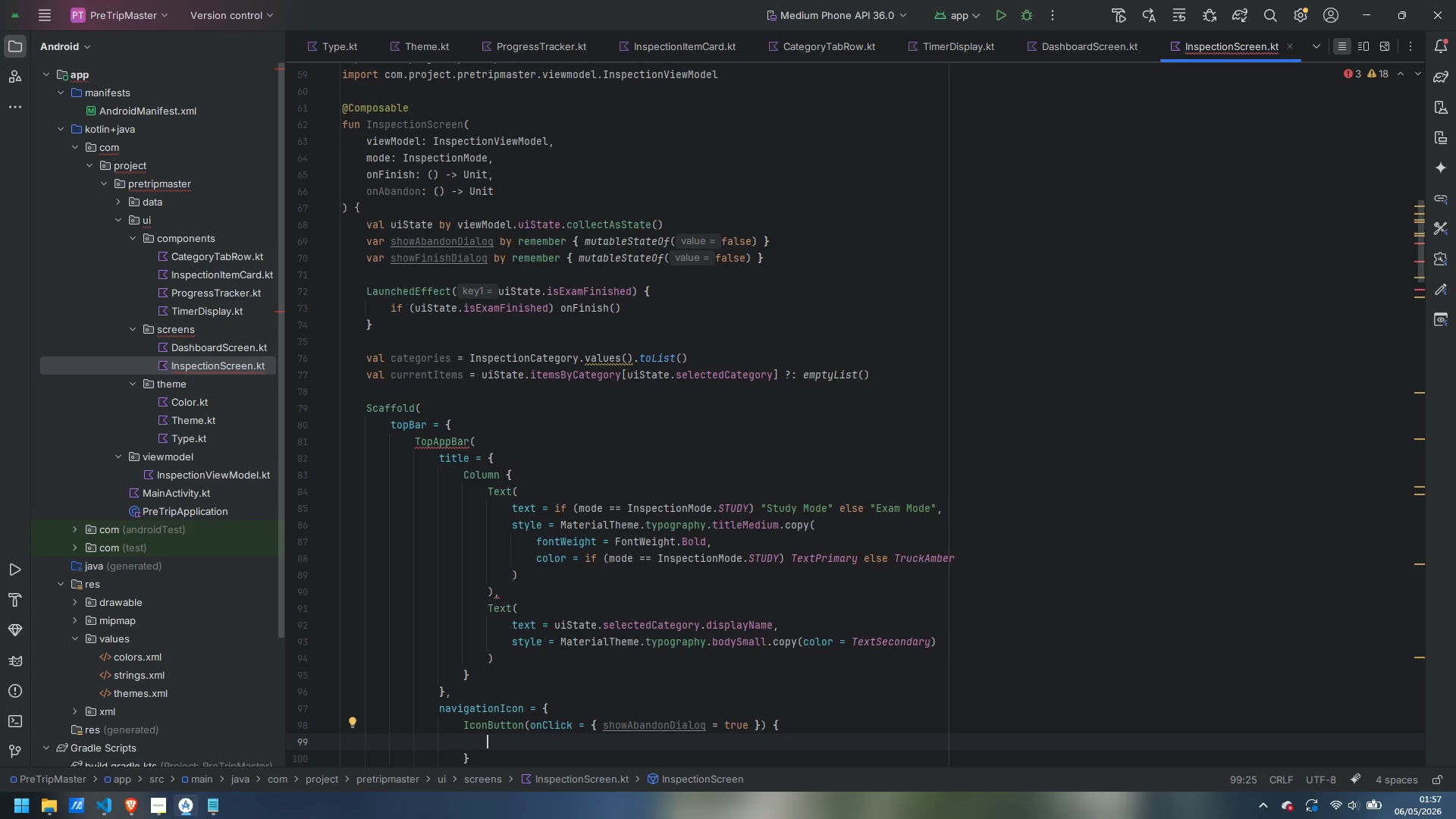 
type(Icon)
 